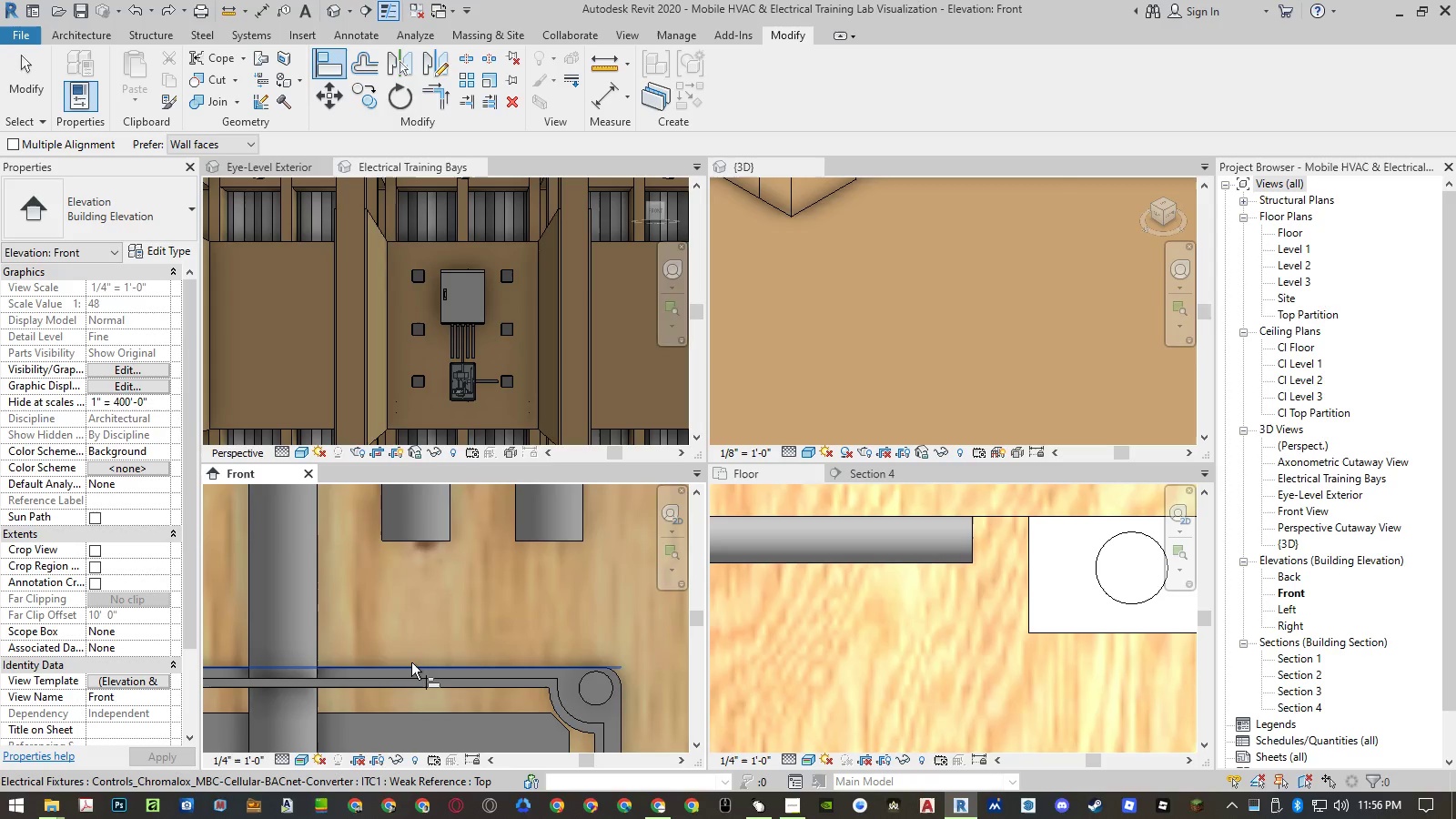 
left_click([410, 663])
 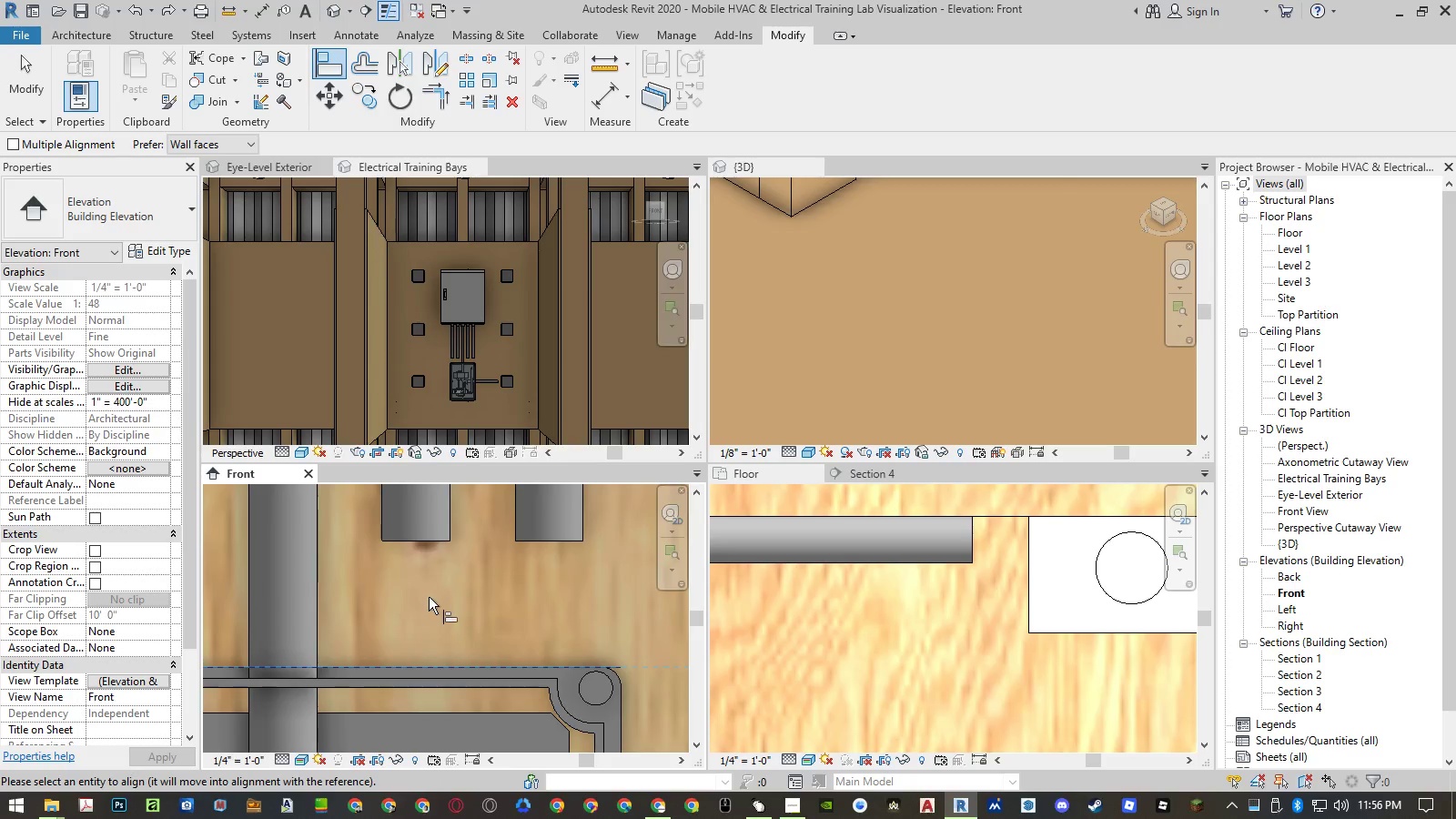 
scroll: coordinate [428, 602], scroll_direction: down, amount: 13.0
 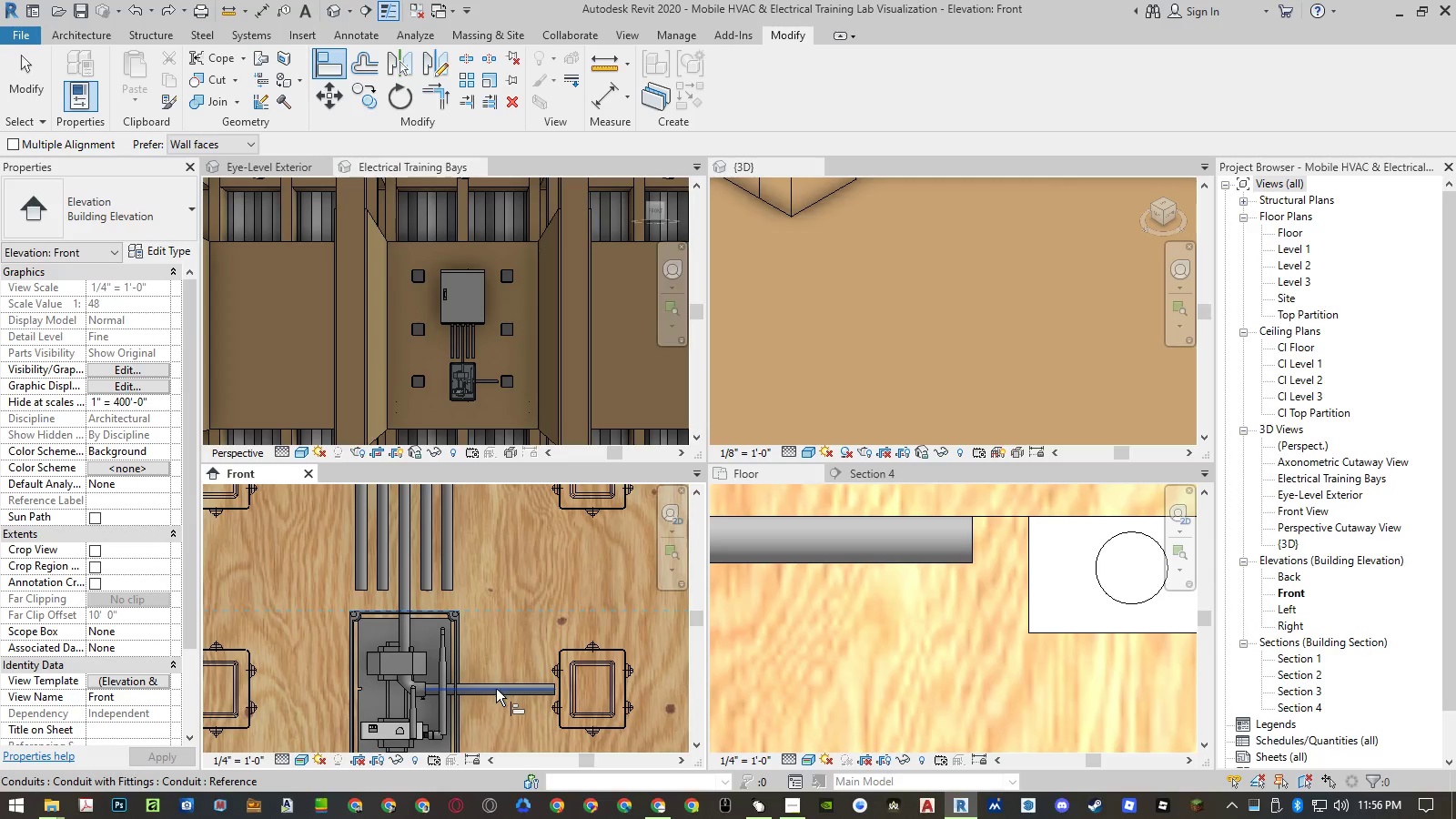 
left_click([496, 690])
 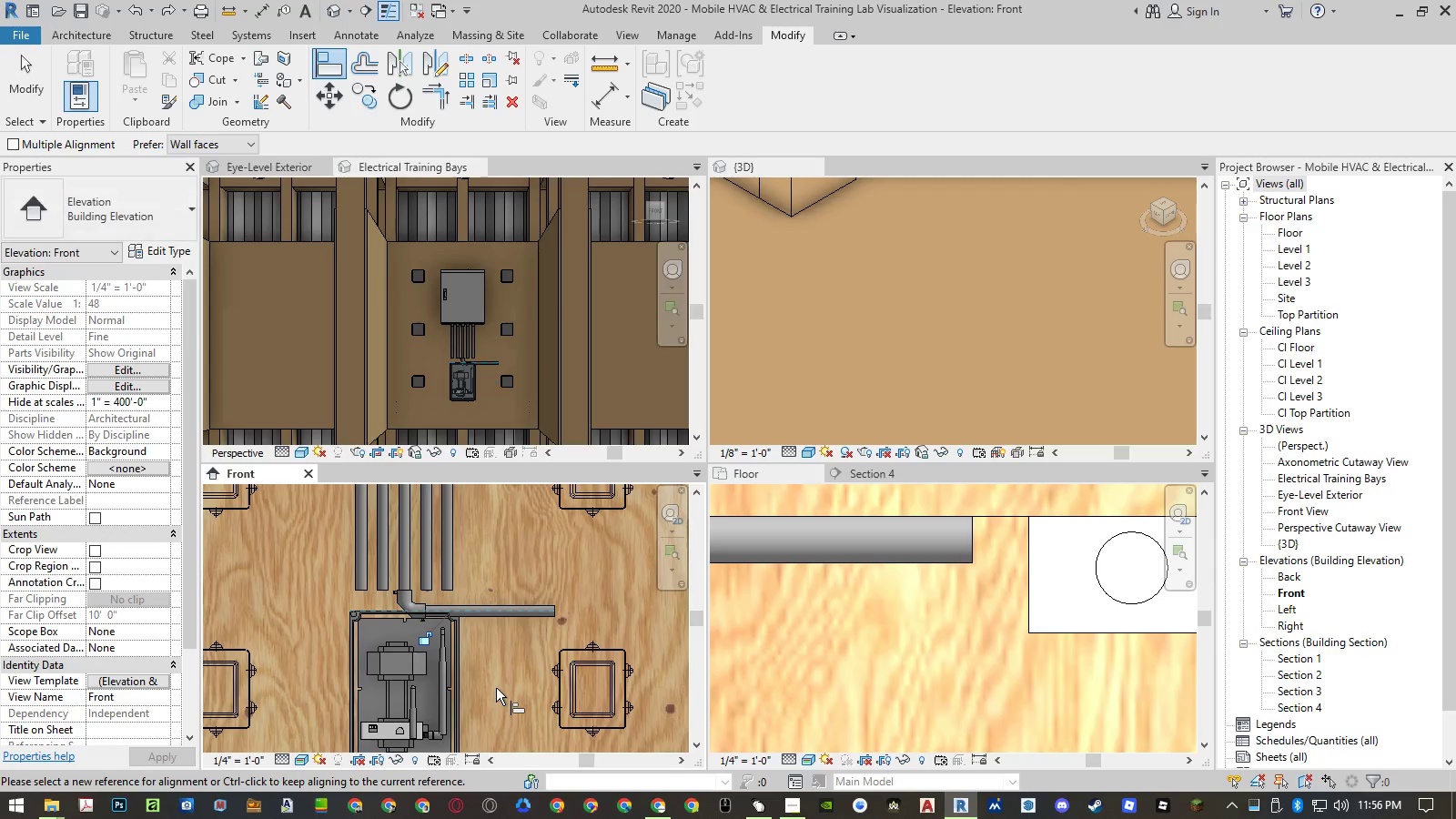 
key(Escape)
 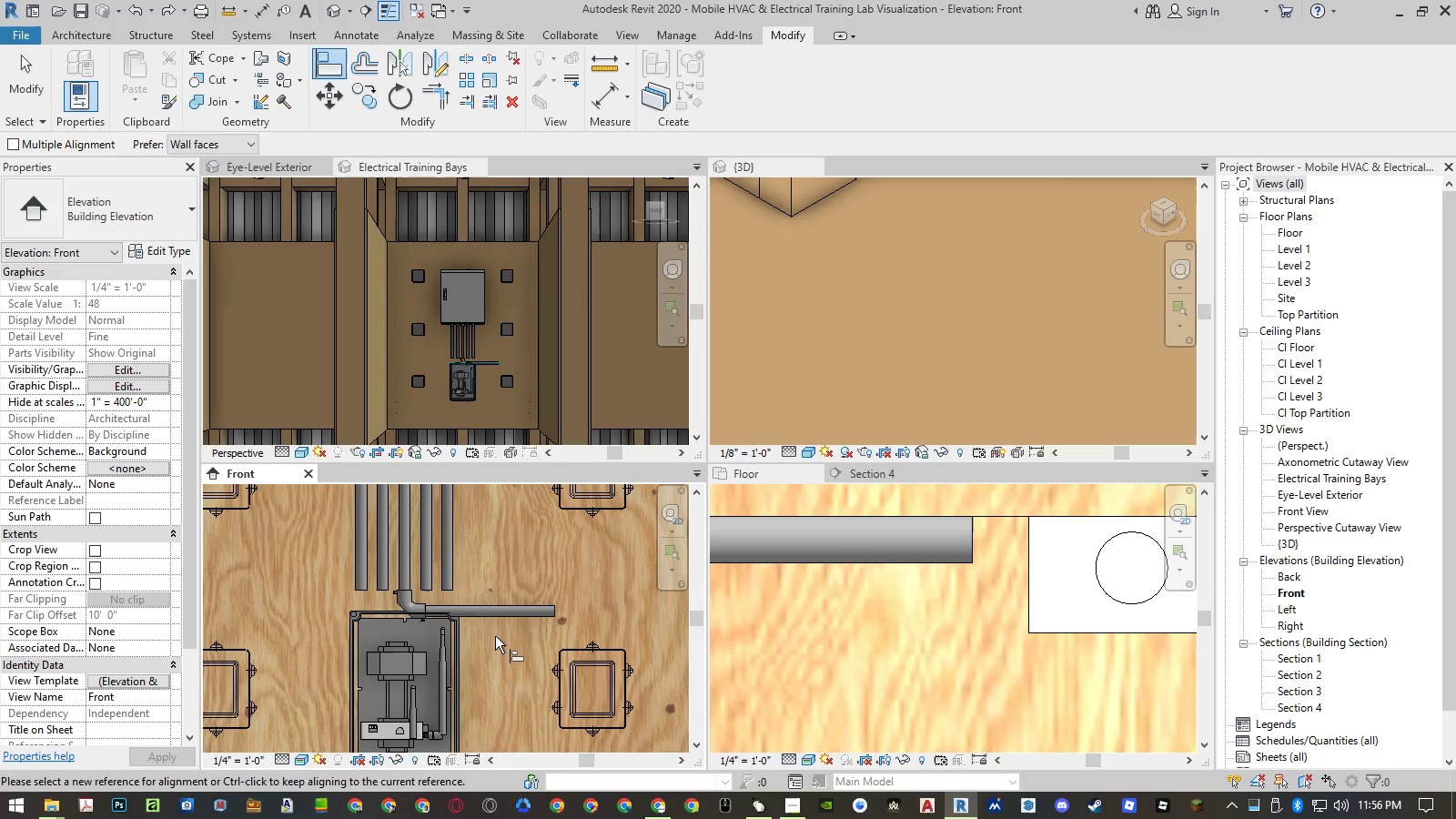 
key(Escape)
 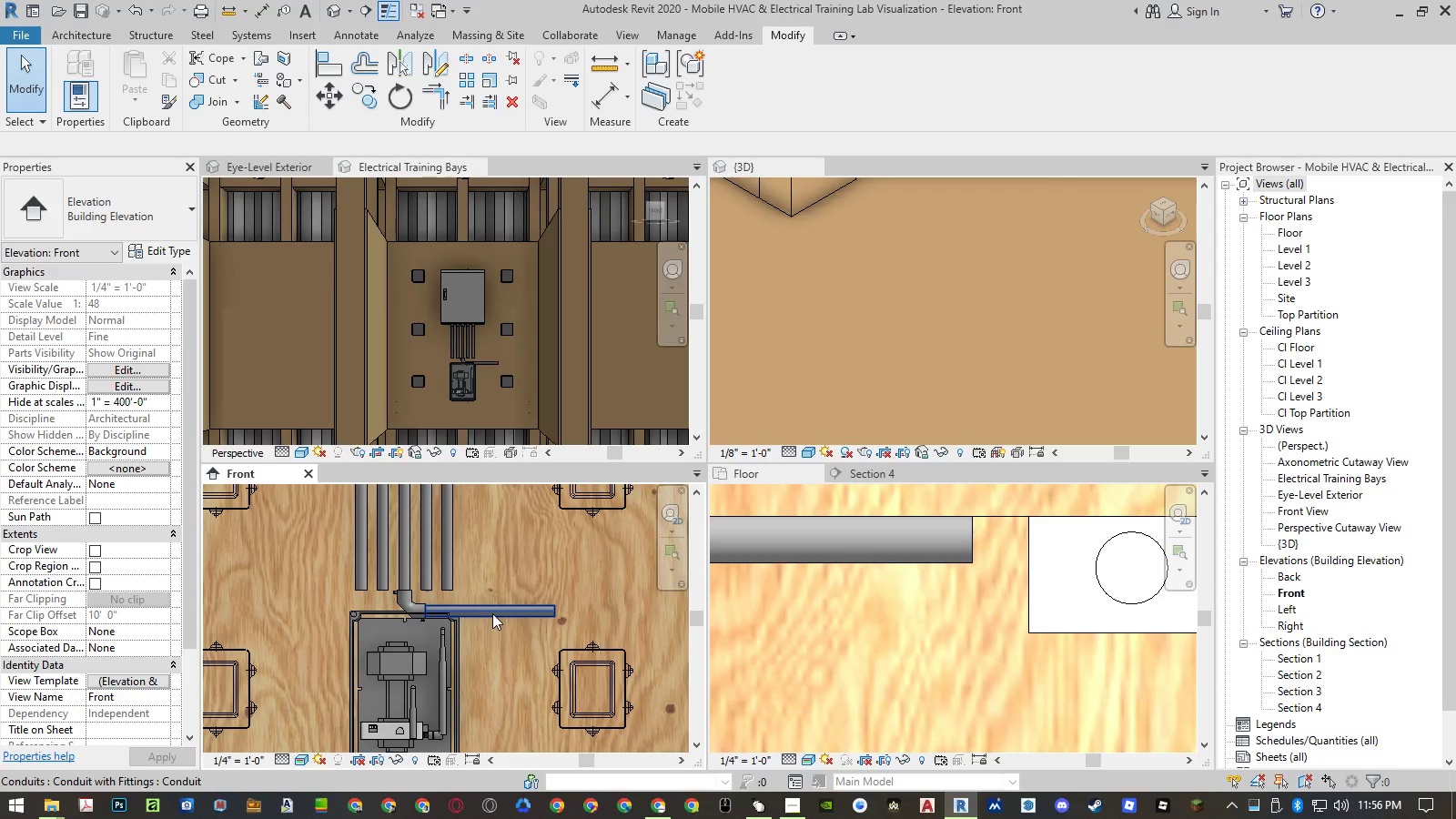 
left_click([492, 613])
 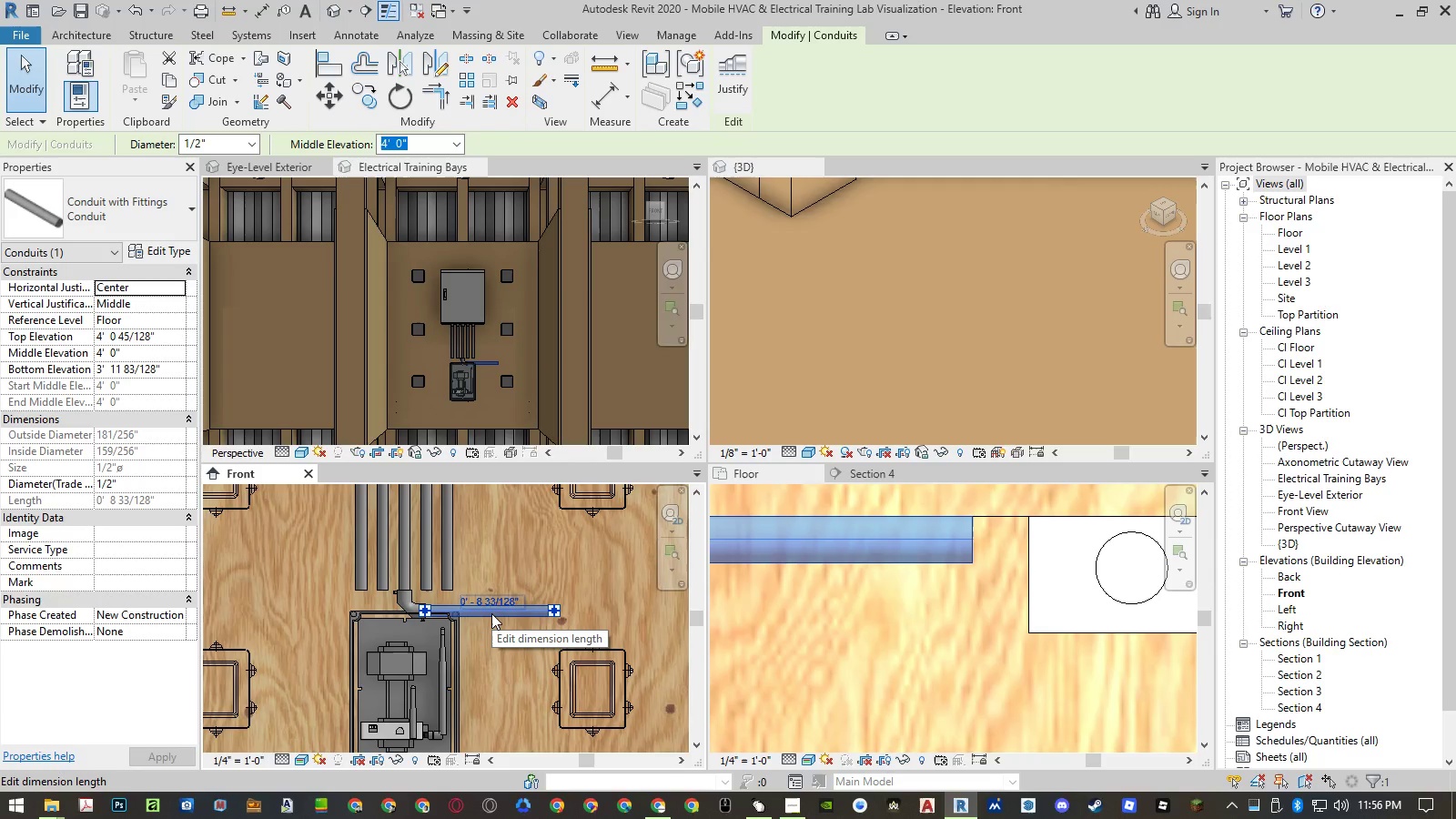 
type(co )
 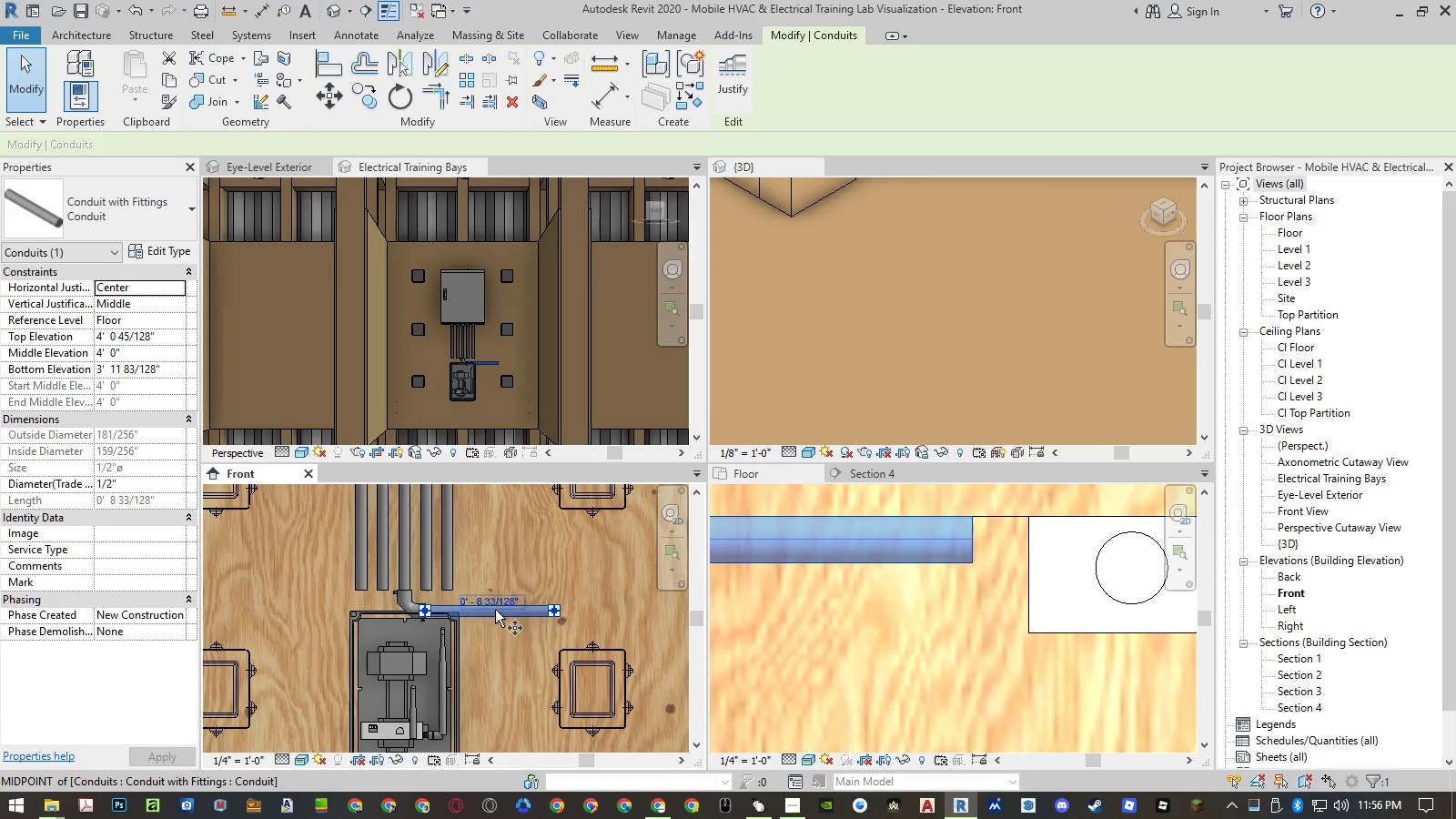 
scroll: coordinate [495, 609], scroll_direction: up, amount: 4.0
 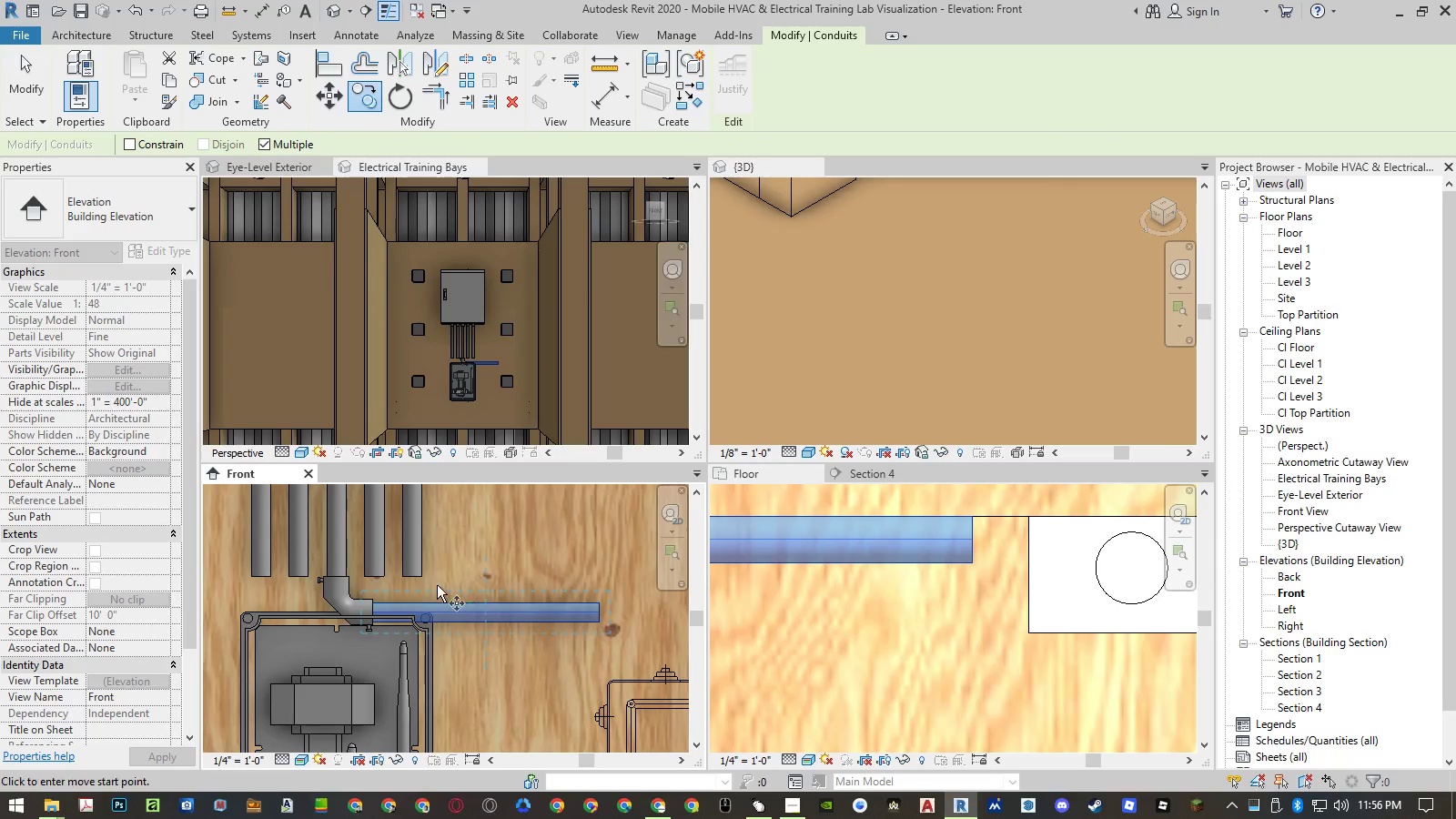 
left_click([420, 560])
 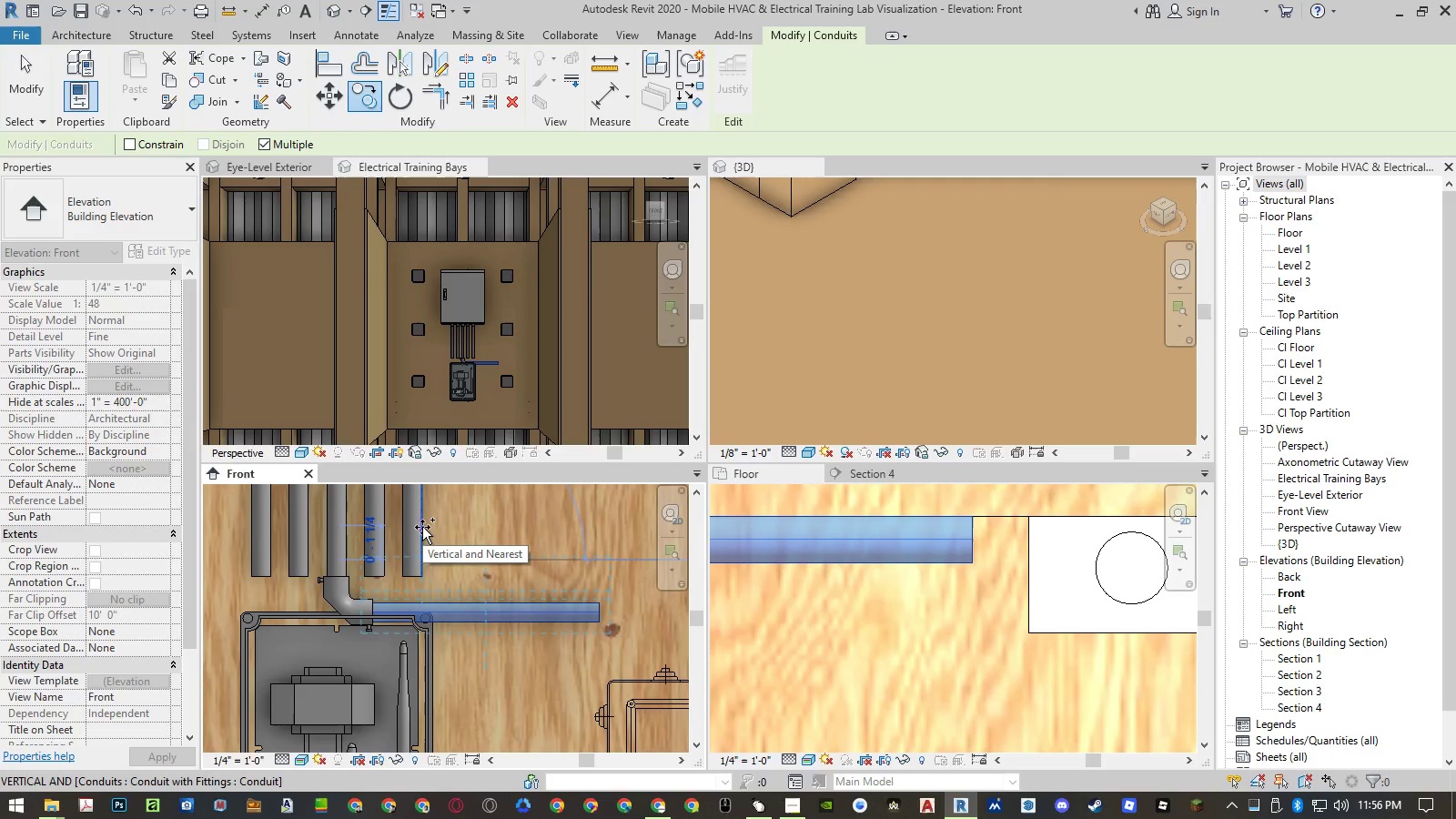 
wait(5.7)
 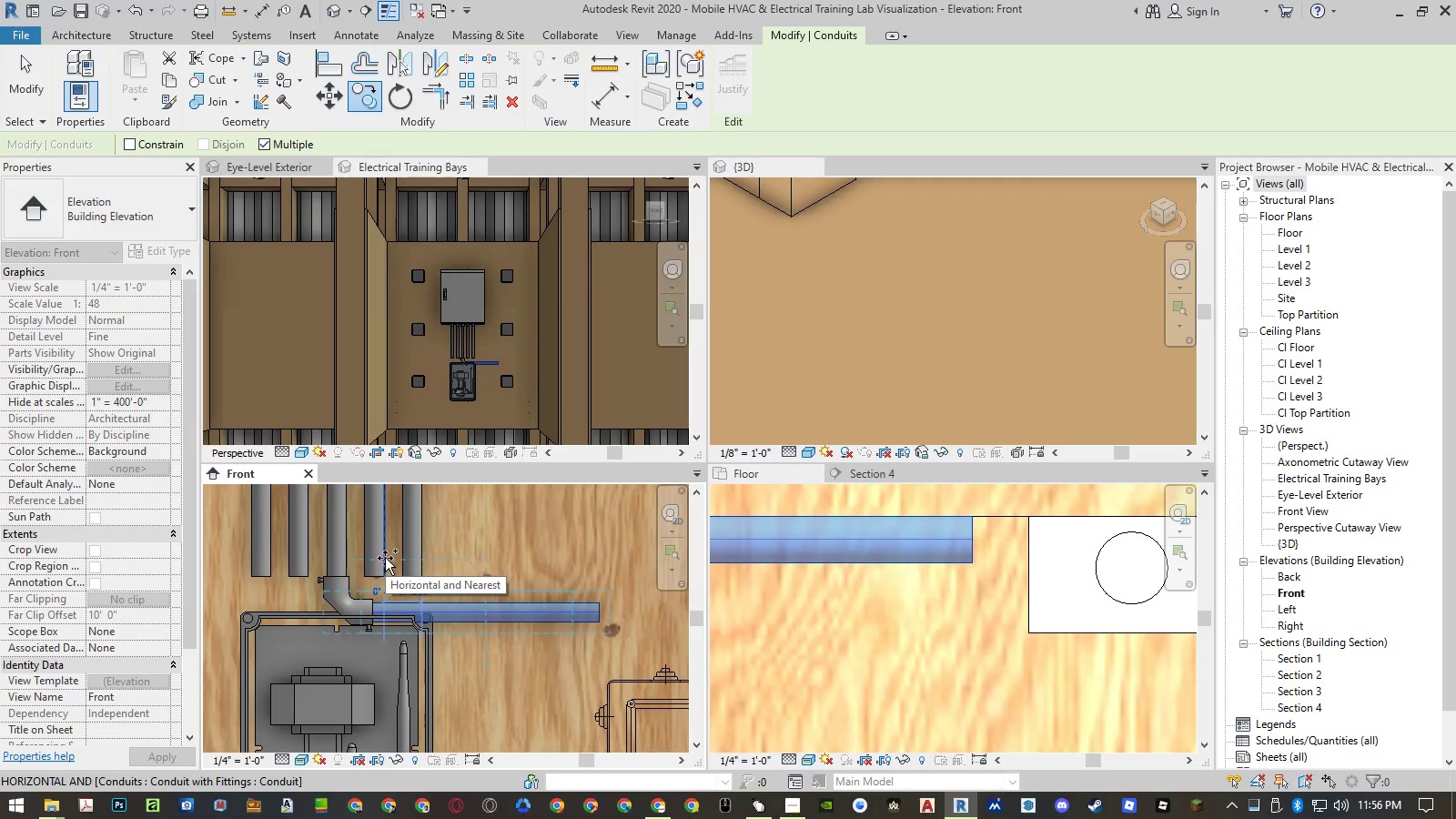 
key(Numpad2)
 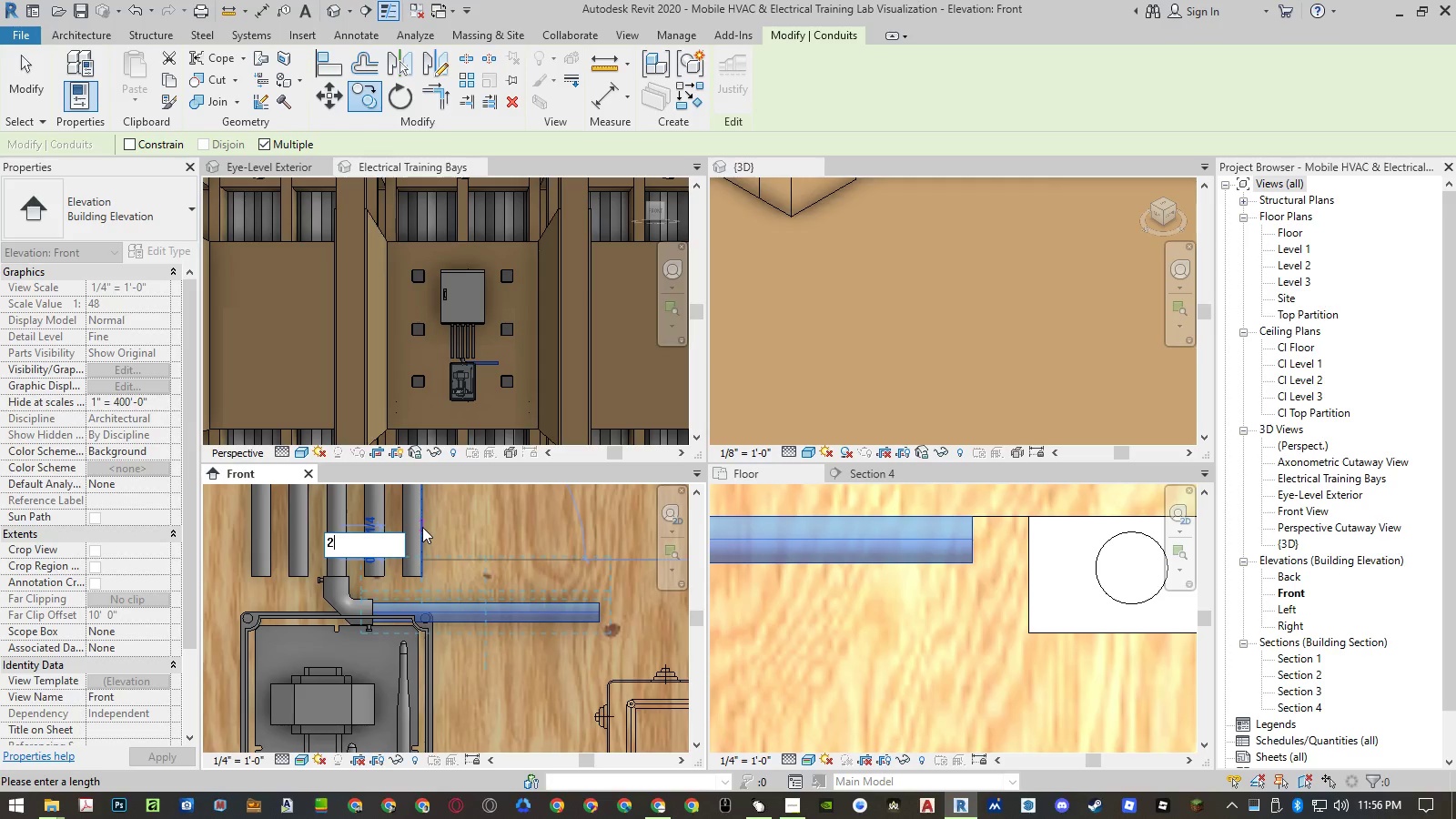 
key(Shift+ShiftRight)
 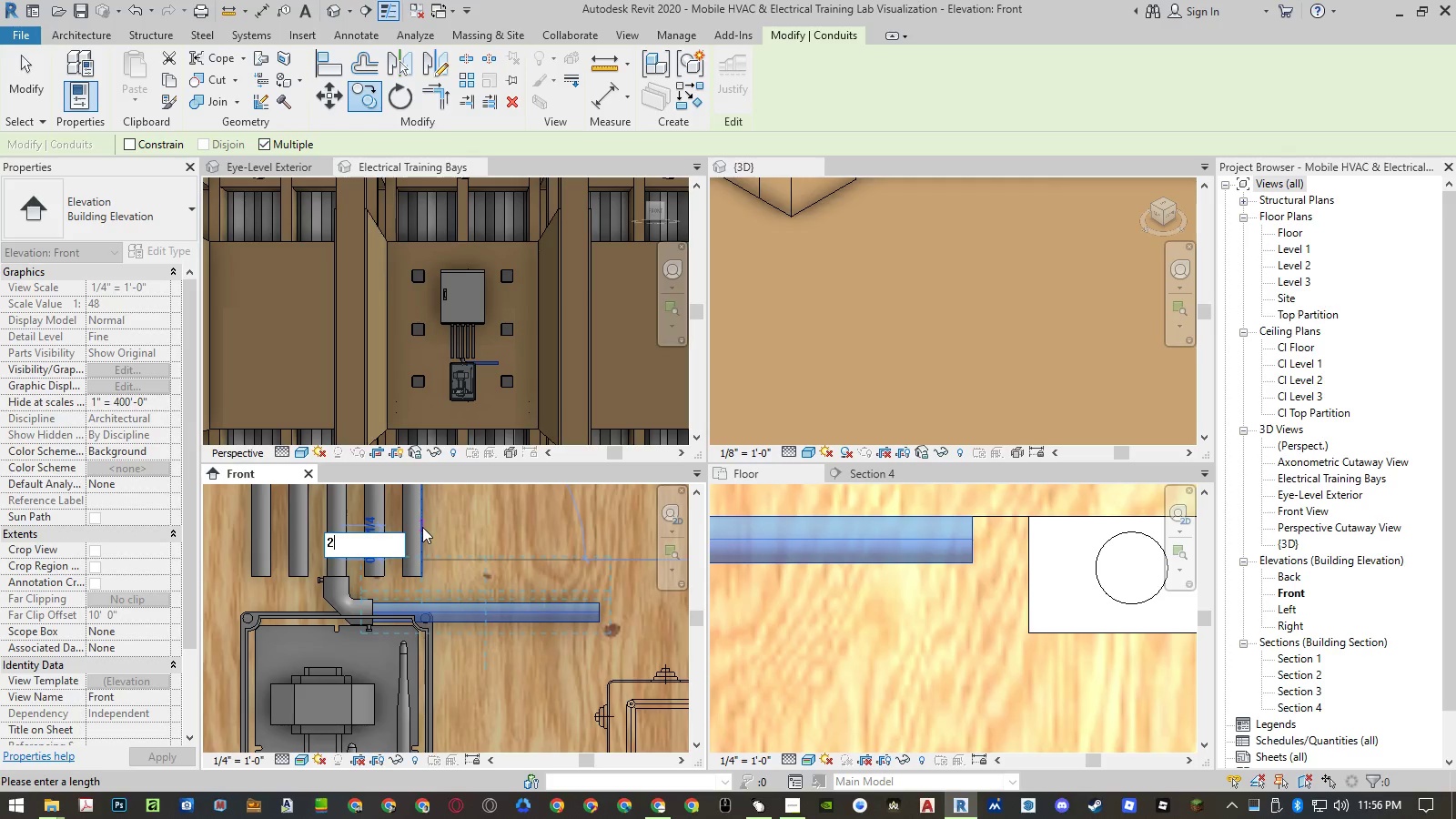 
key(Shift+Quote)
 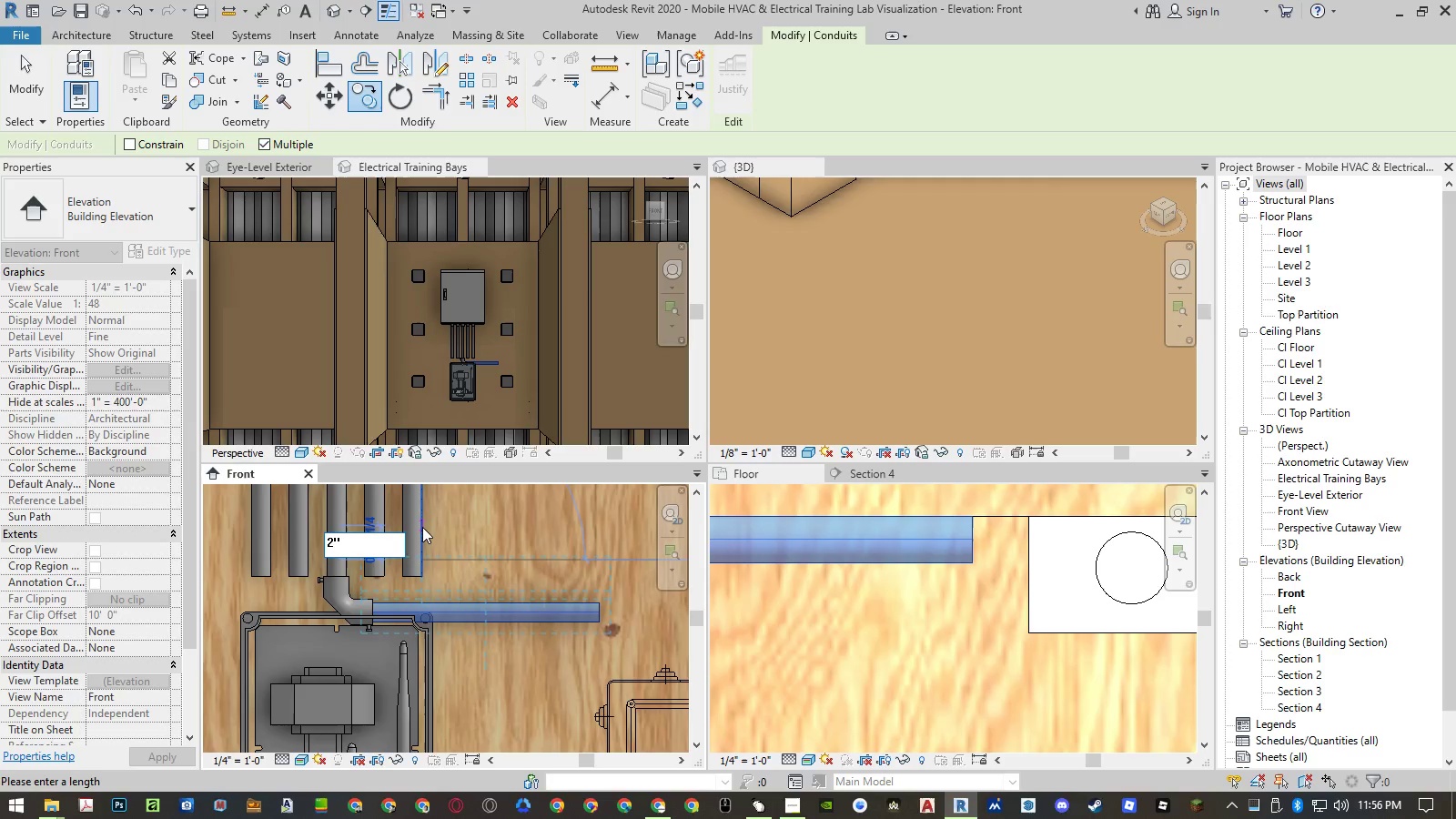 
key(NumpadEnter)
 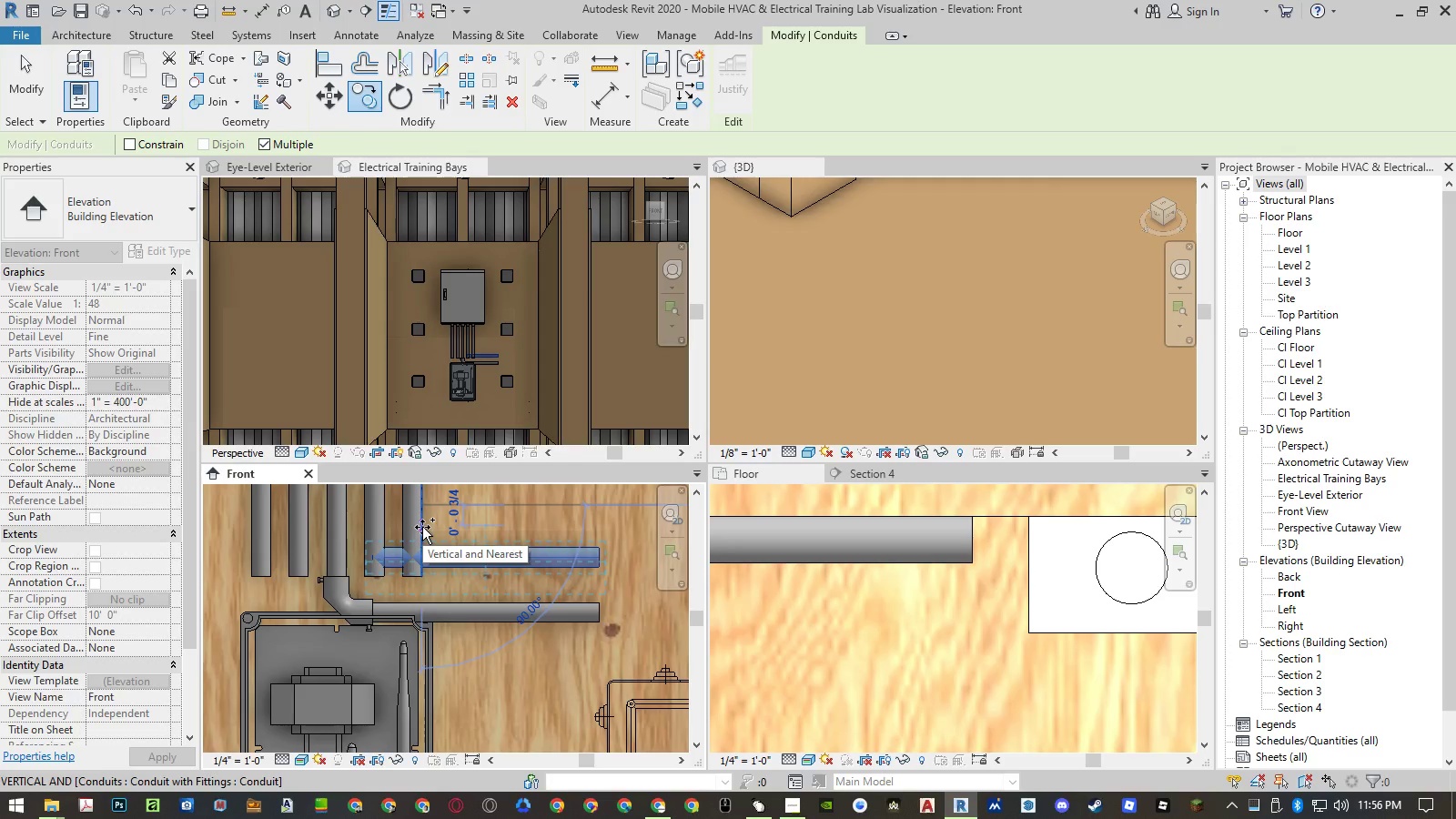 
key(Escape)
 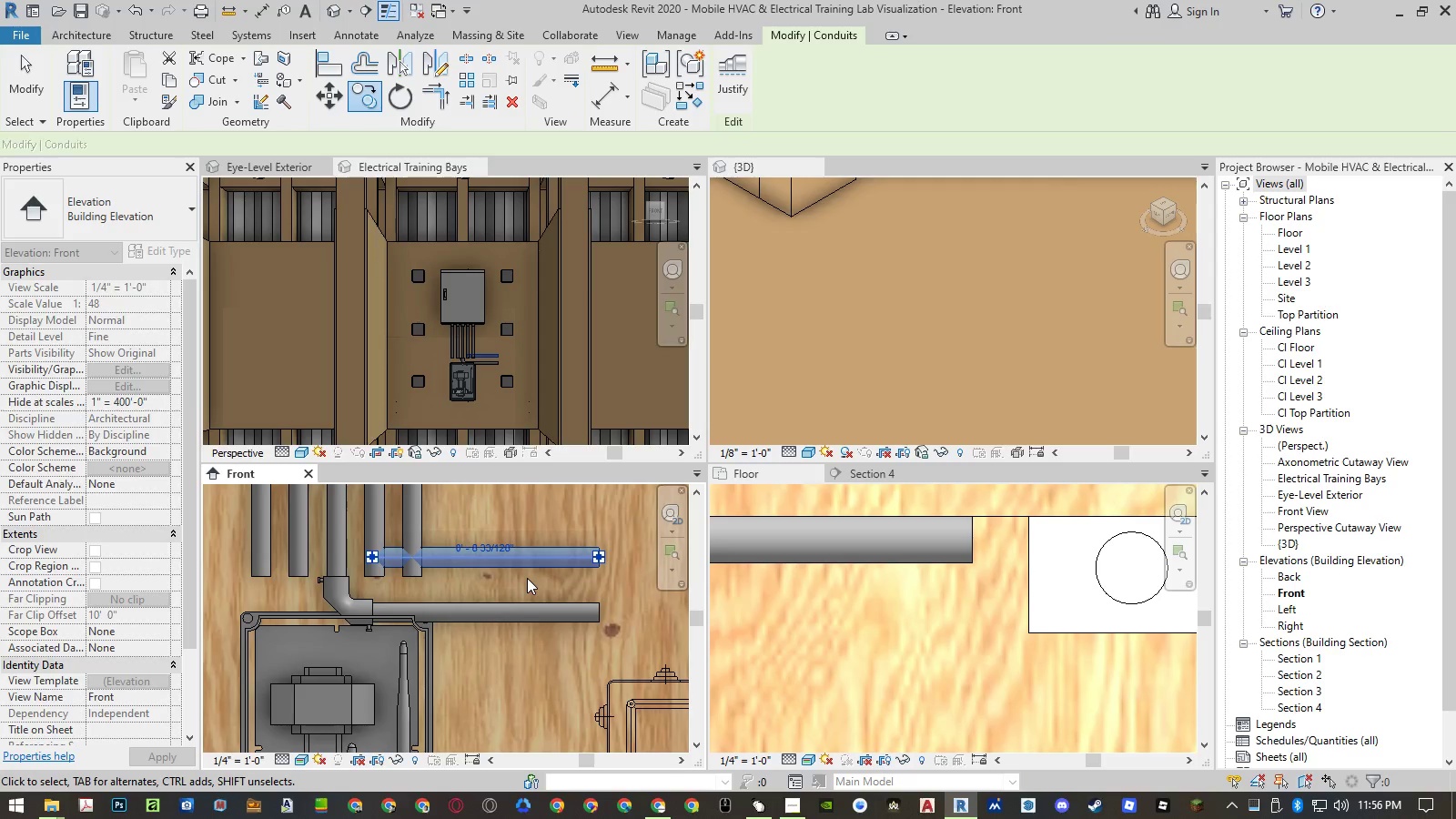 
key(Control+Z)
 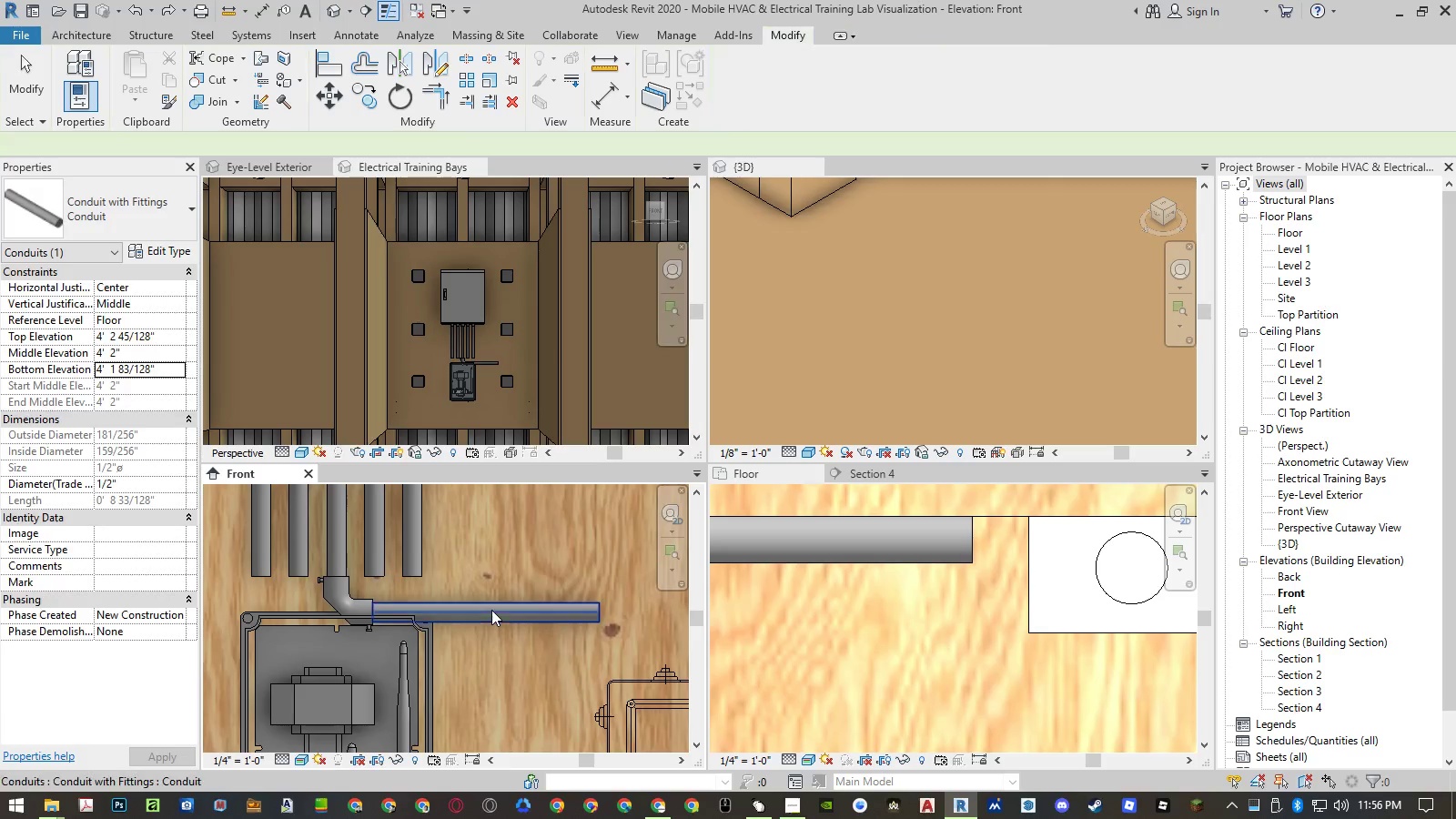 
left_click([491, 613])
 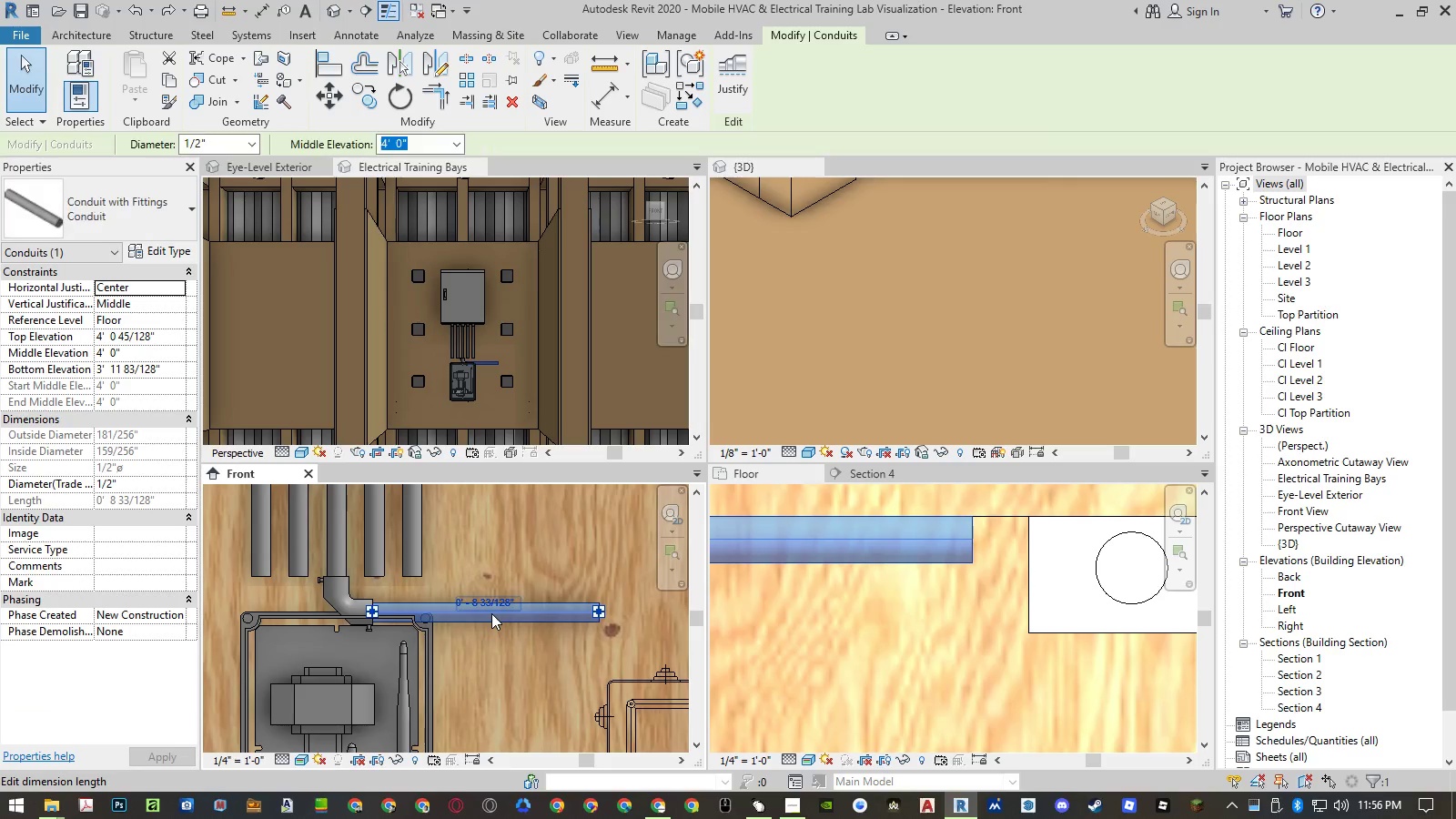 
type(mv)
 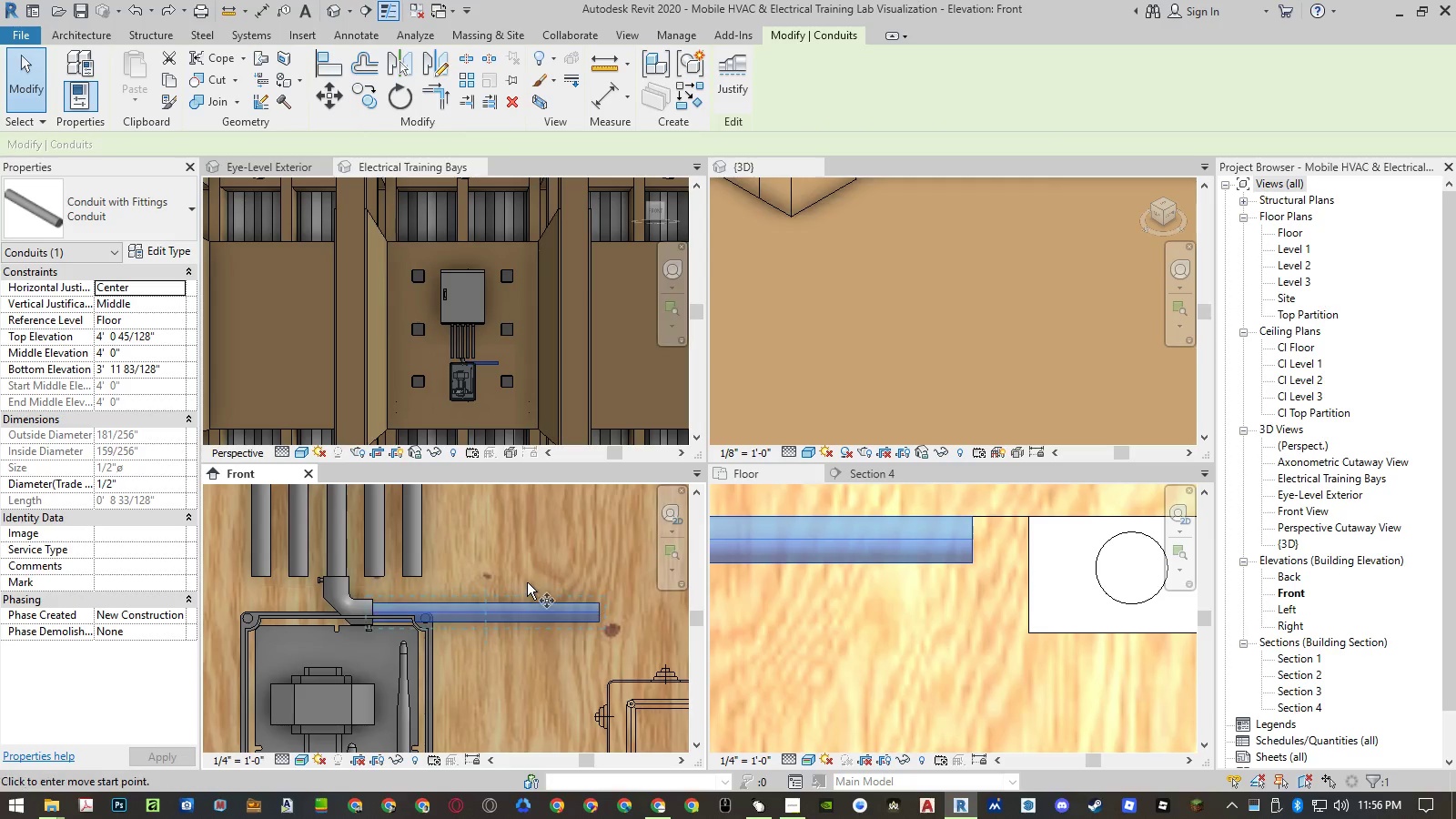 
left_click([528, 581])
 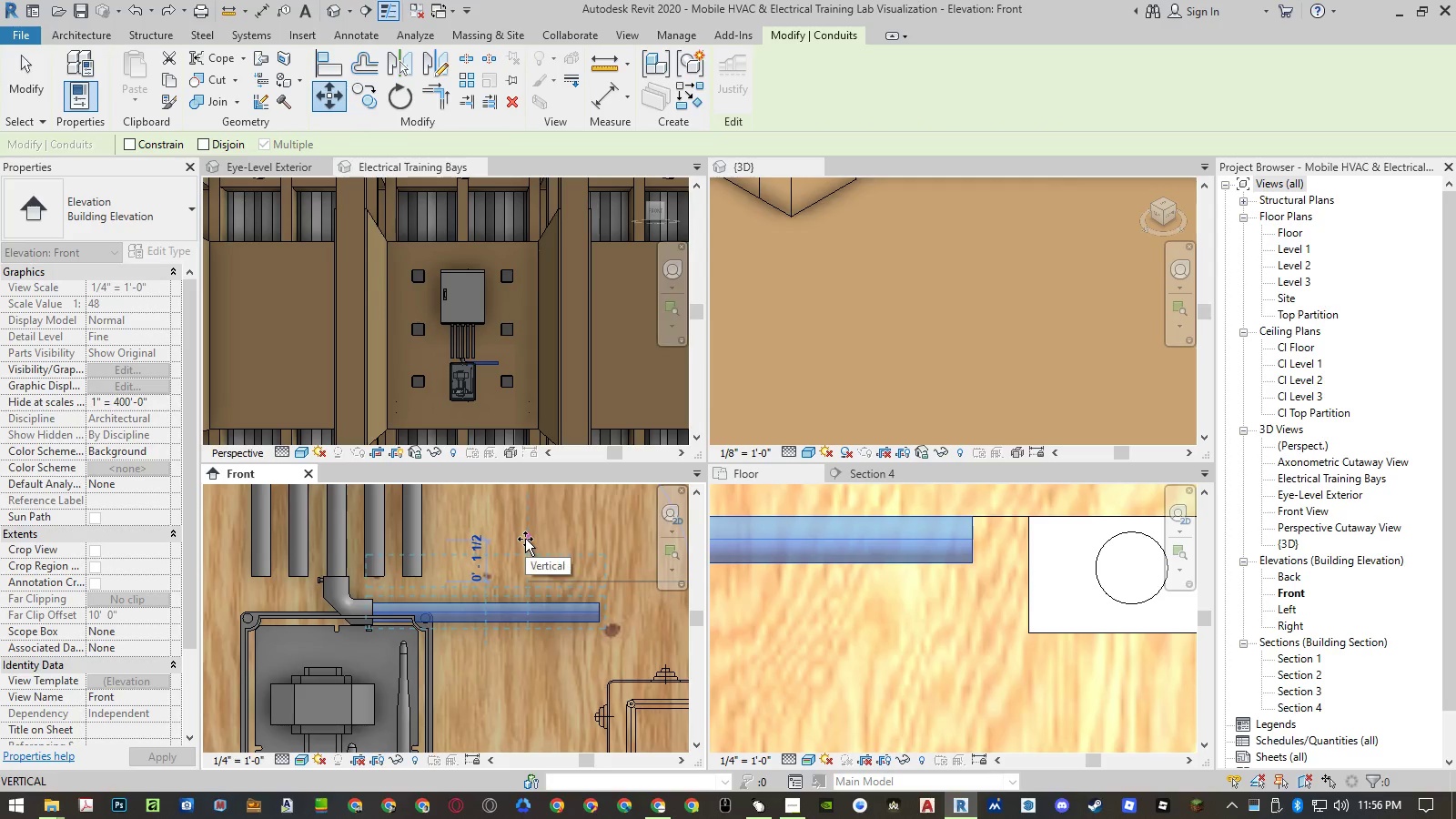 
key(Numpad1)
 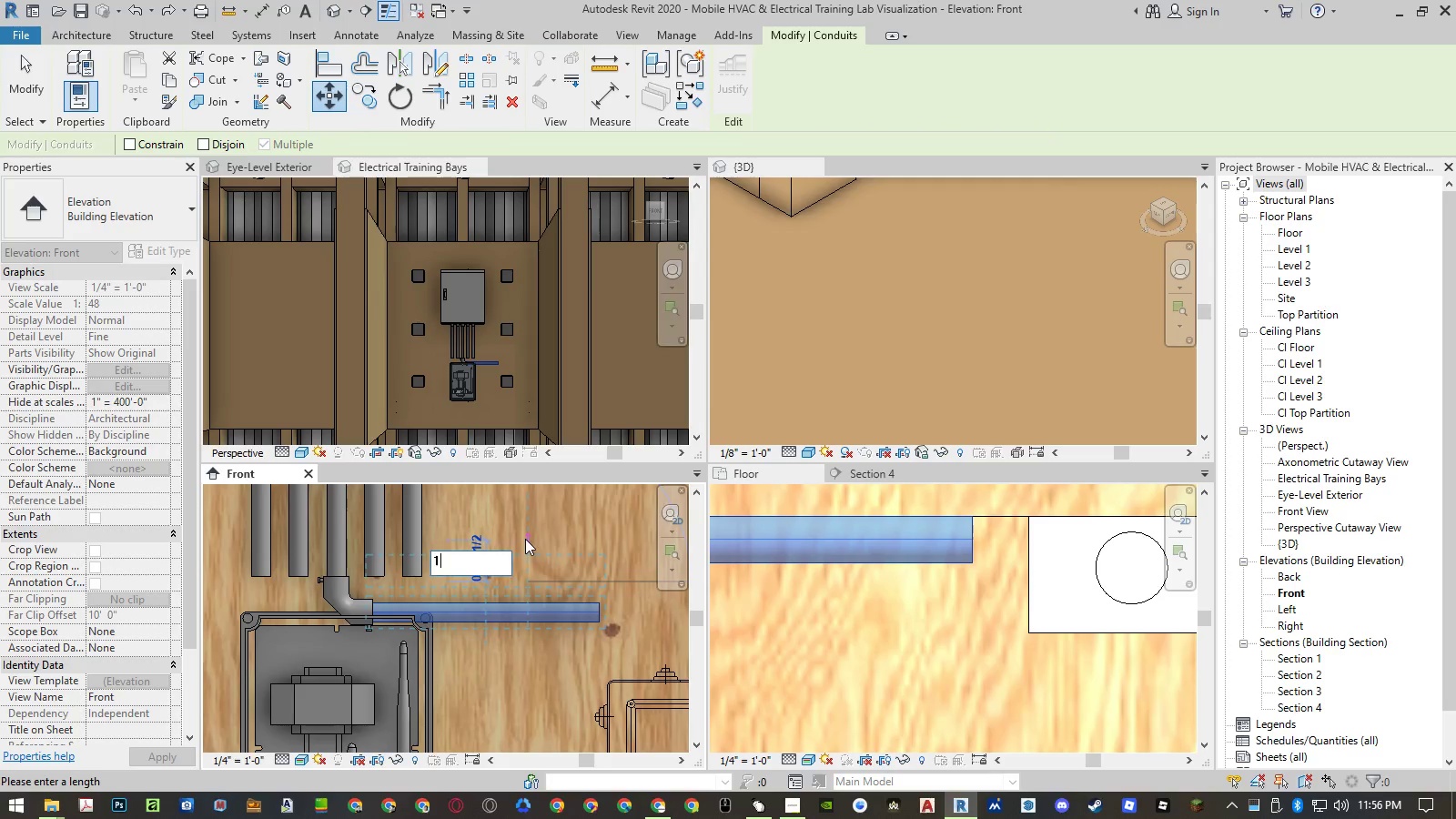 
key(Shift+ShiftRight)
 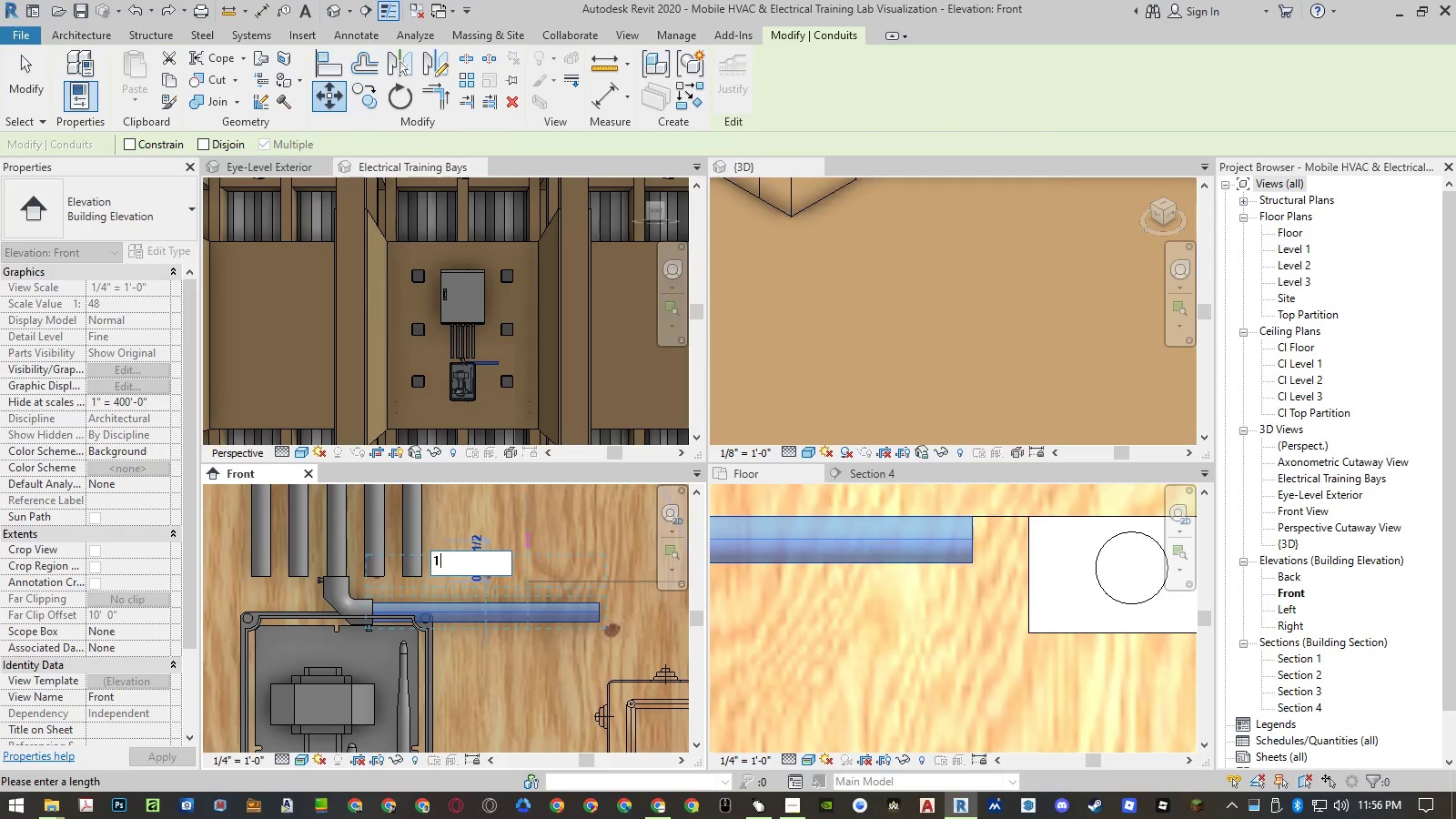 
key(Shift+Quote)
 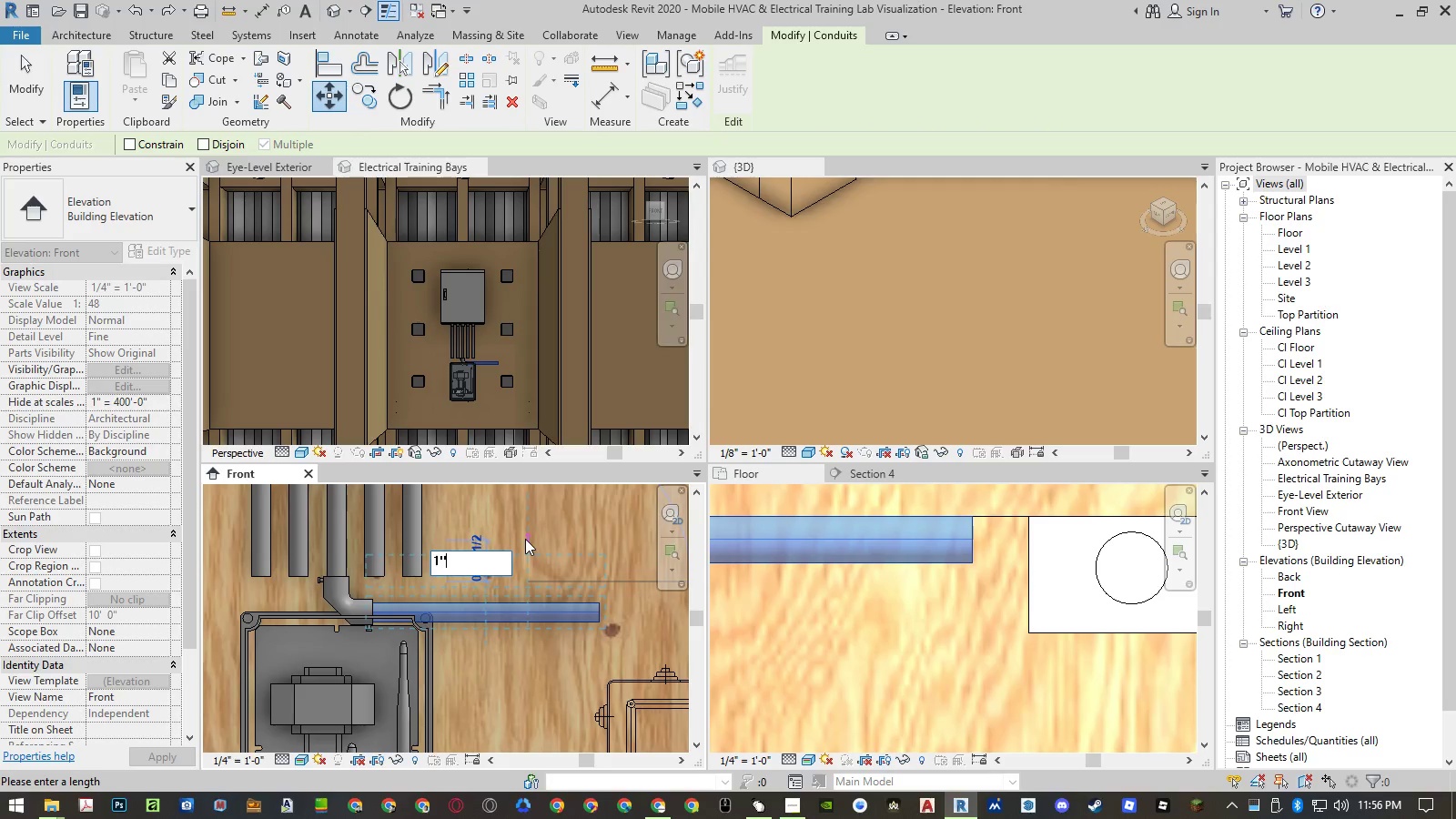 
key(NumpadEnter)
 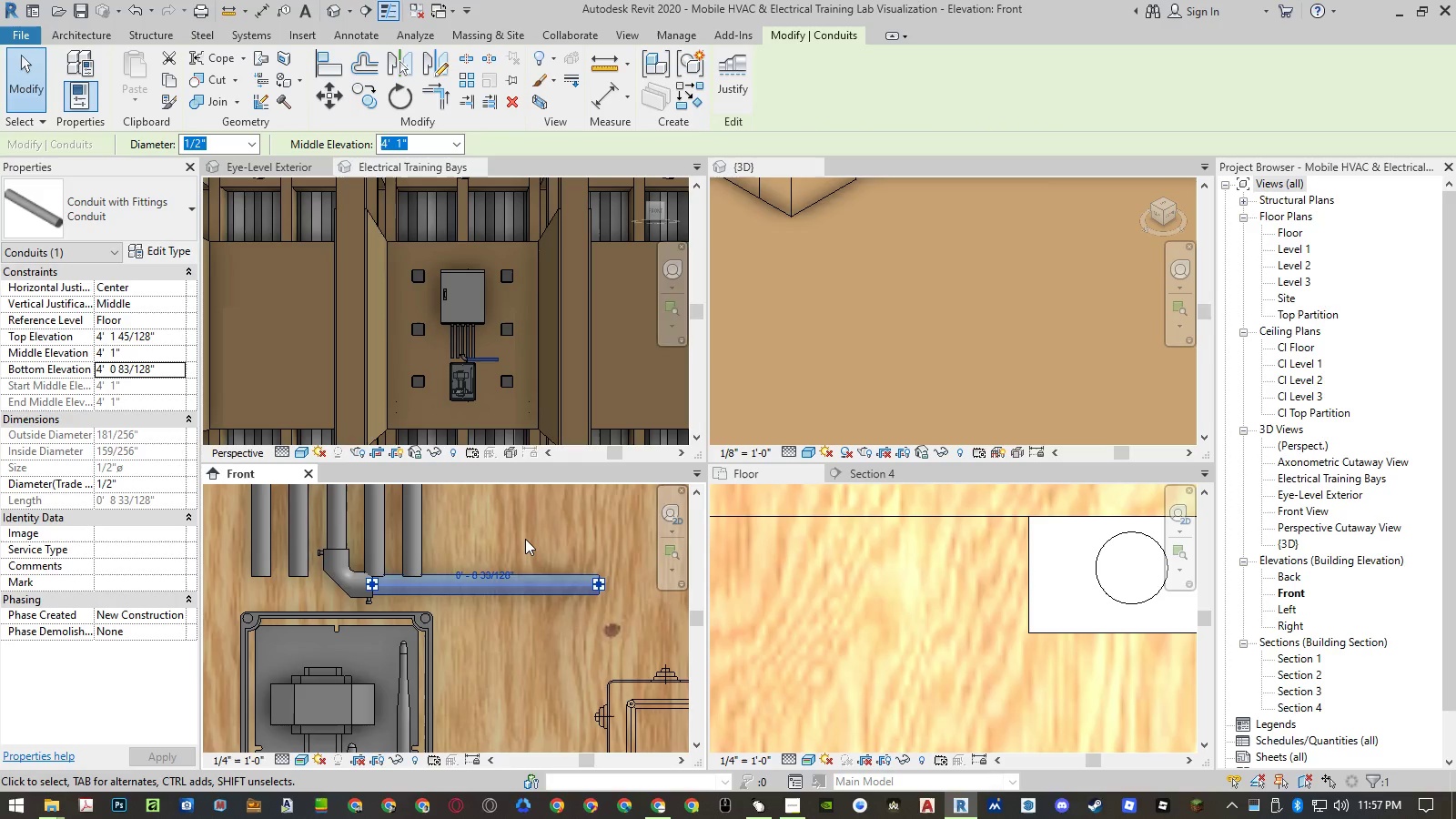 
key(Control+Z)
 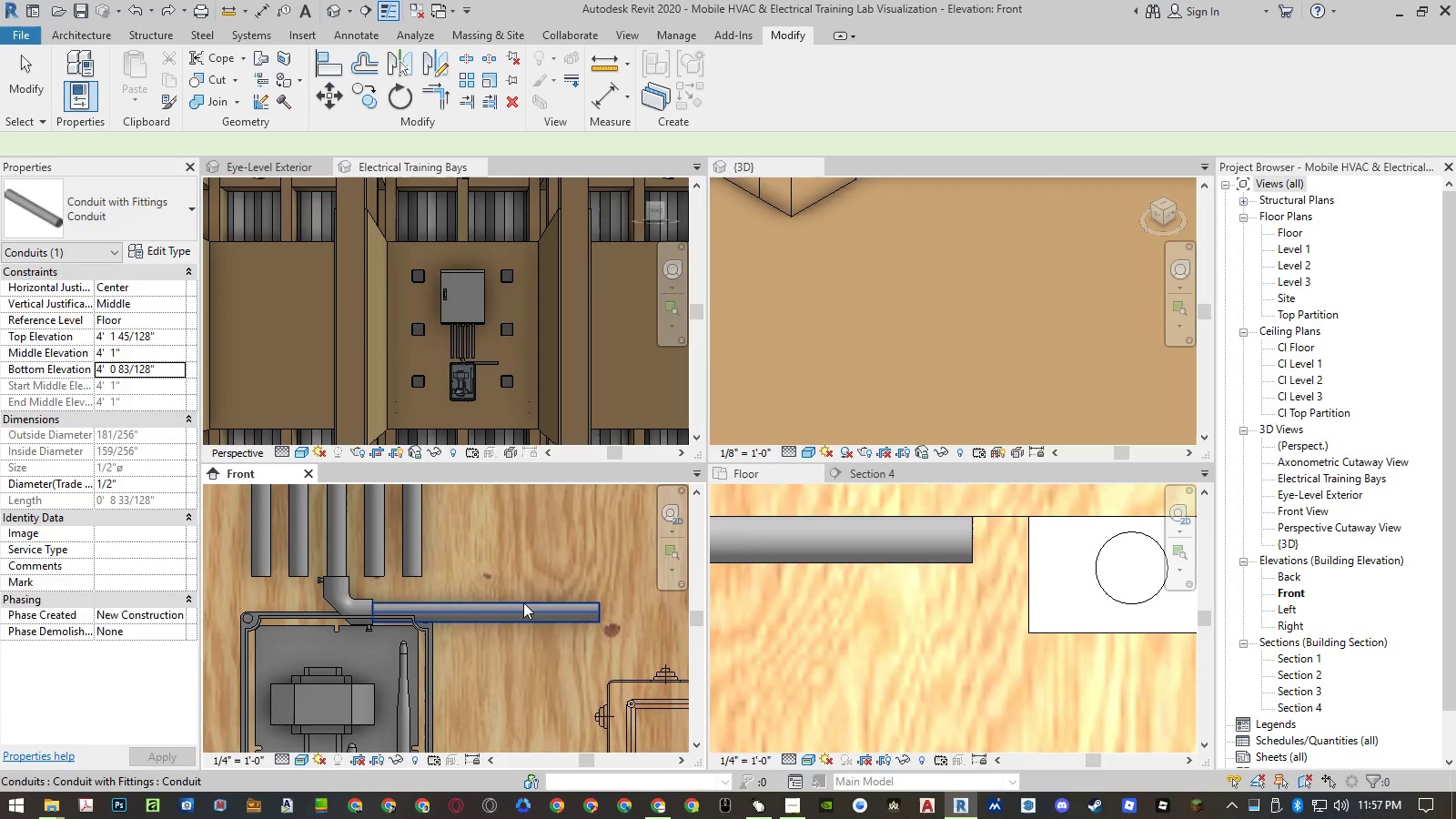 
left_click([523, 607])
 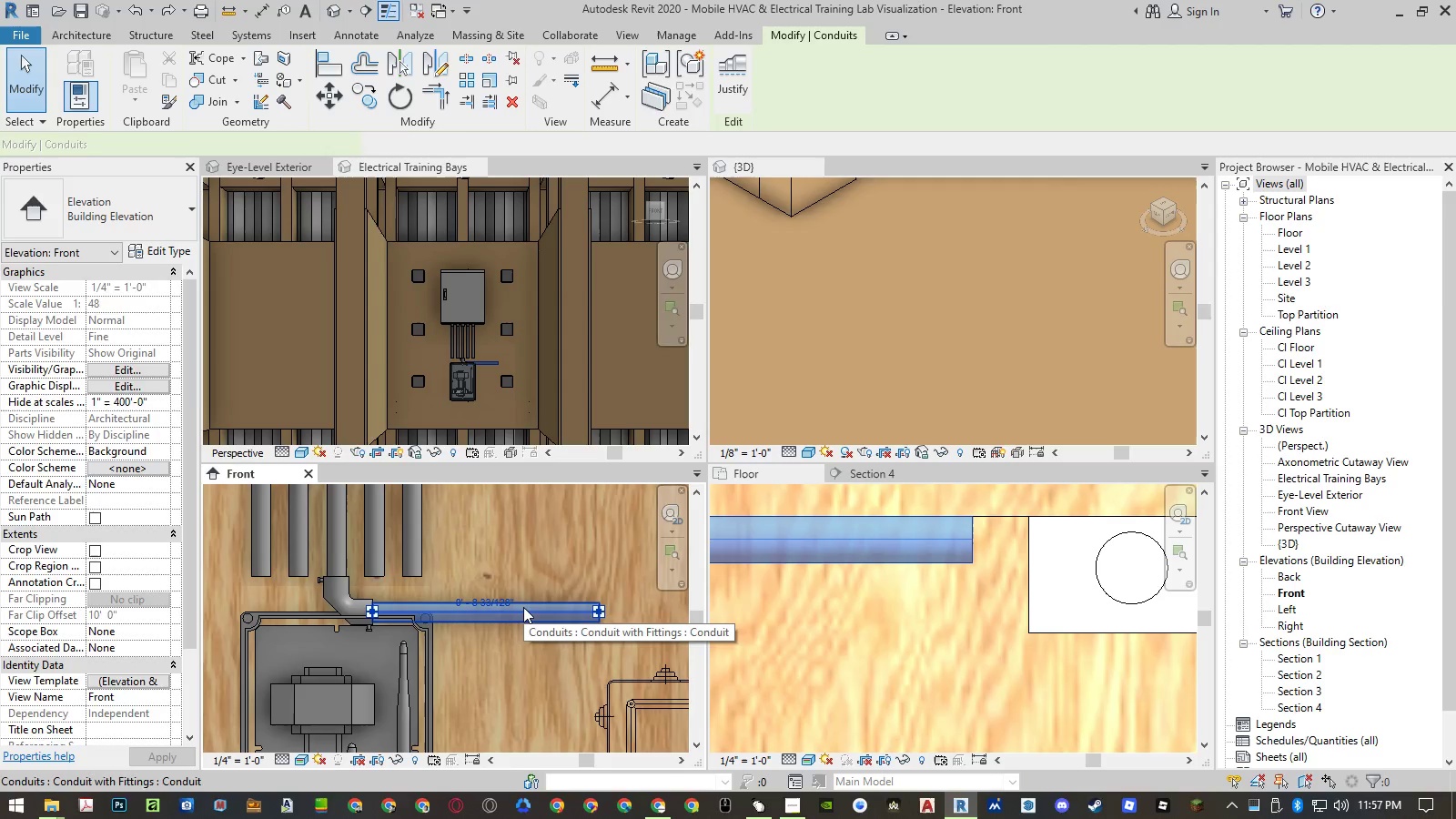 
type(co )
 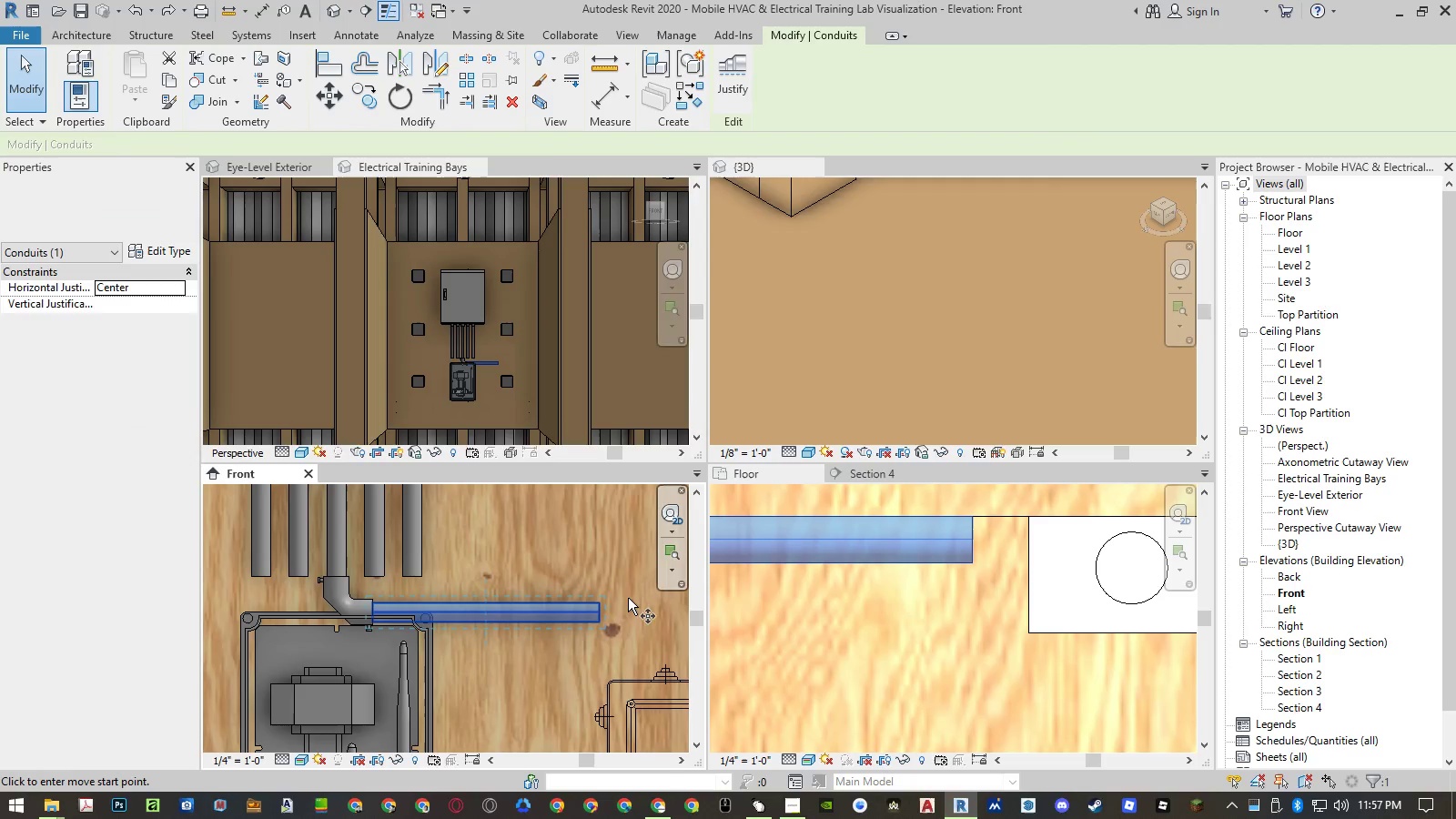 
left_click([624, 598])
 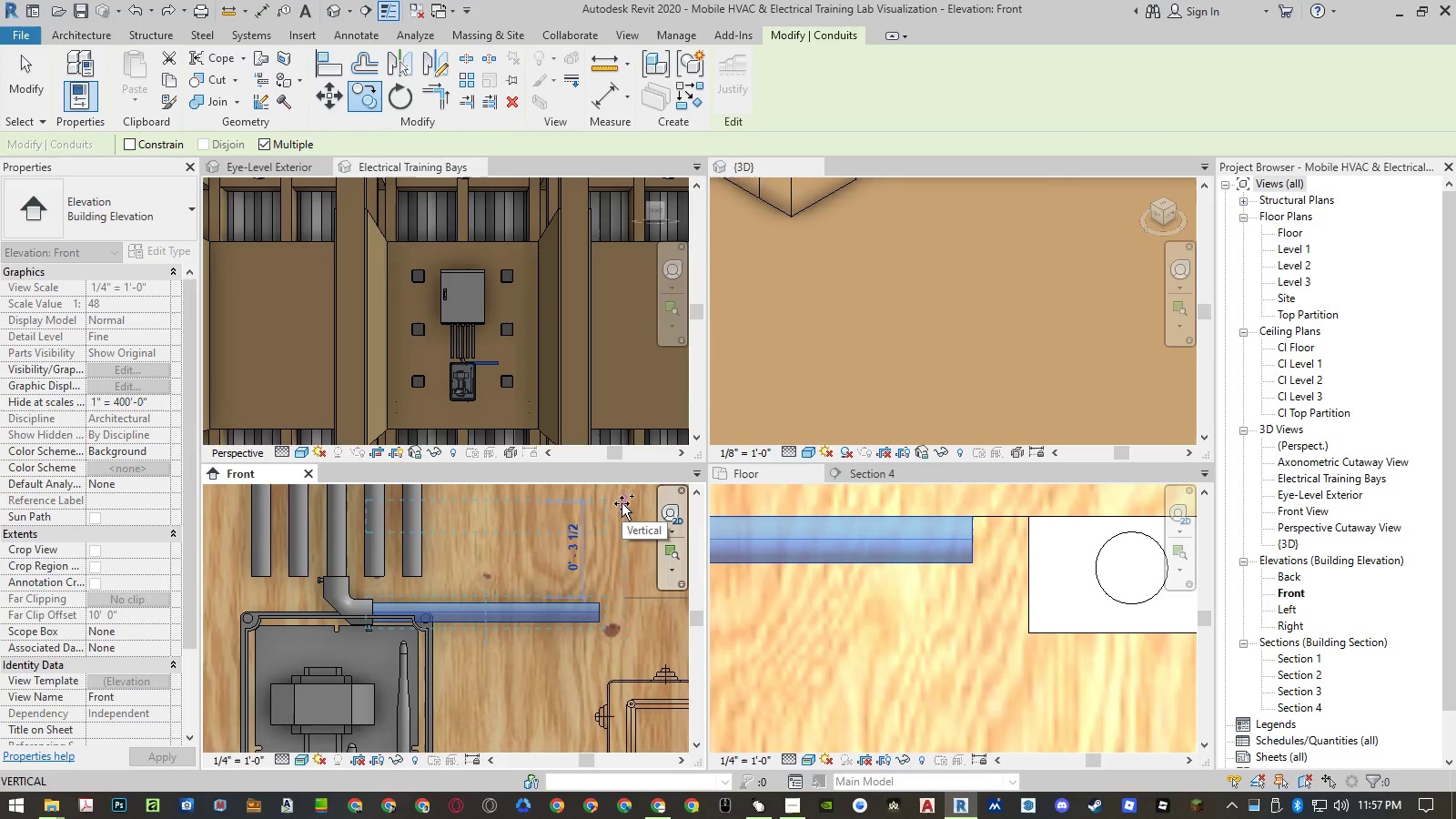 
key(Numpad1)
 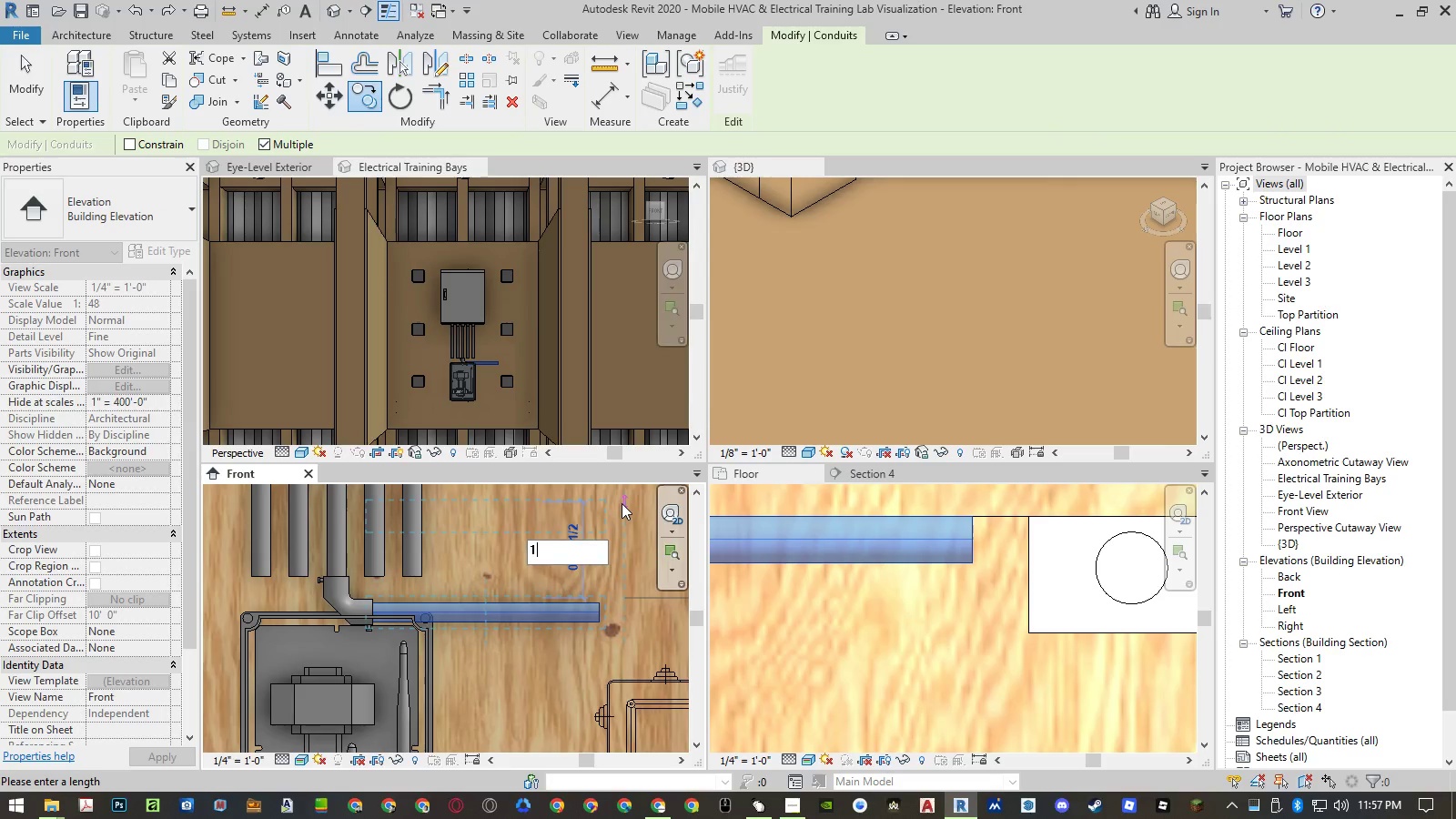 
key(Shift+ShiftRight)
 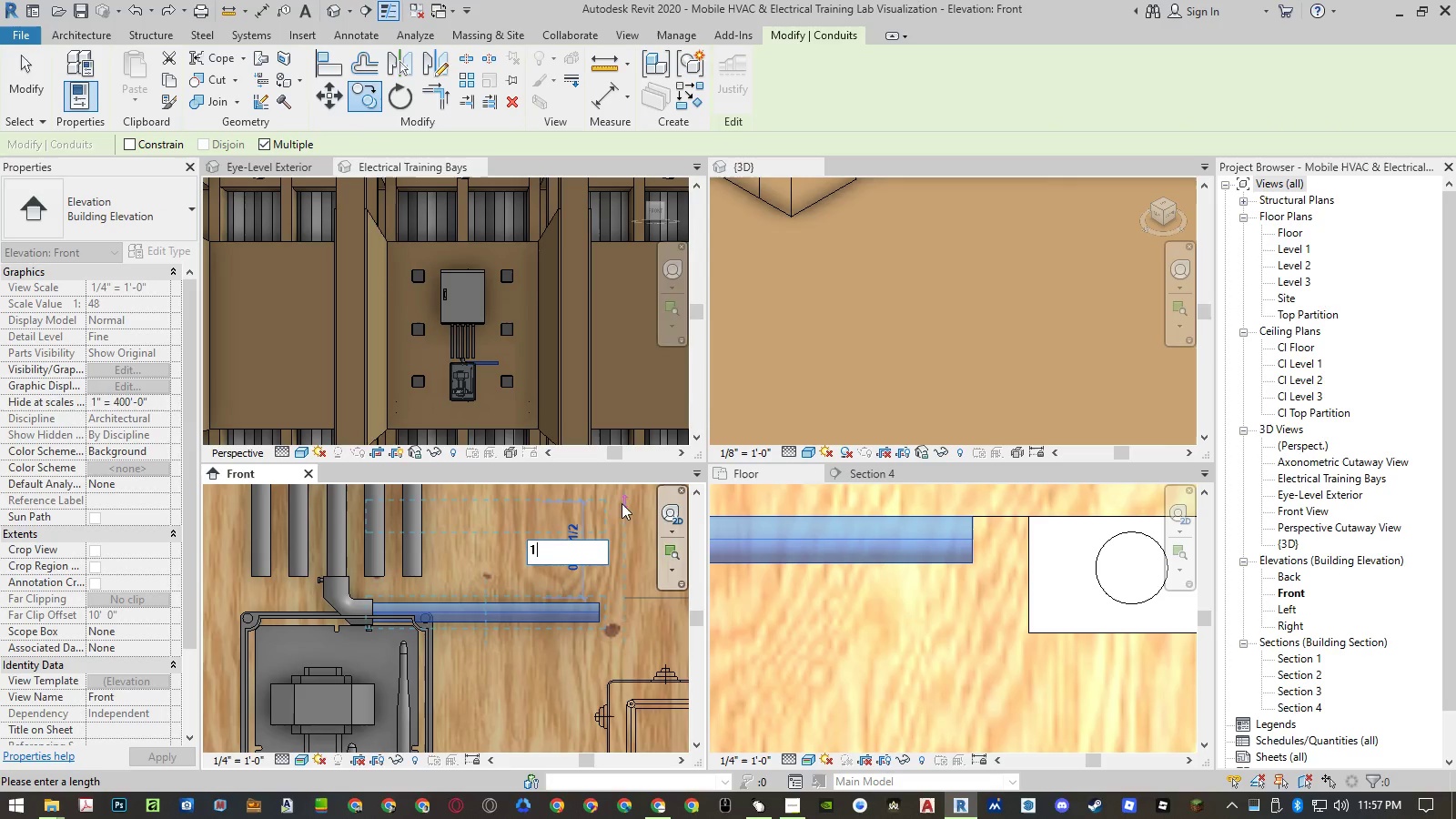 
key(Shift+Quote)
 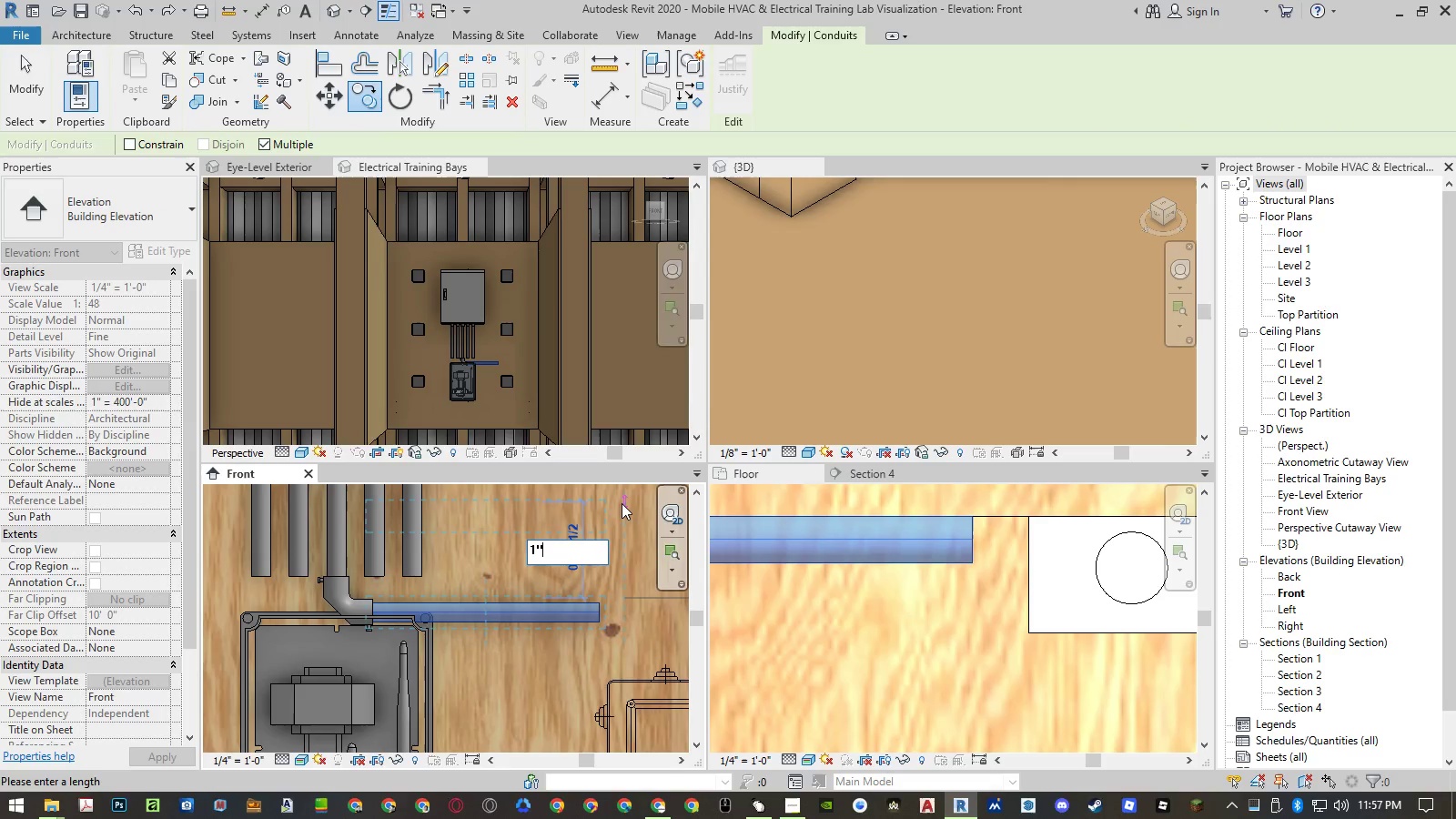 
key(NumpadEnter)
 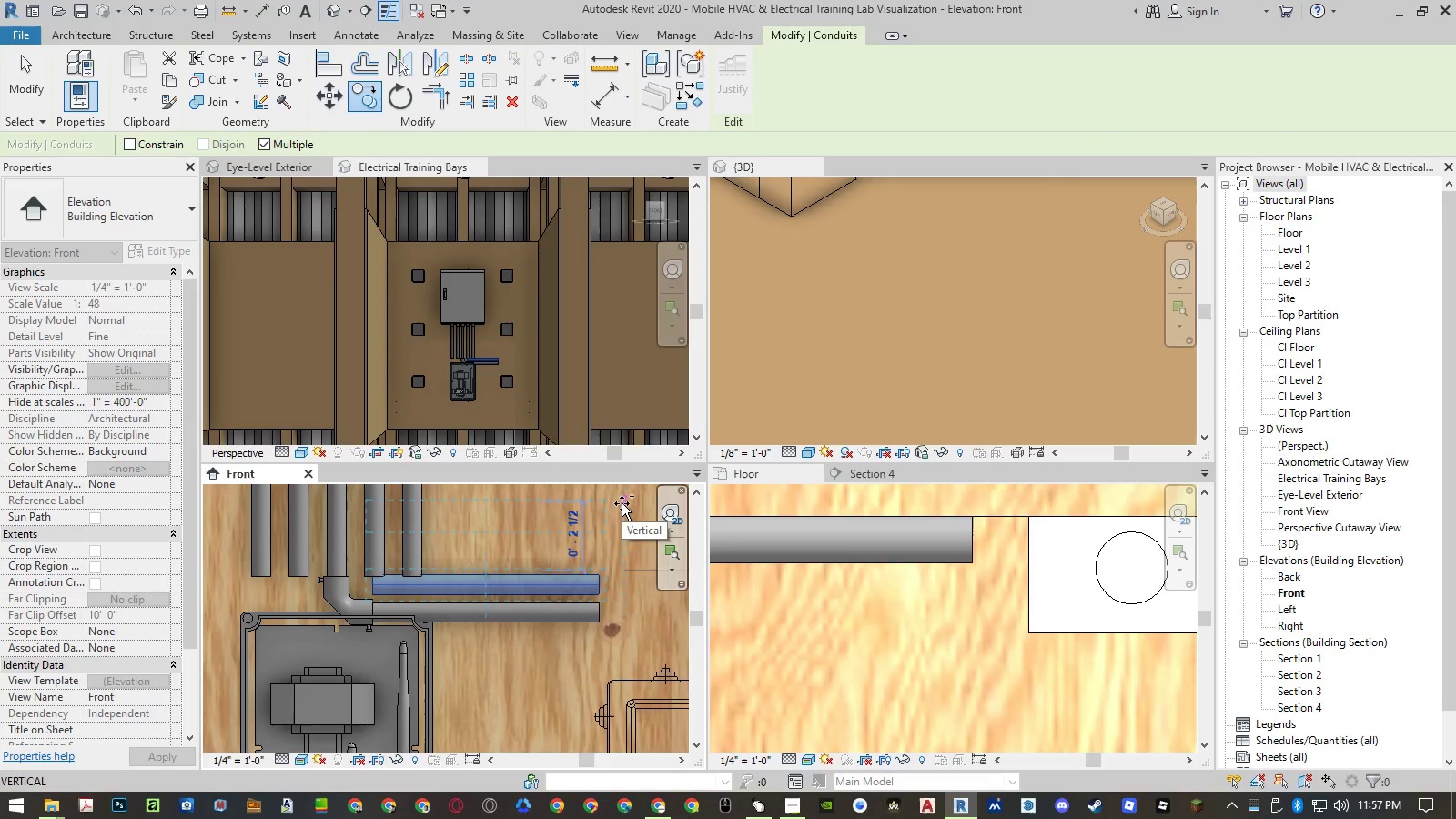 
key(Numpad1)
 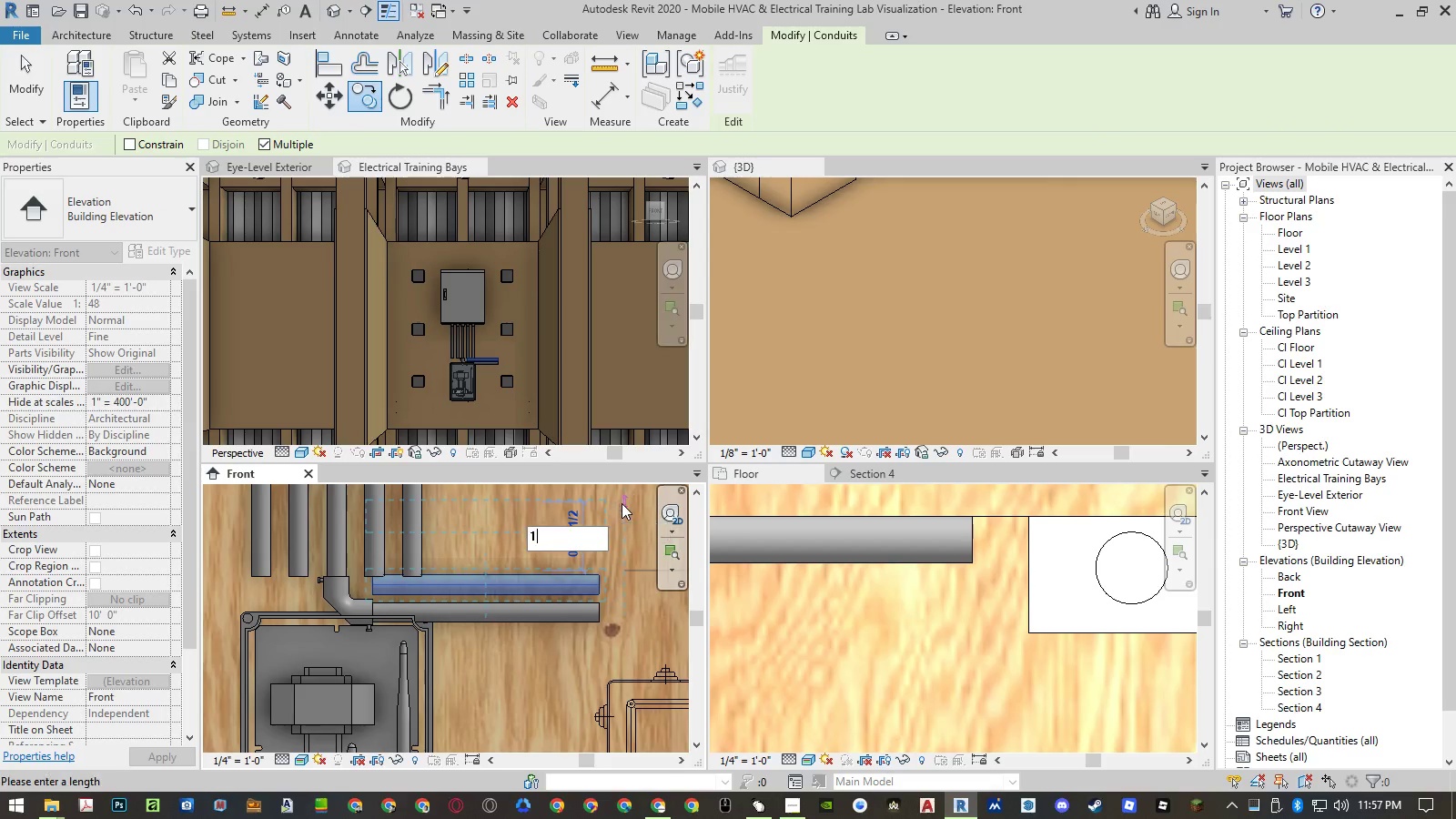 
key(Shift+ShiftRight)
 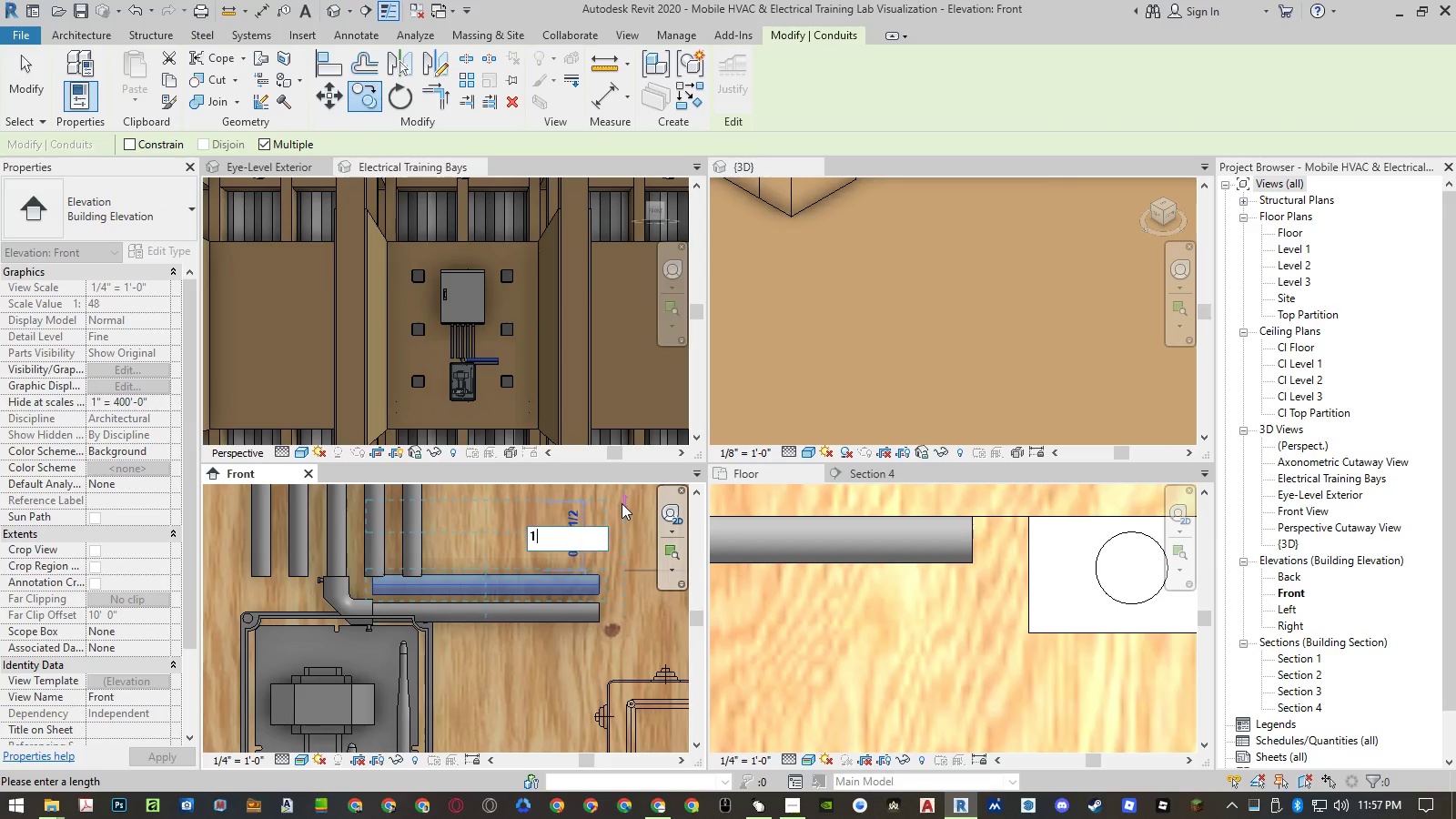 
key(Shift+Quote)
 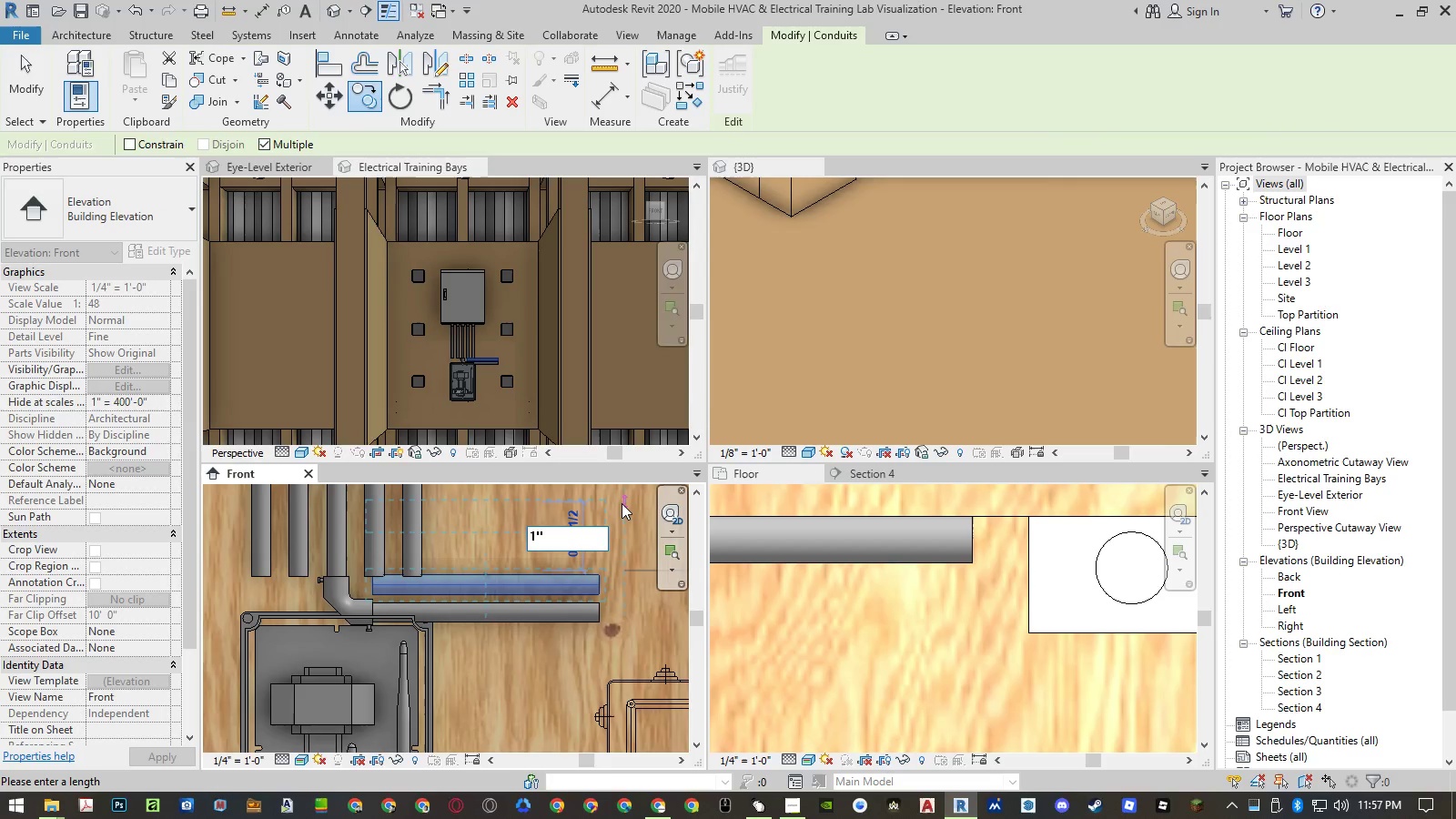 
key(NumpadEnter)
 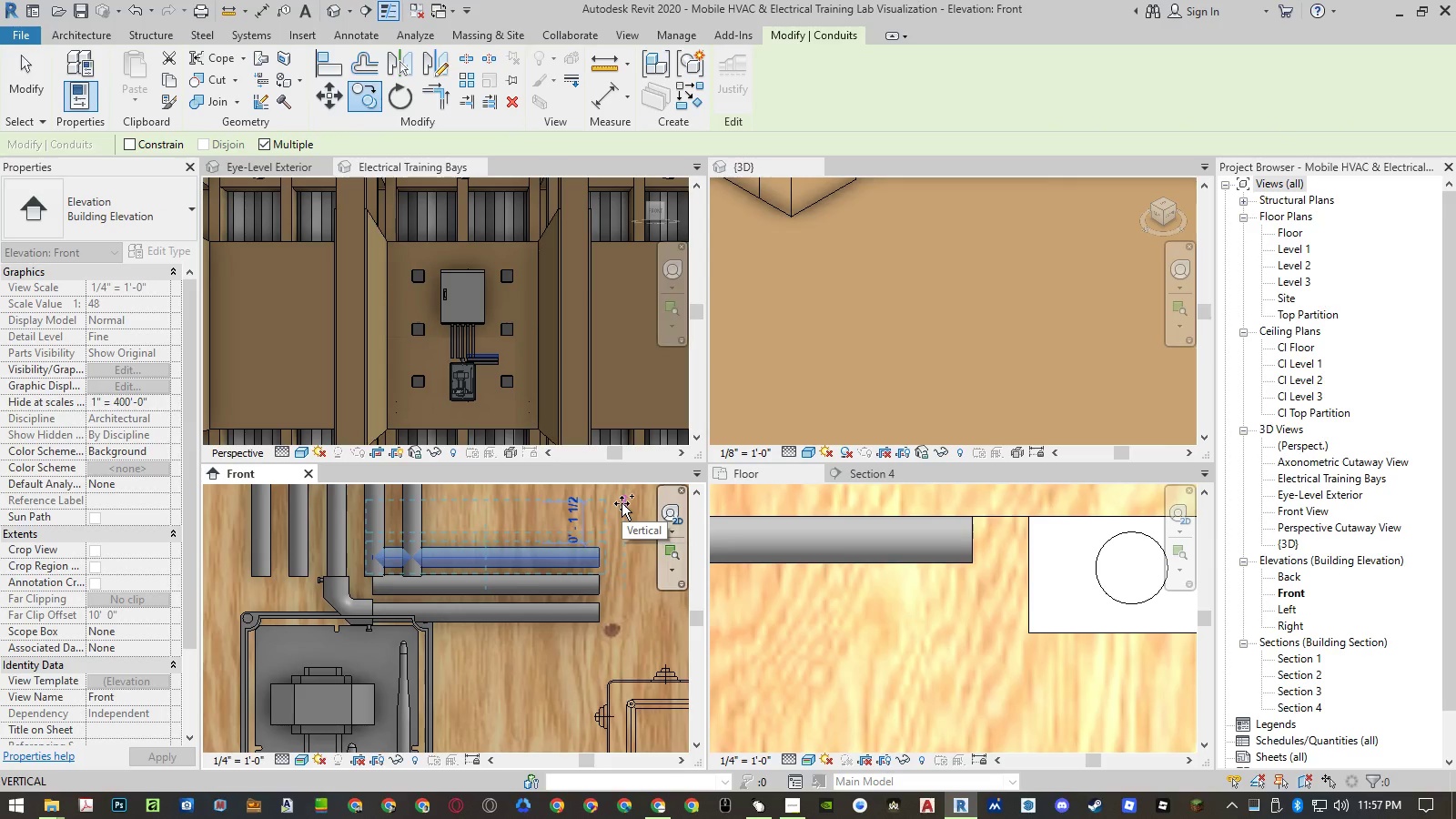 
key(Escape)
 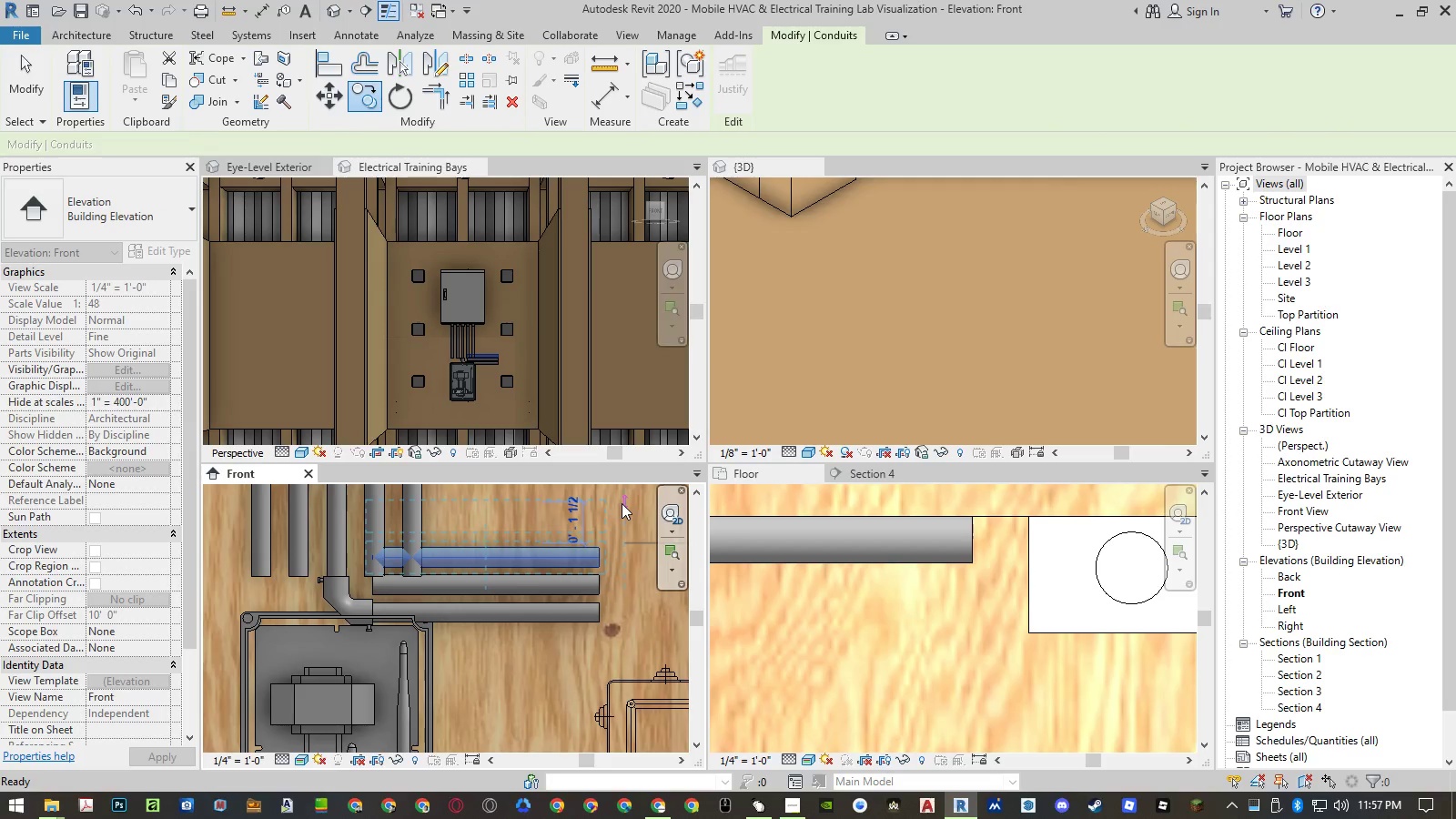 
key(Escape)
 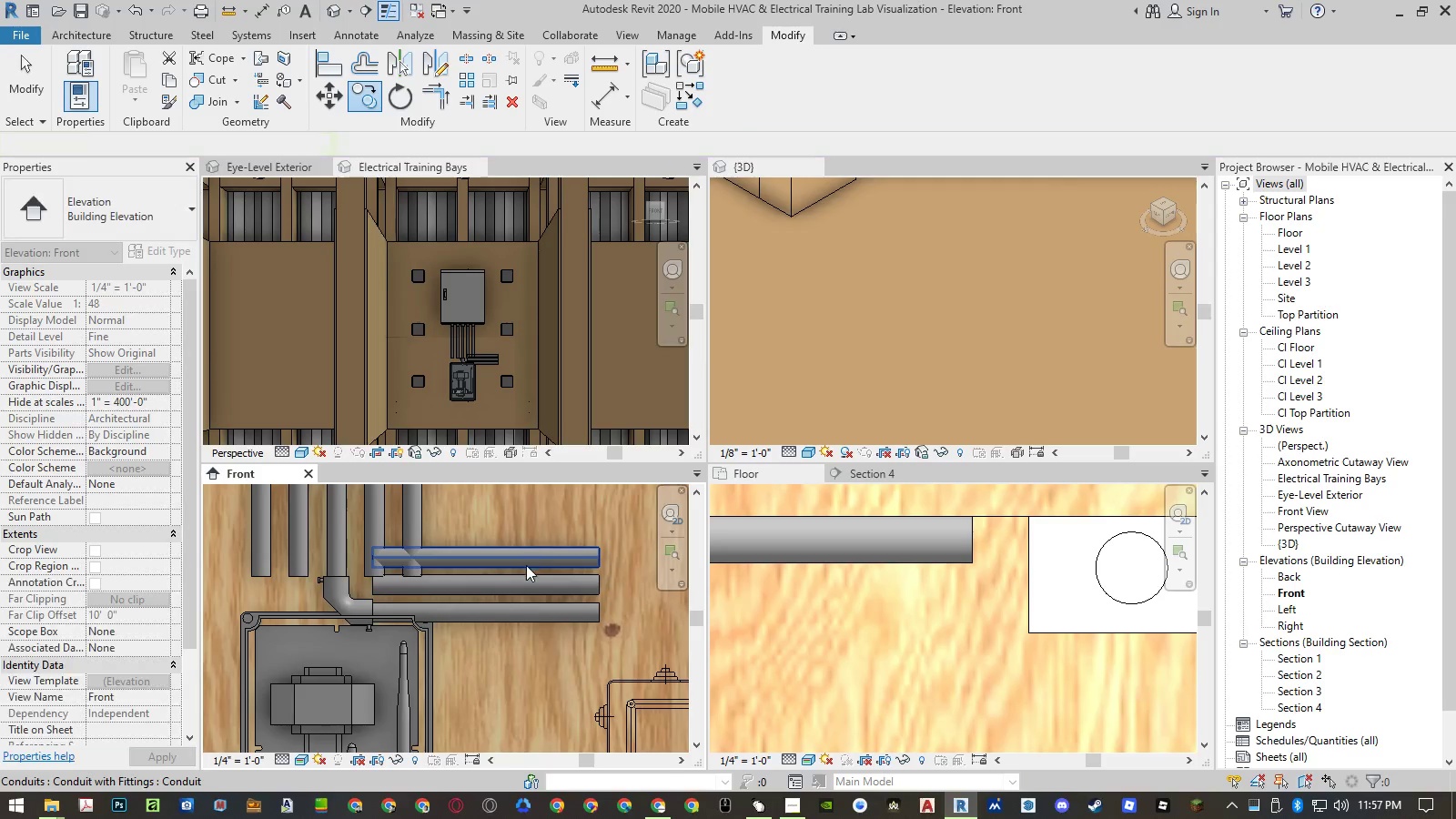 
scroll: coordinate [527, 627], scroll_direction: down, amount: 3.0
 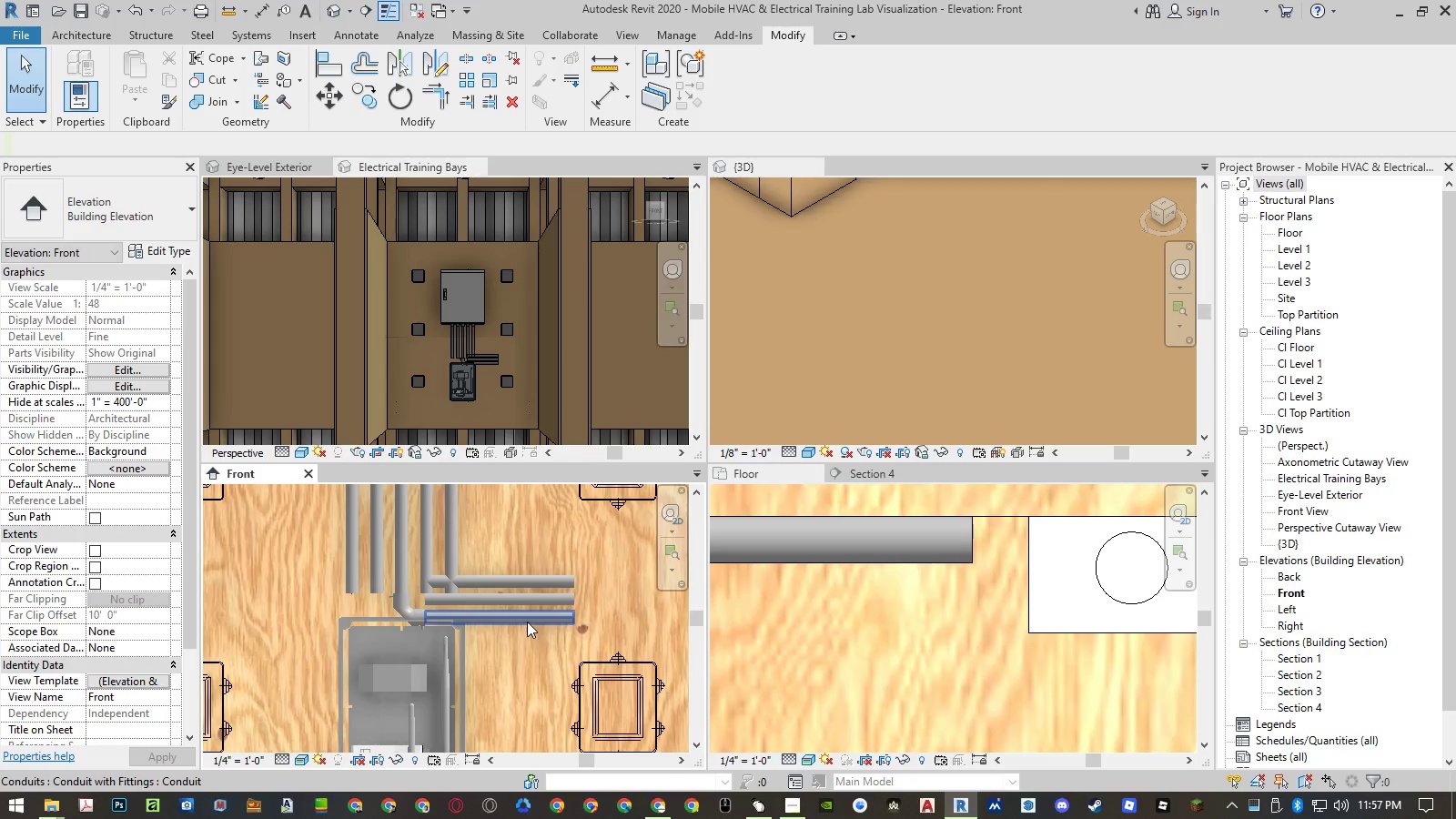 
key(Control+ControlLeft)
 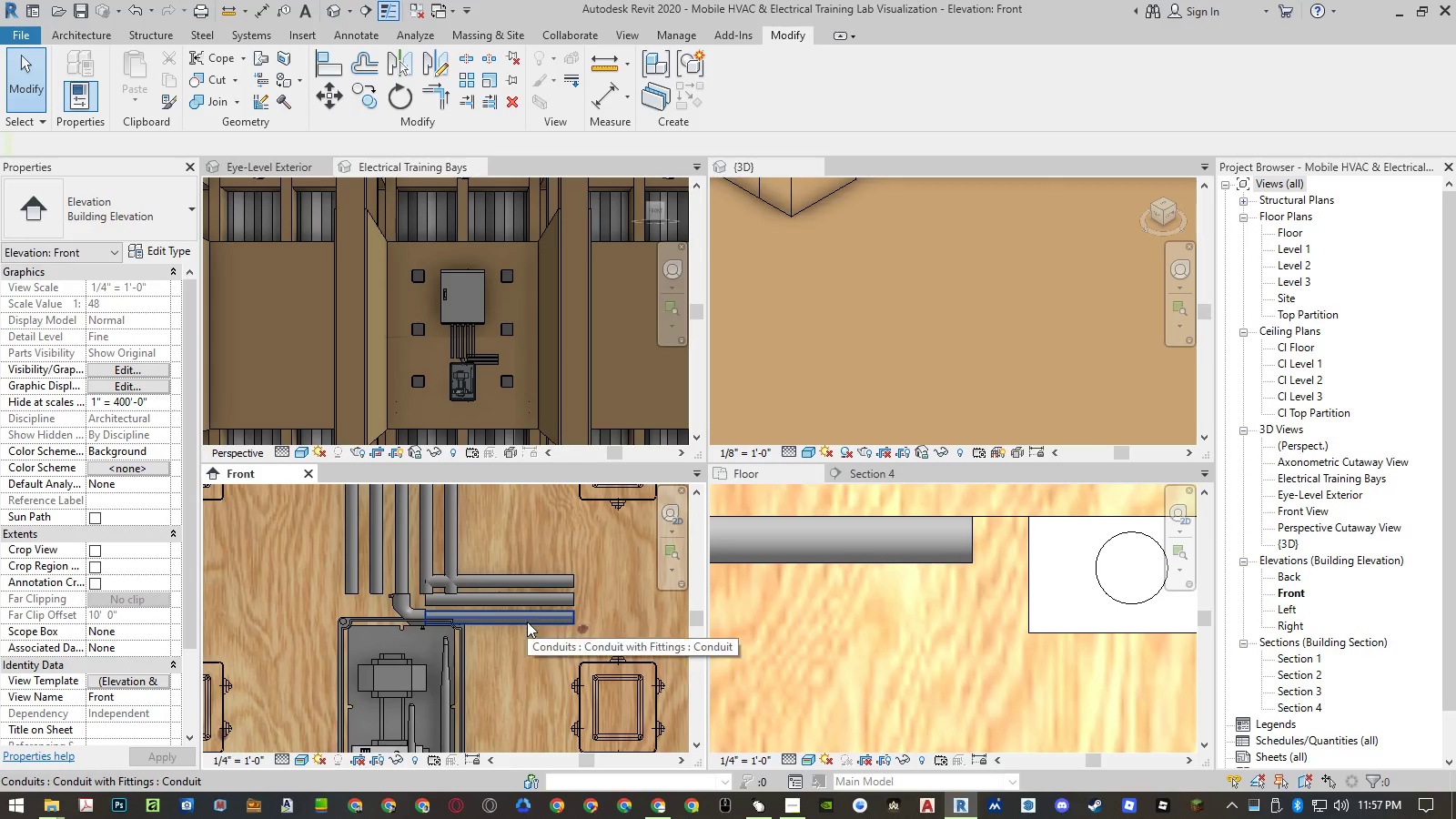 
left_click([527, 622])
 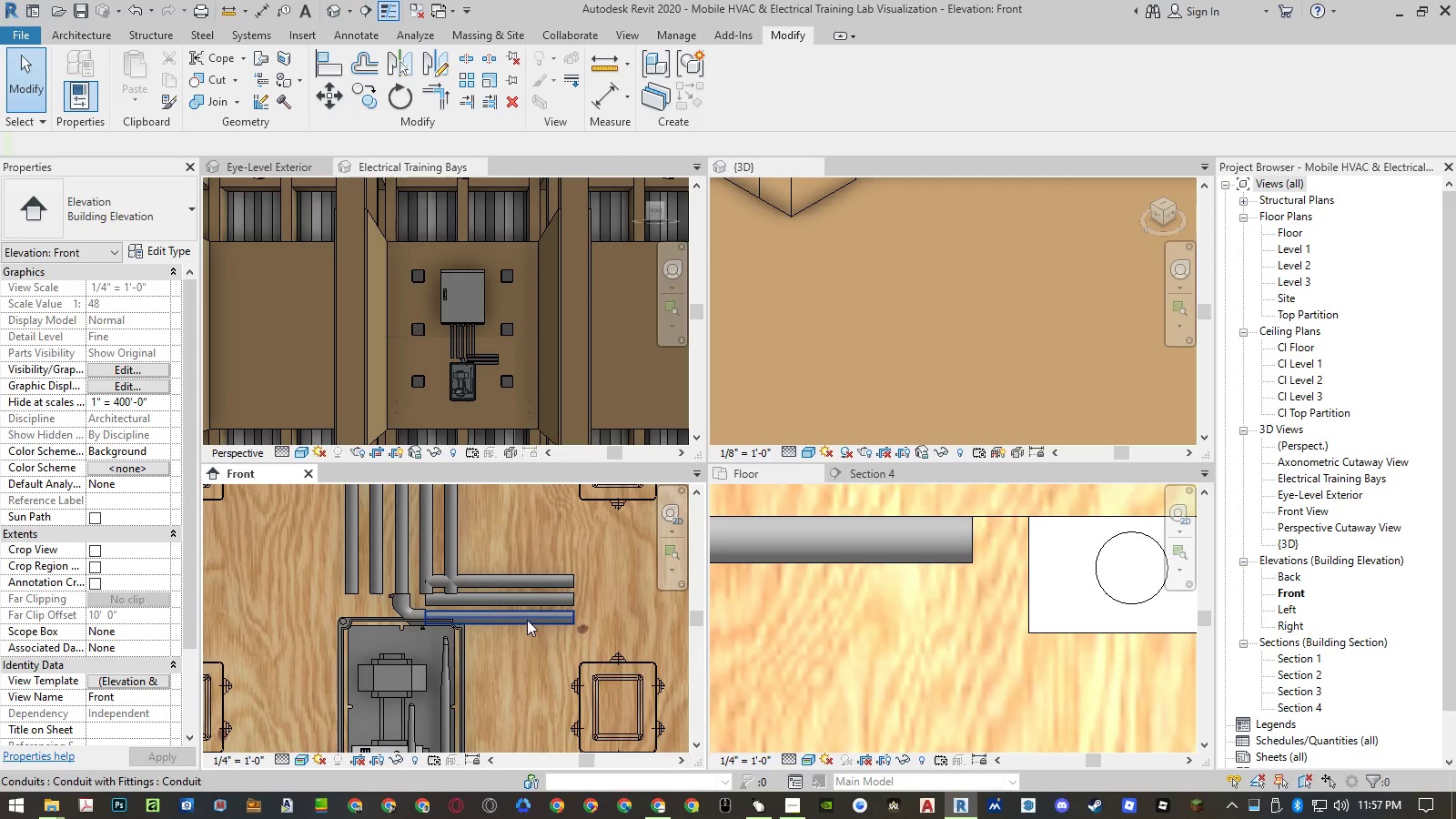 
hold_key(key=ControlLeft, duration=1.5)
left_click([531, 601])
 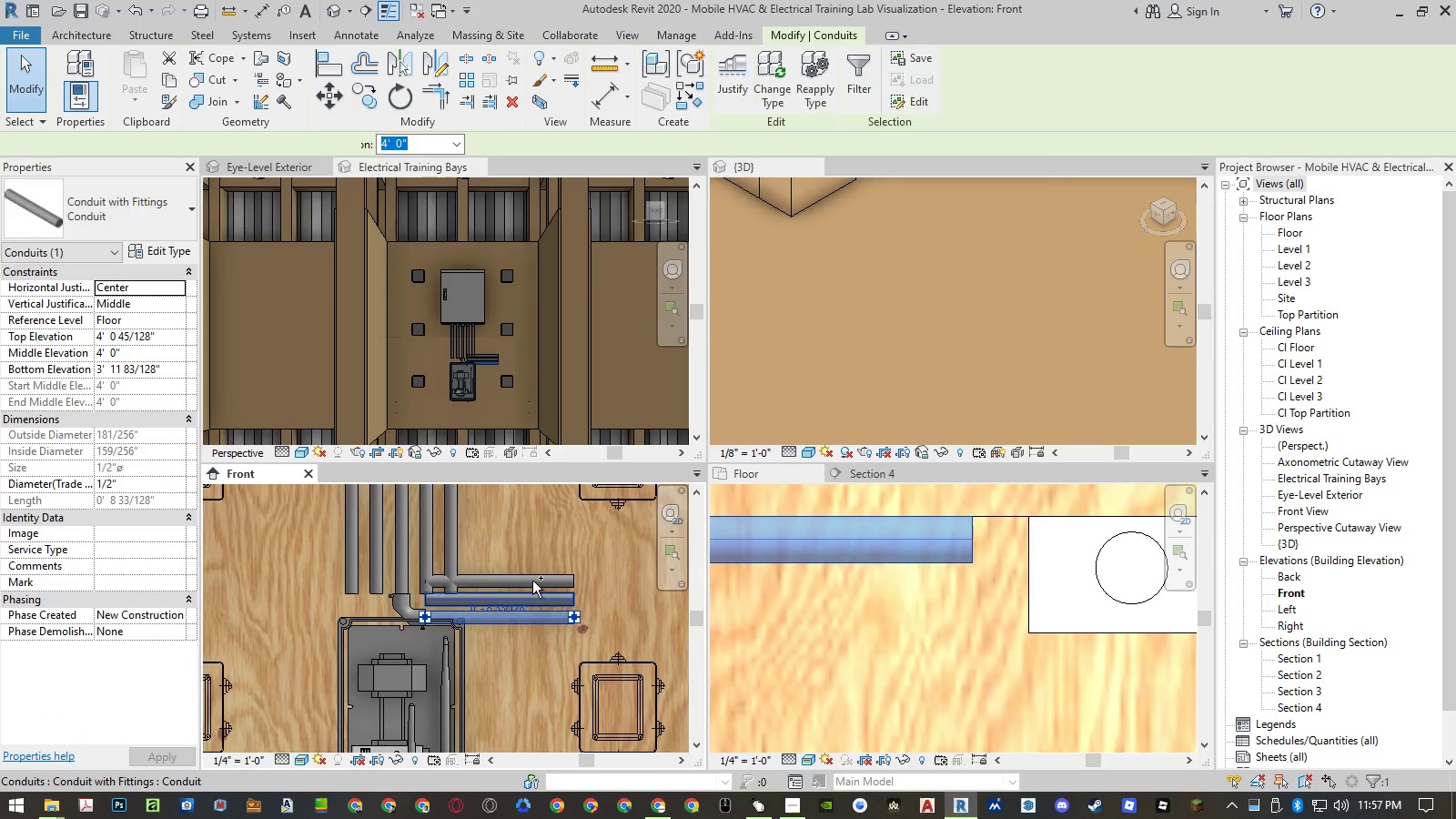 
left_click([532, 581])
 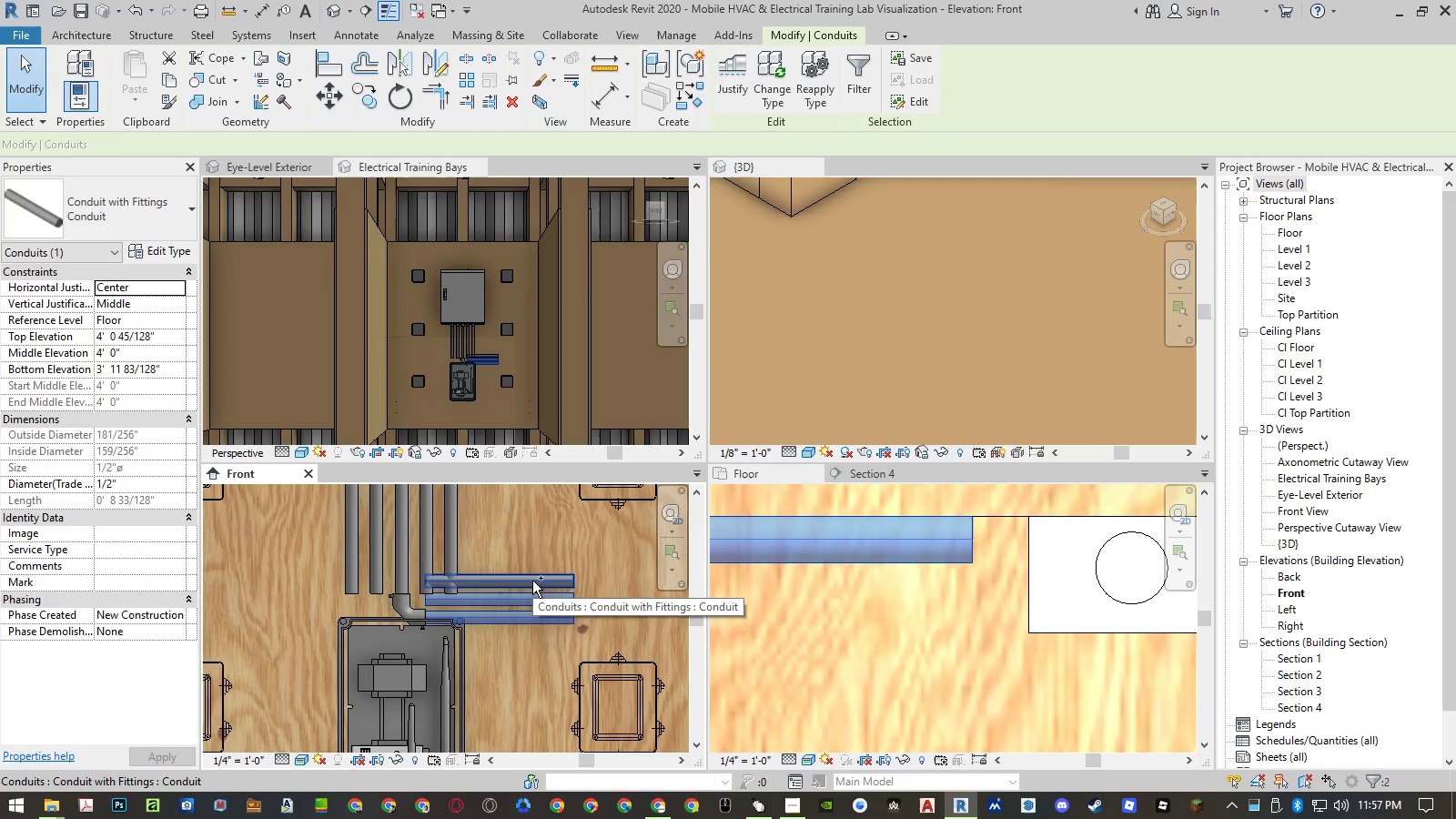 
key(Control+ControlLeft)
 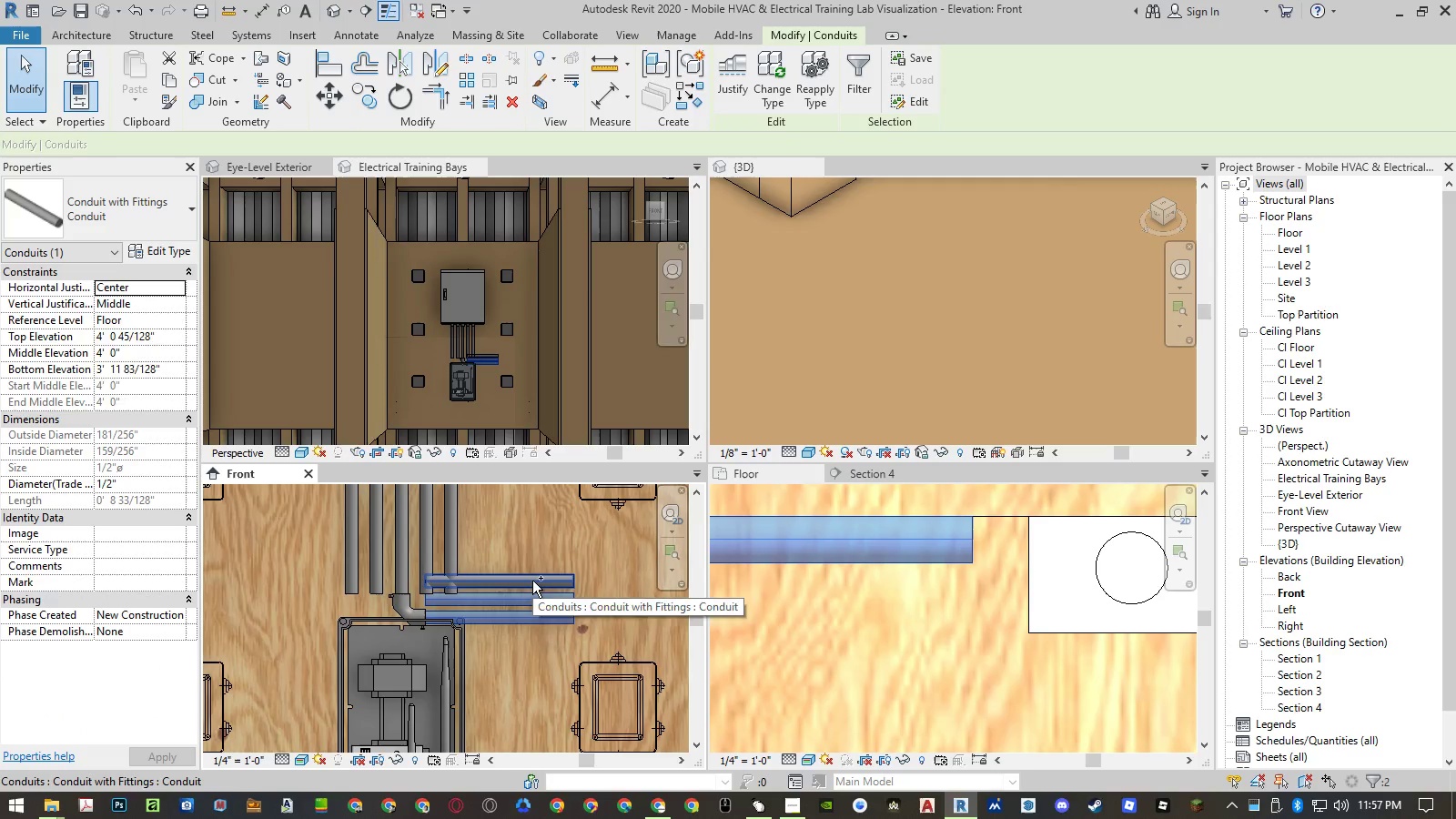 
key(Control+ControlLeft)
 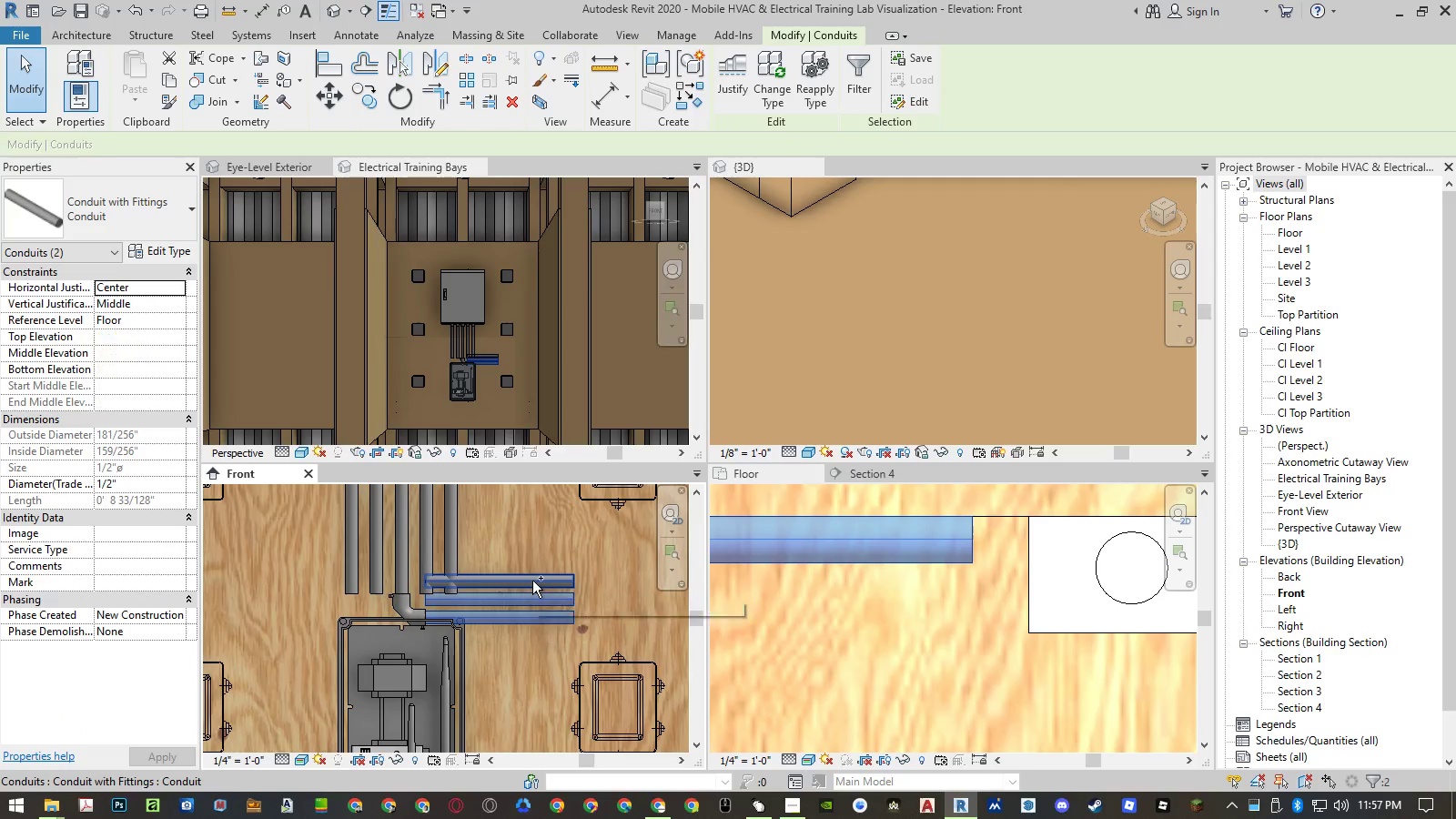 
key(Control+ControlLeft)
 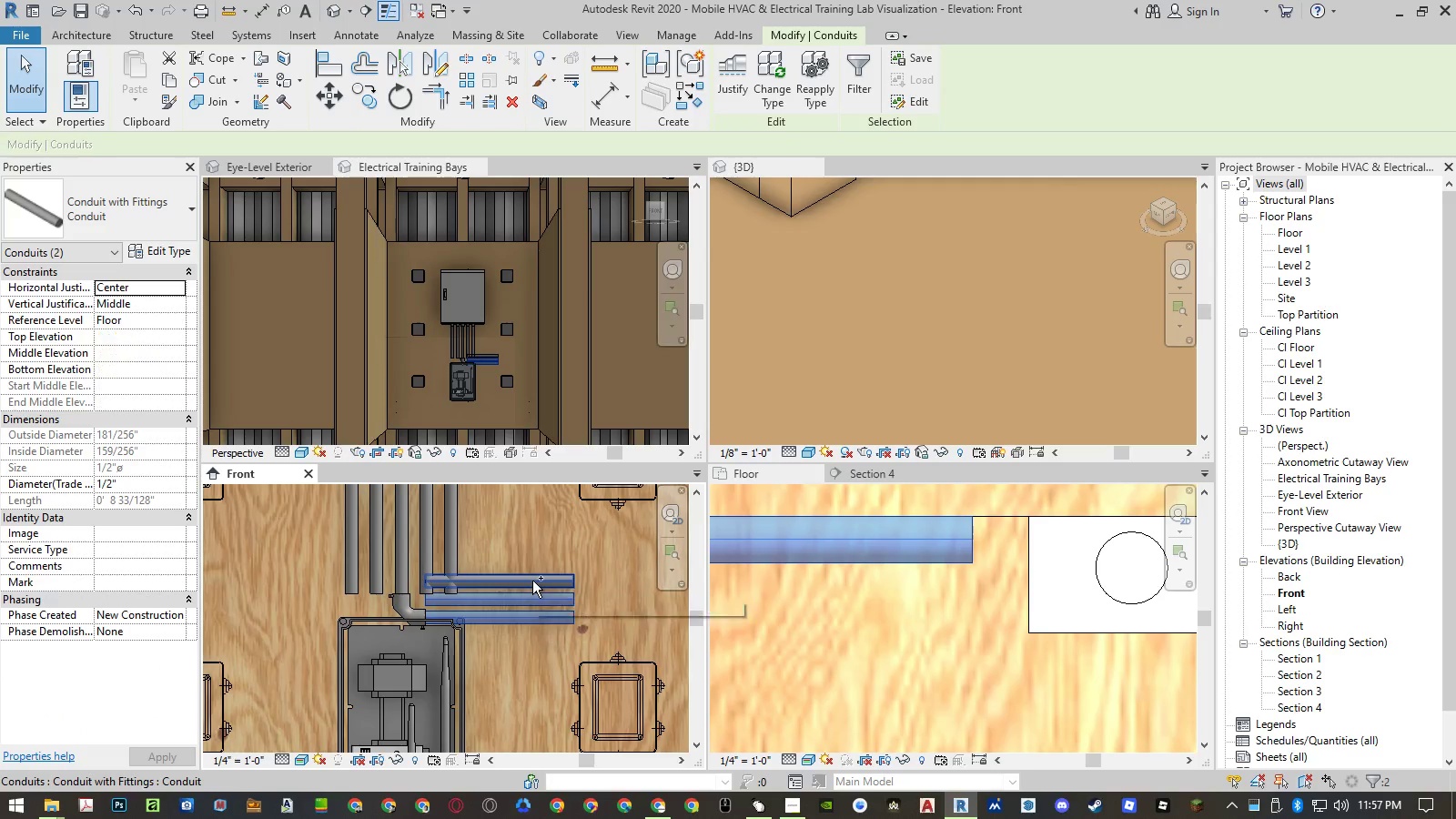 
key(Control+ControlLeft)
 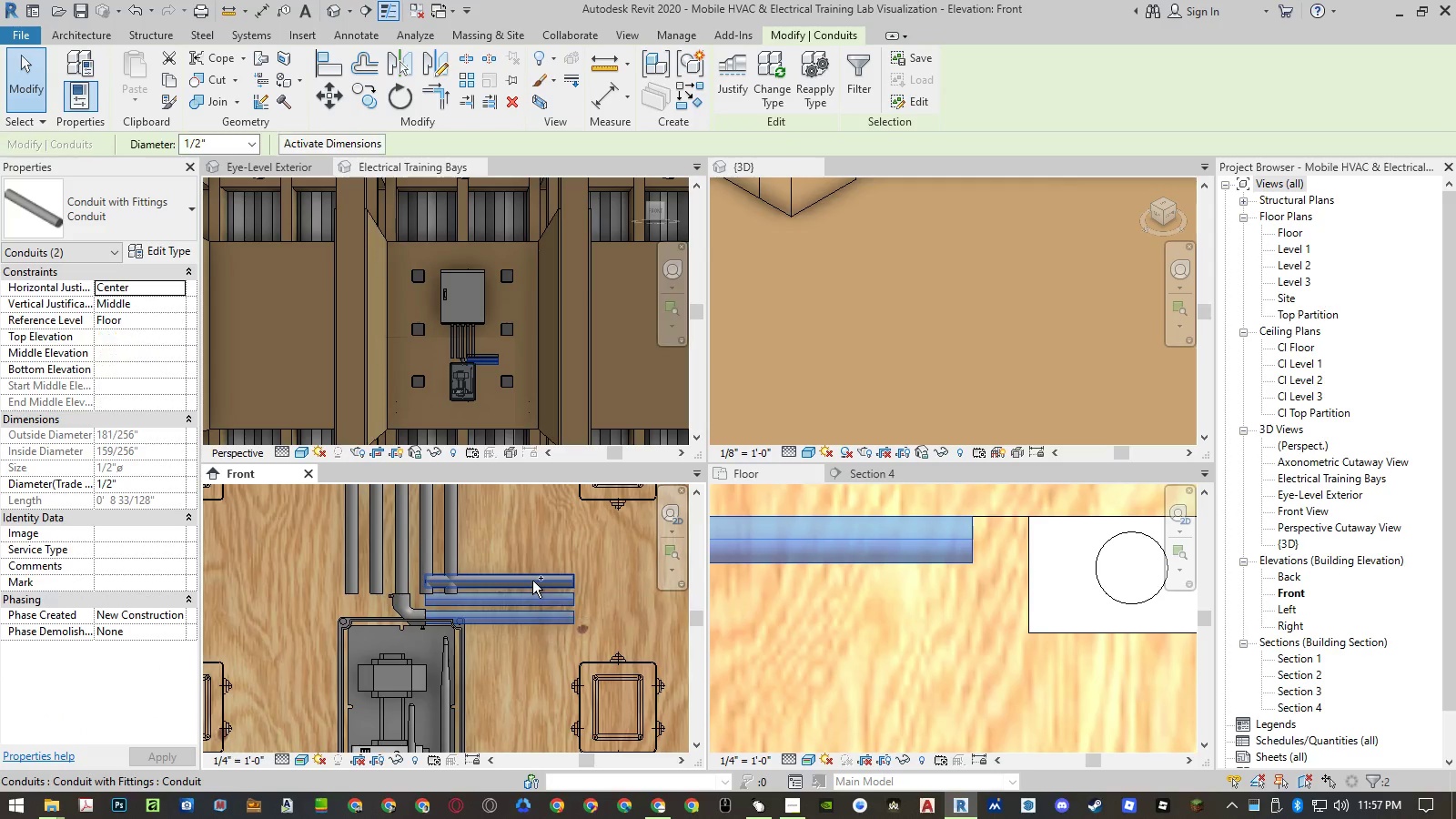 
key(Control+ControlLeft)
 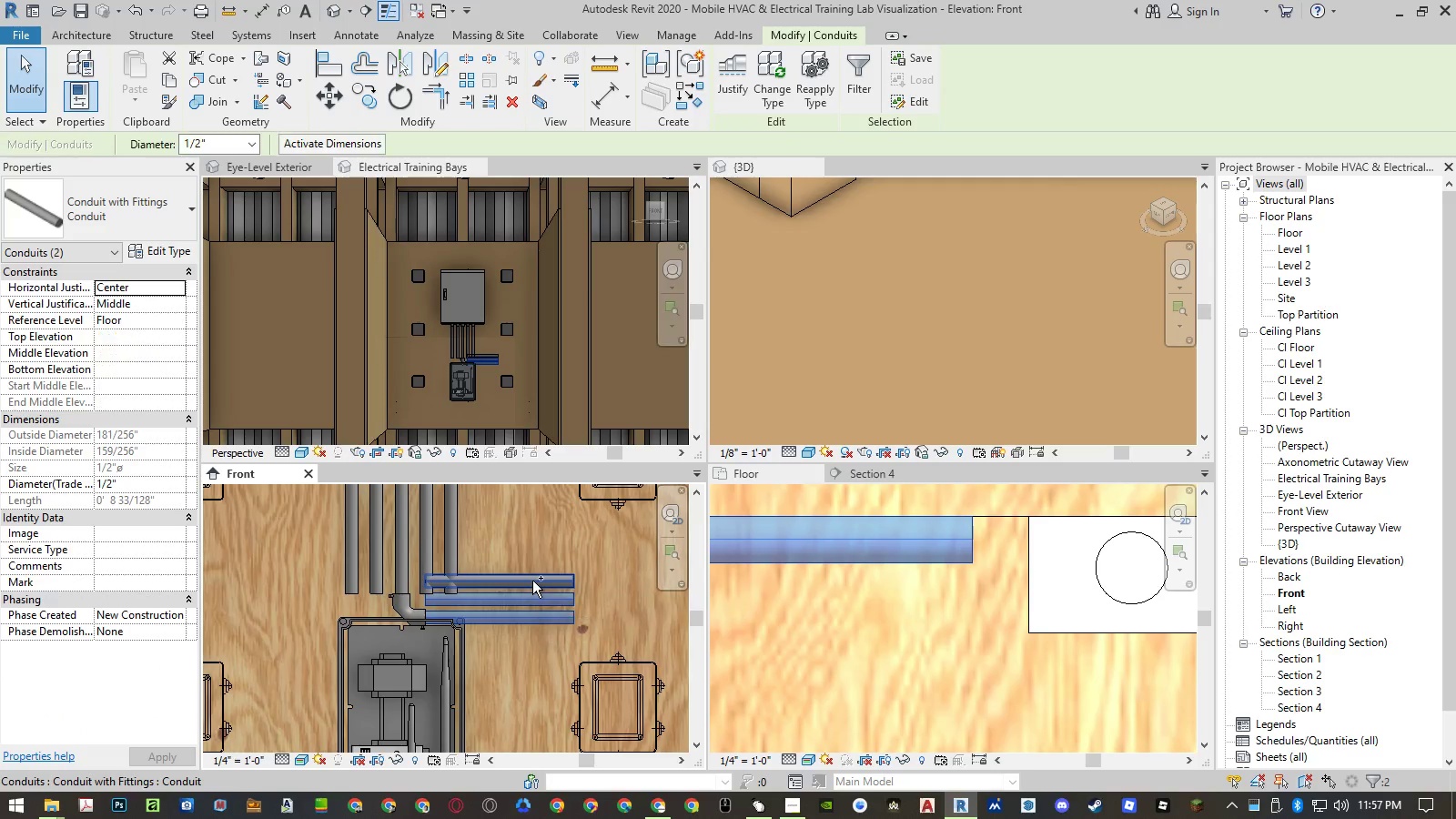 
key(Control+ControlLeft)
 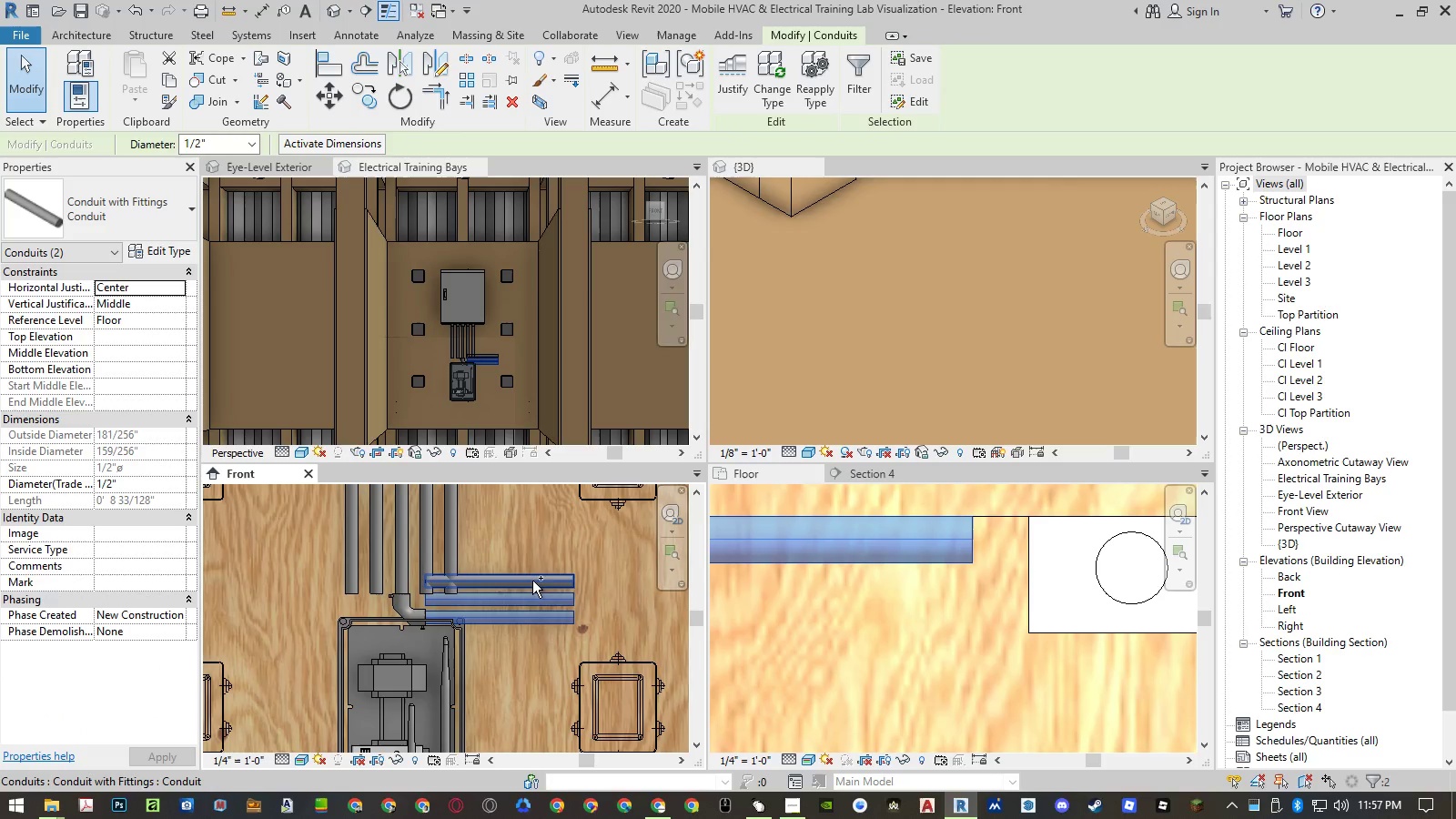 
key(Control+ControlLeft)
 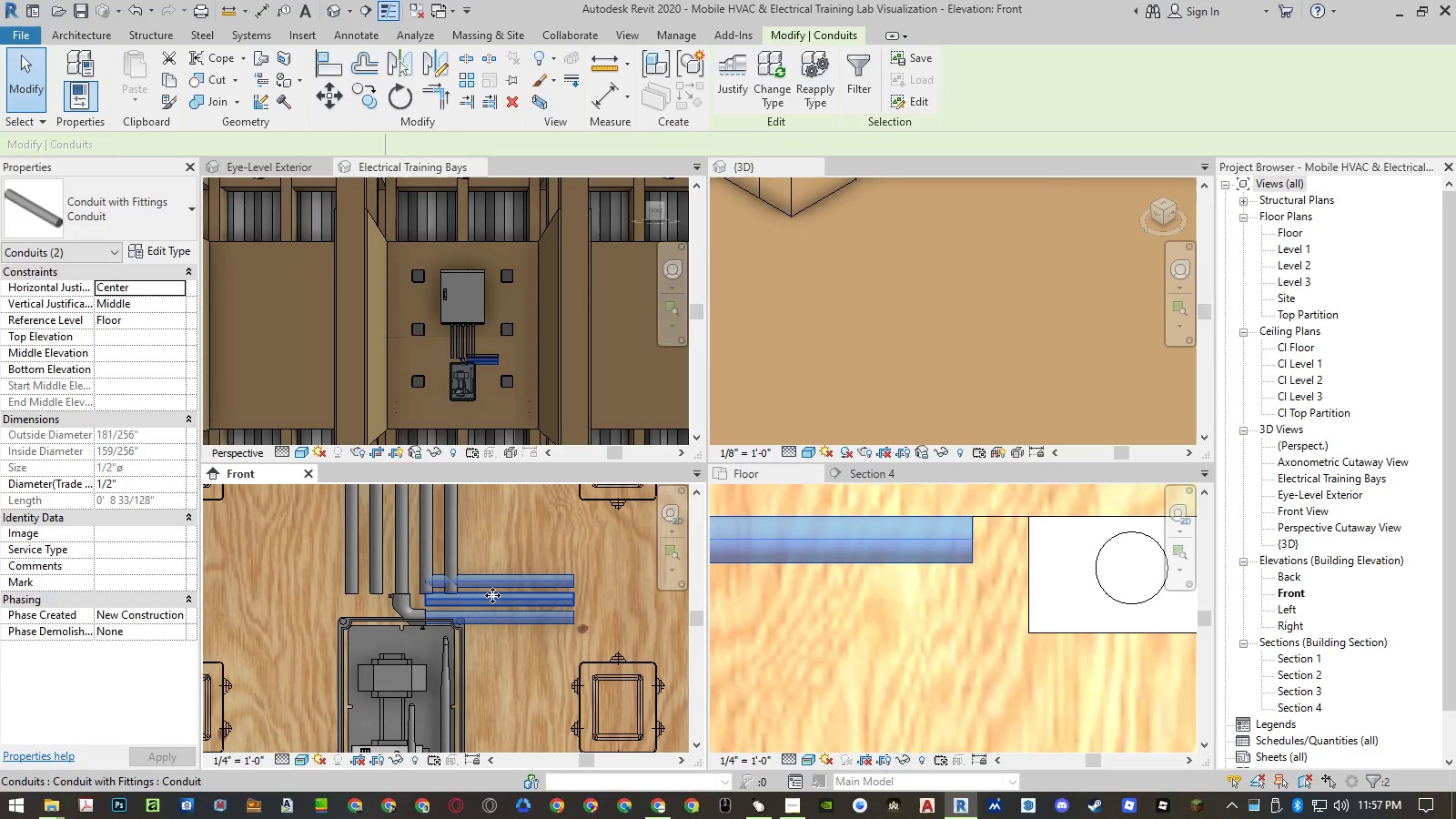 
type(mv)
 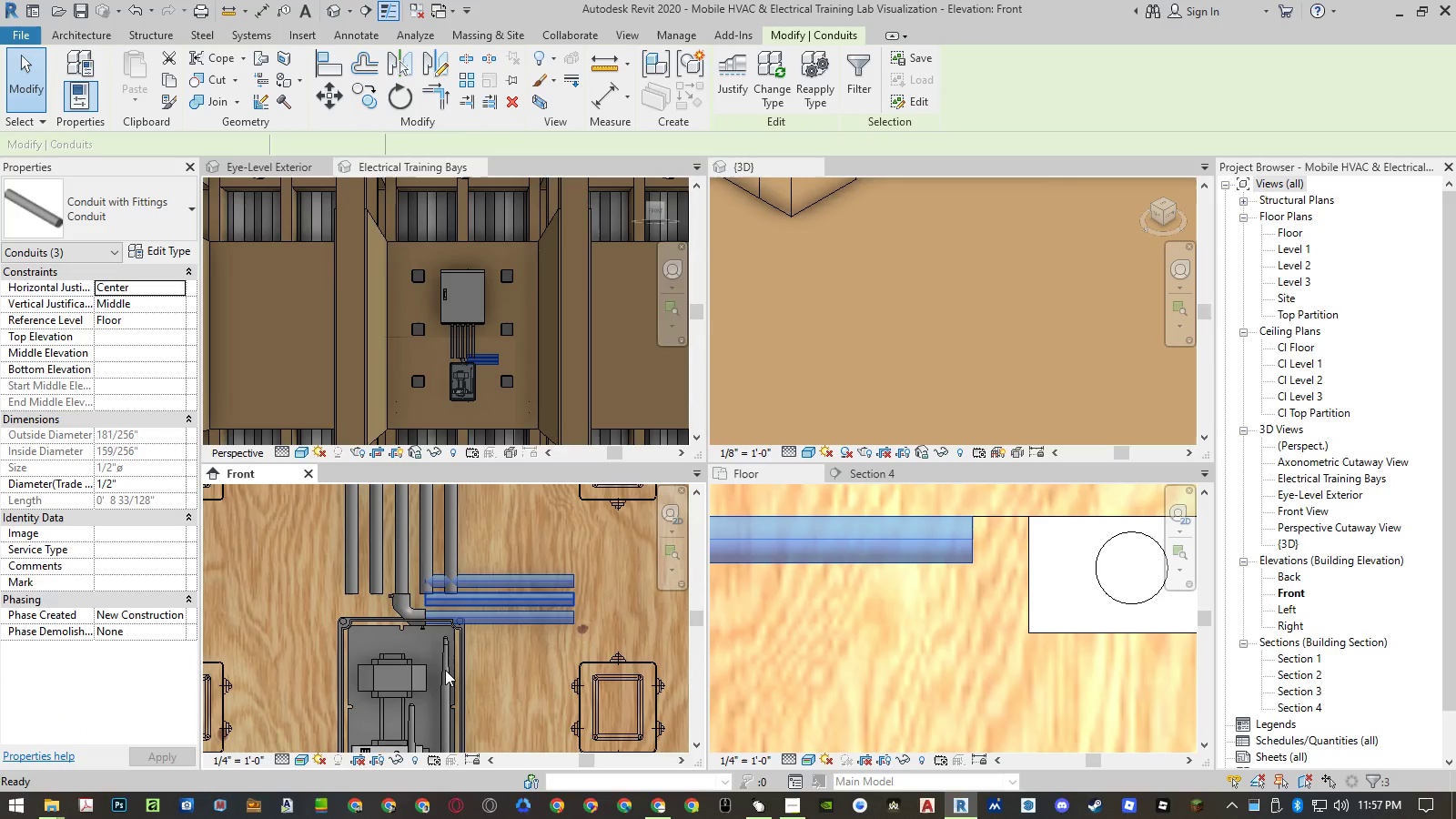 
scroll: coordinate [445, 670], scroll_direction: down, amount: 2.0
 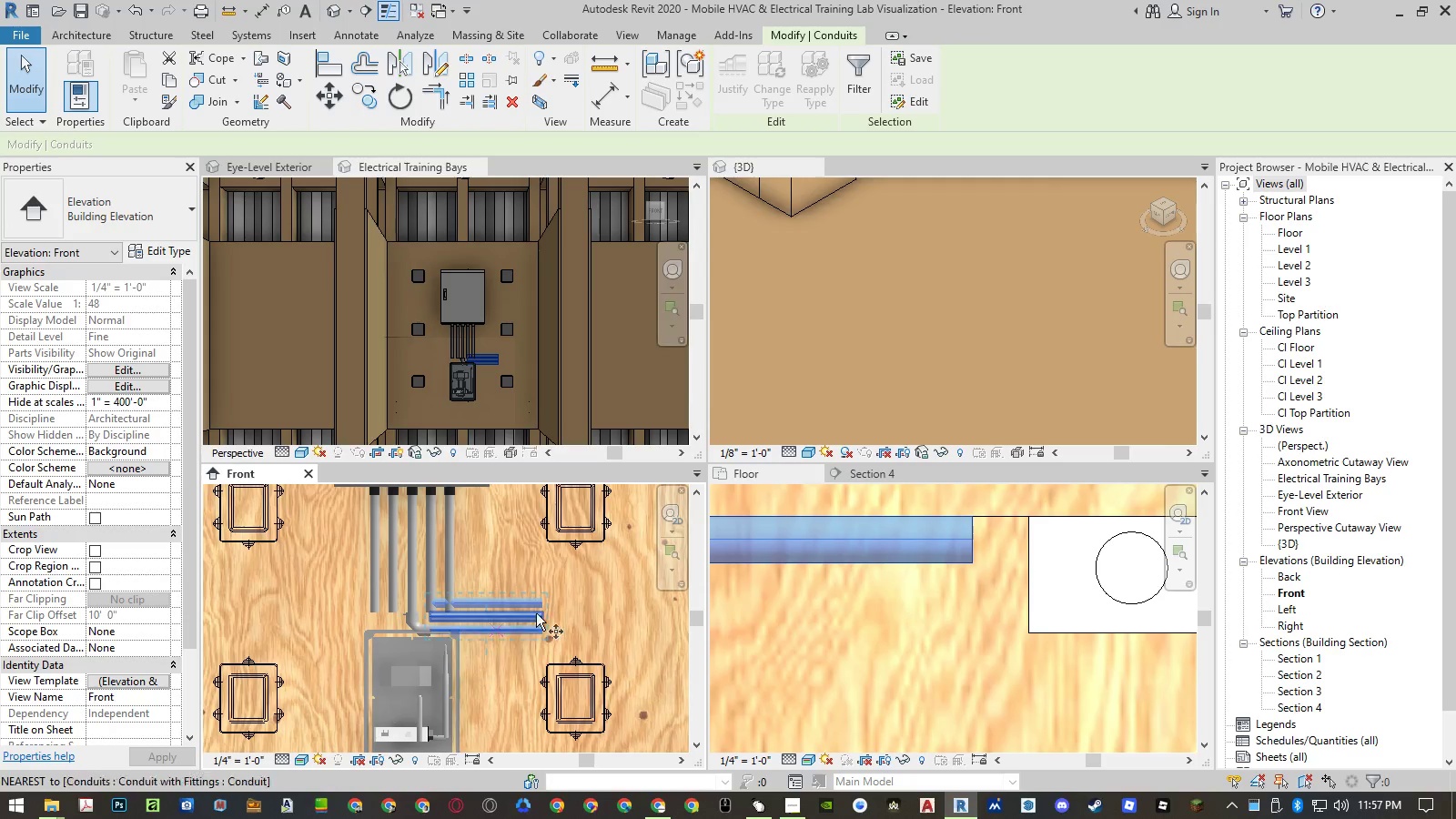 
scroll: coordinate [550, 606], scroll_direction: up, amount: 3.0
 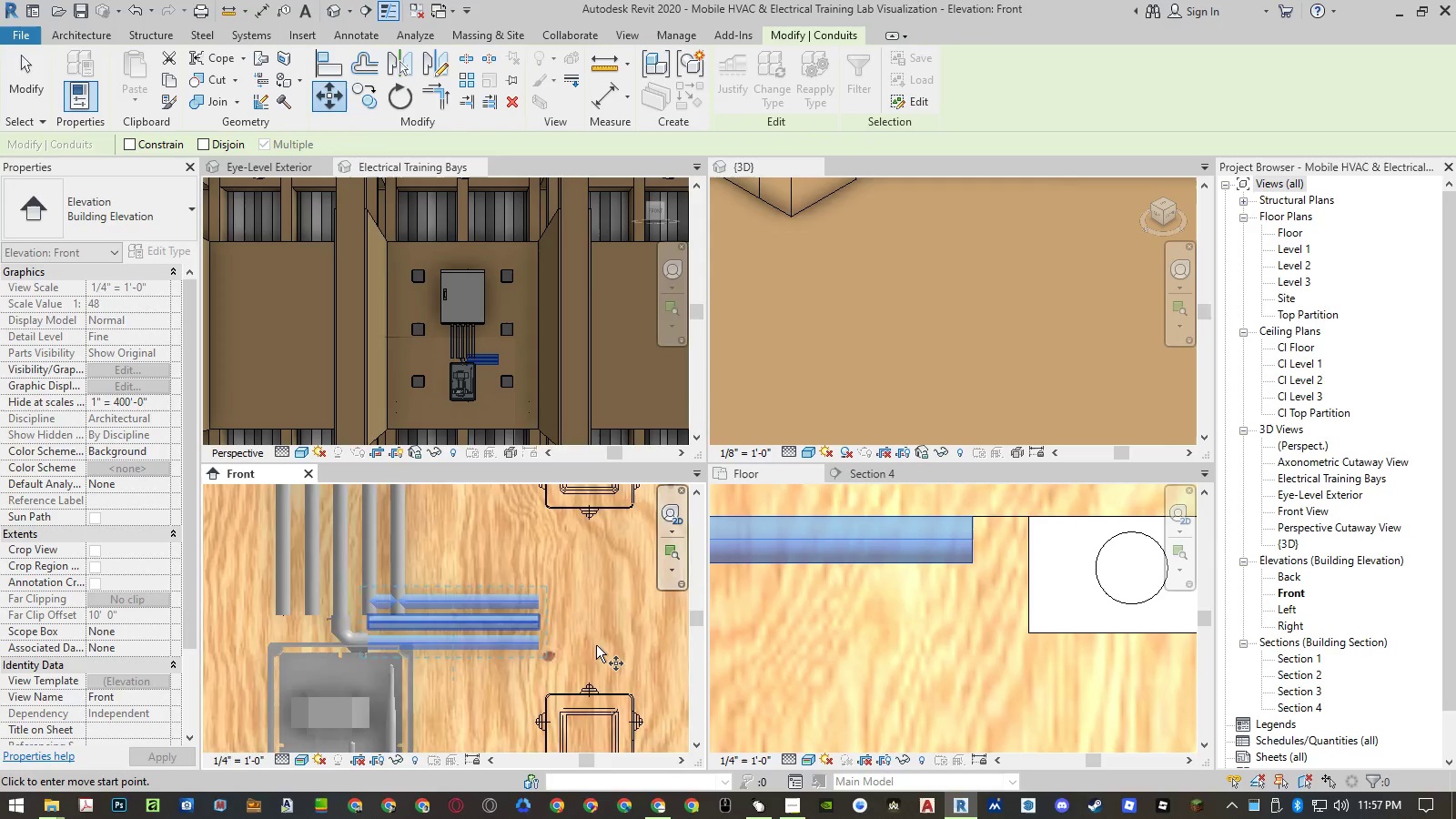 
left_click([596, 645])
 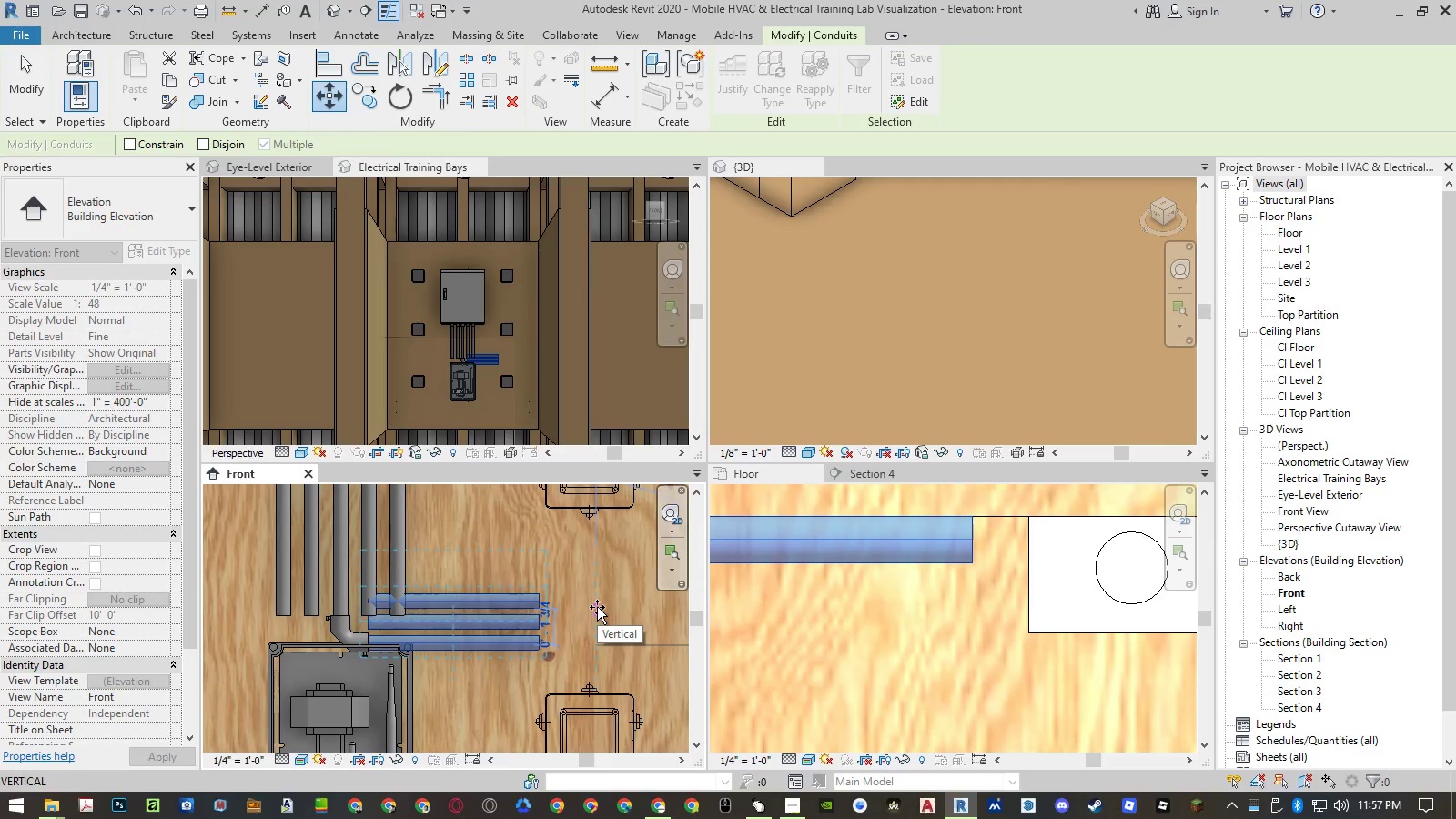 
key(Numpad3)
 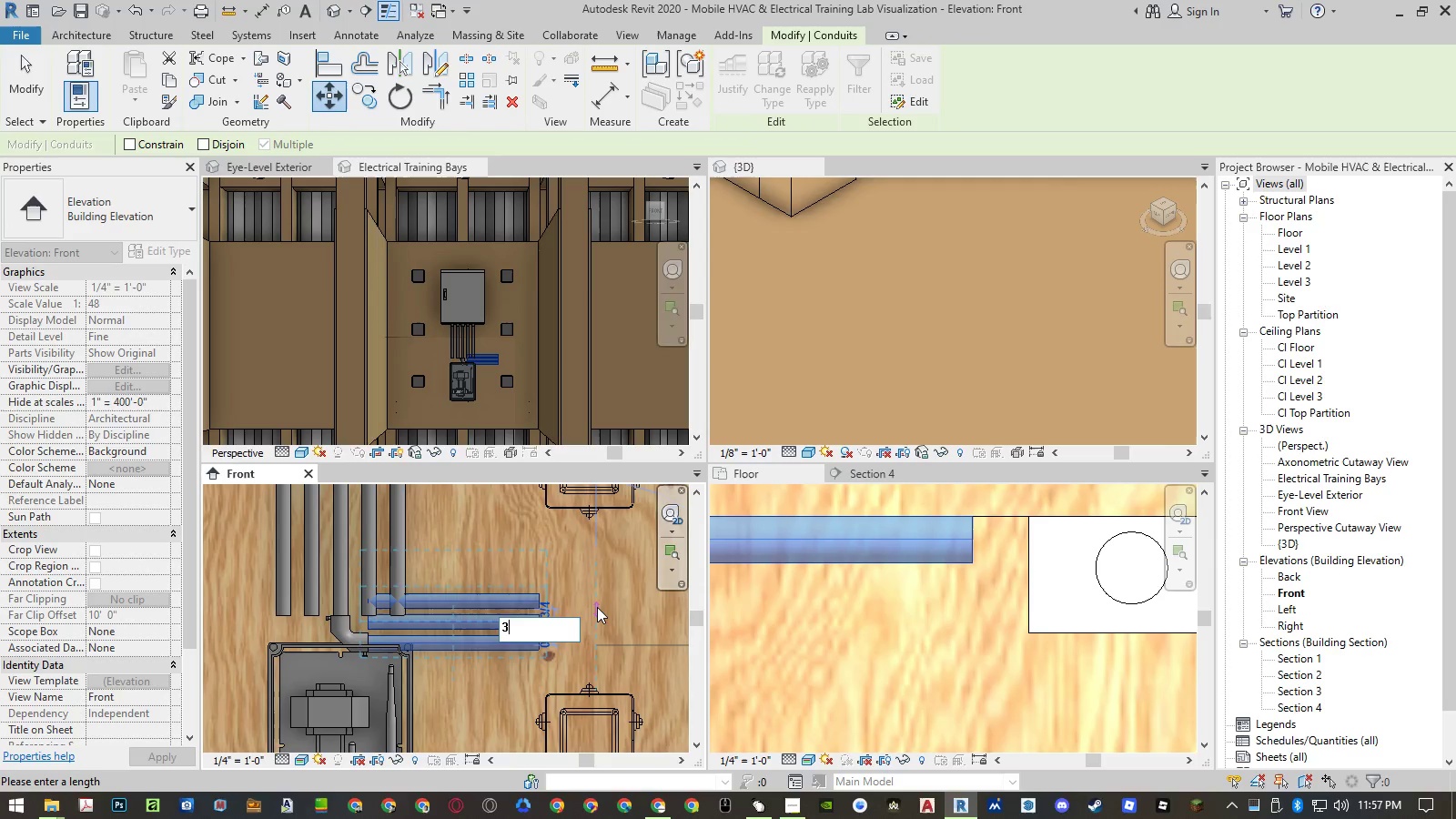 
key(Shift+ShiftRight)
 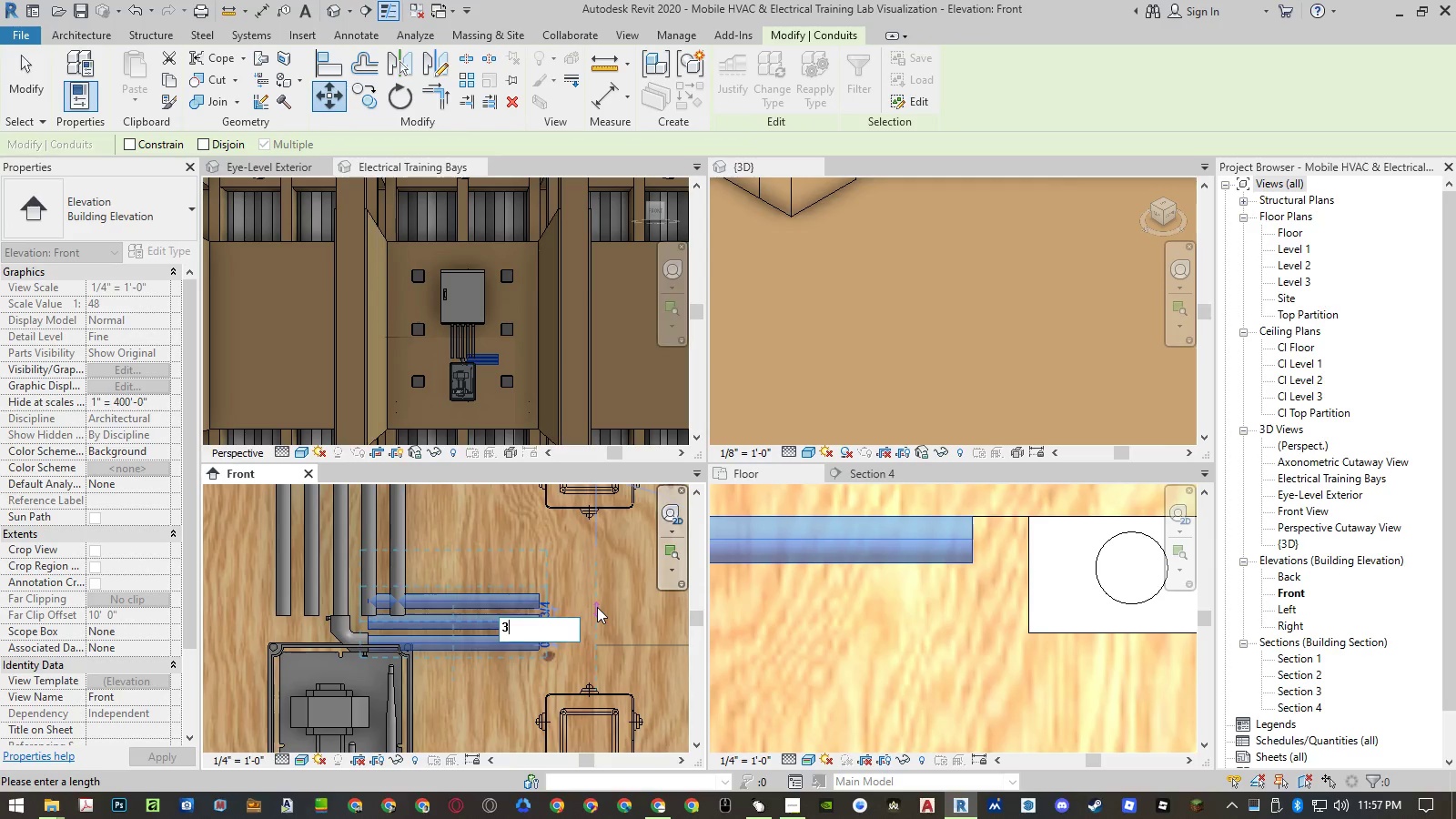 
key(Shift+Quote)
 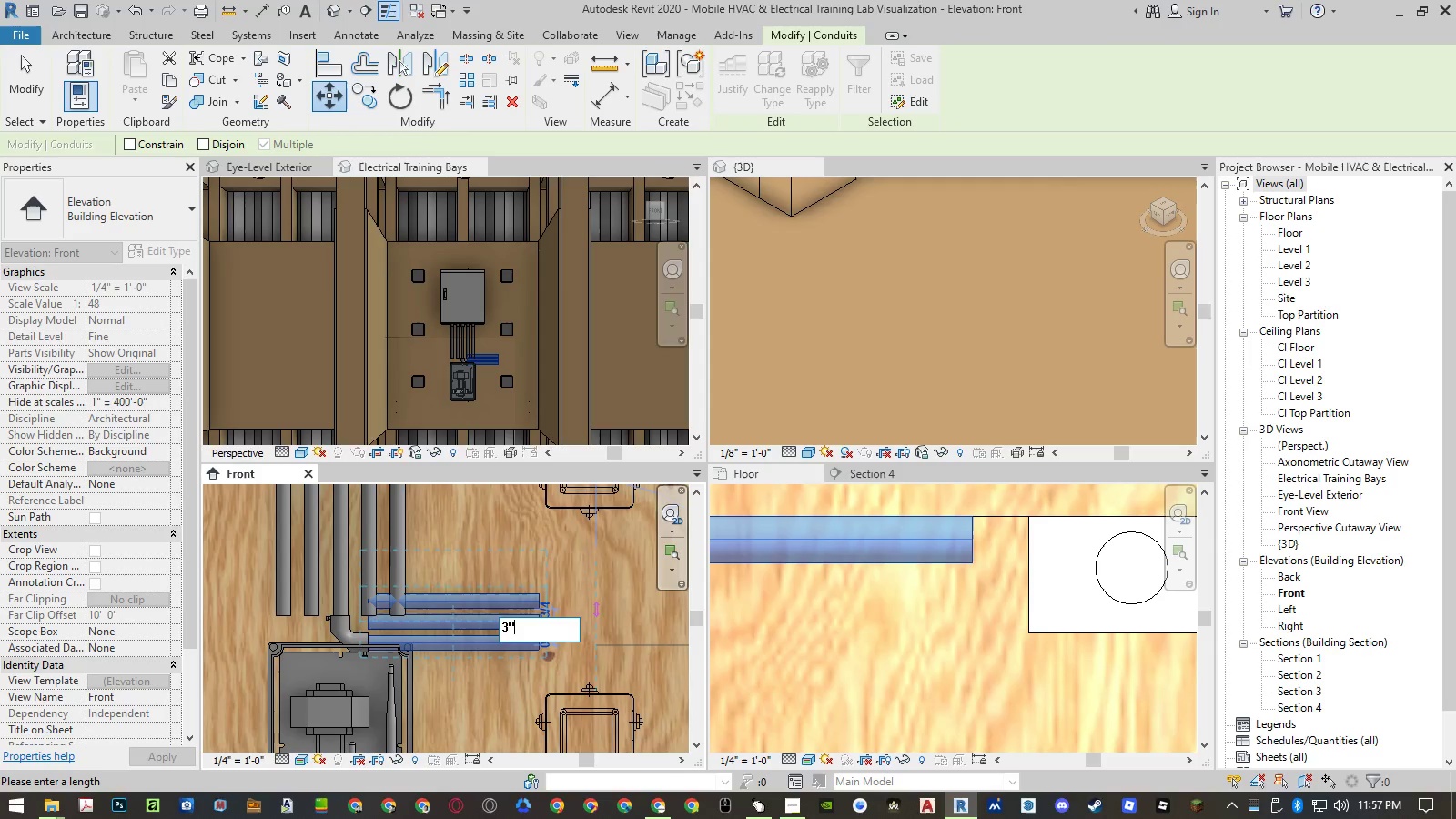 
key(NumpadEnter)
 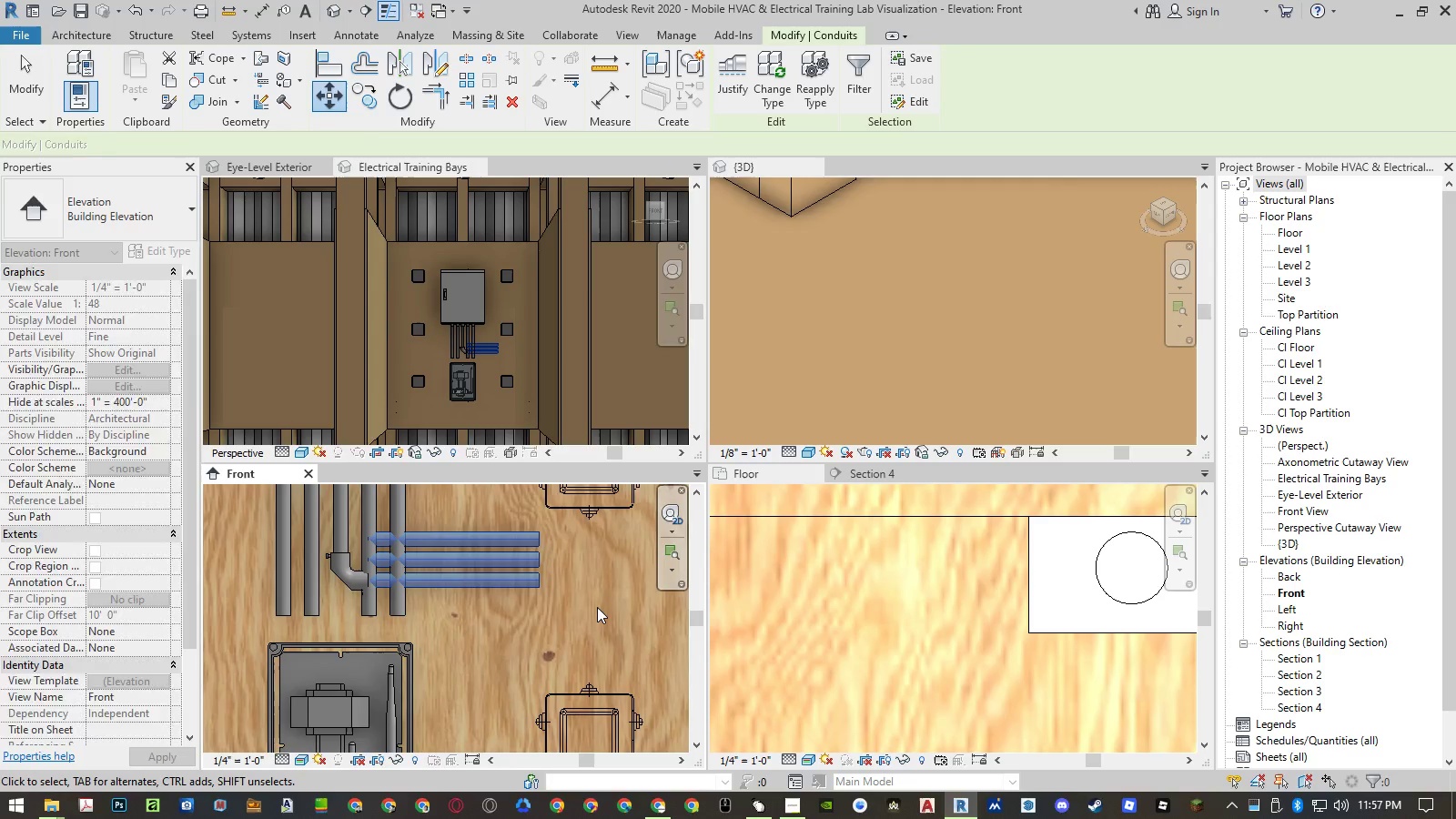 
key(Escape)
 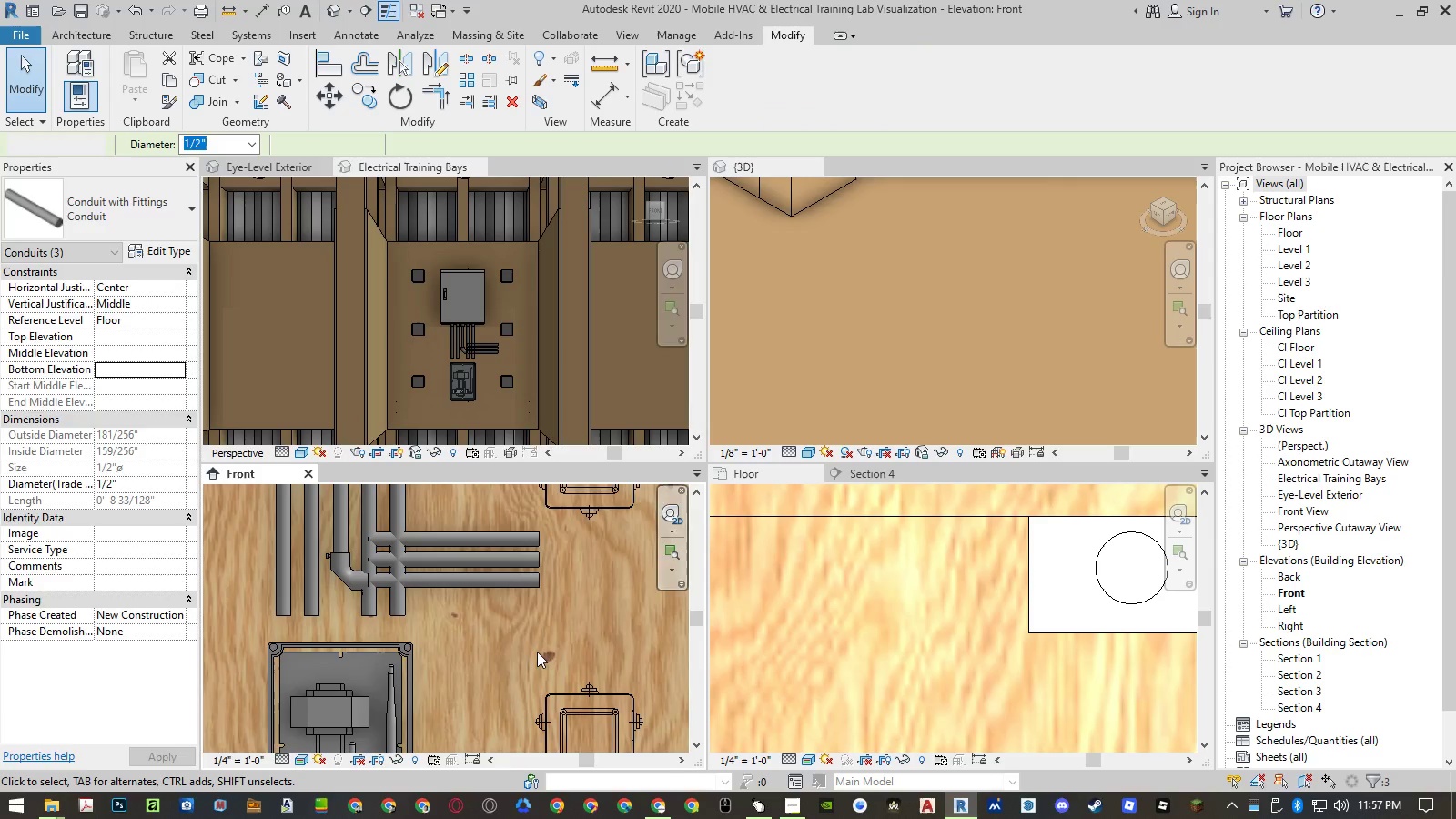 
scroll: coordinate [523, 664], scroll_direction: down, amount: 5.0
 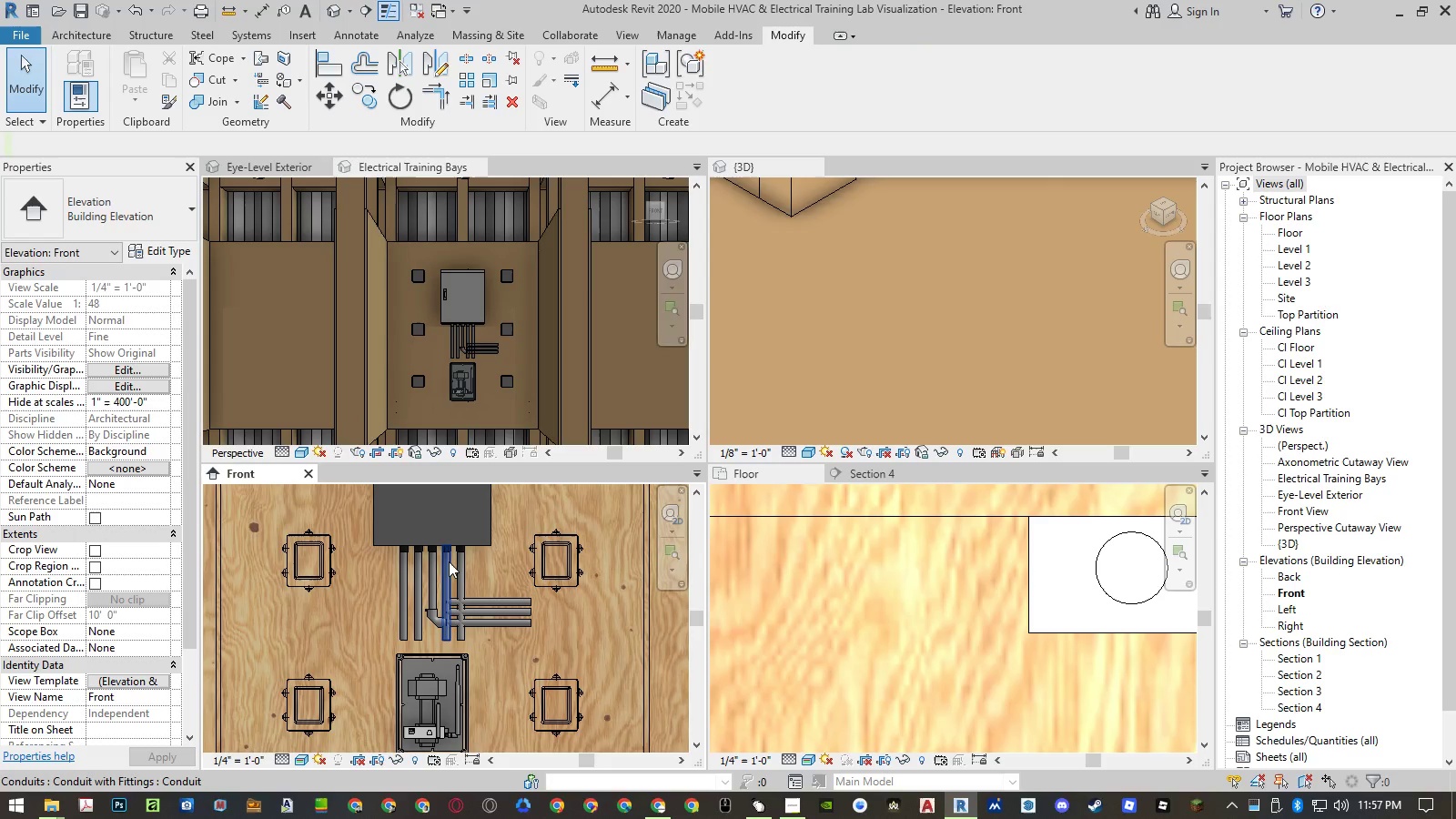 
key(T)
 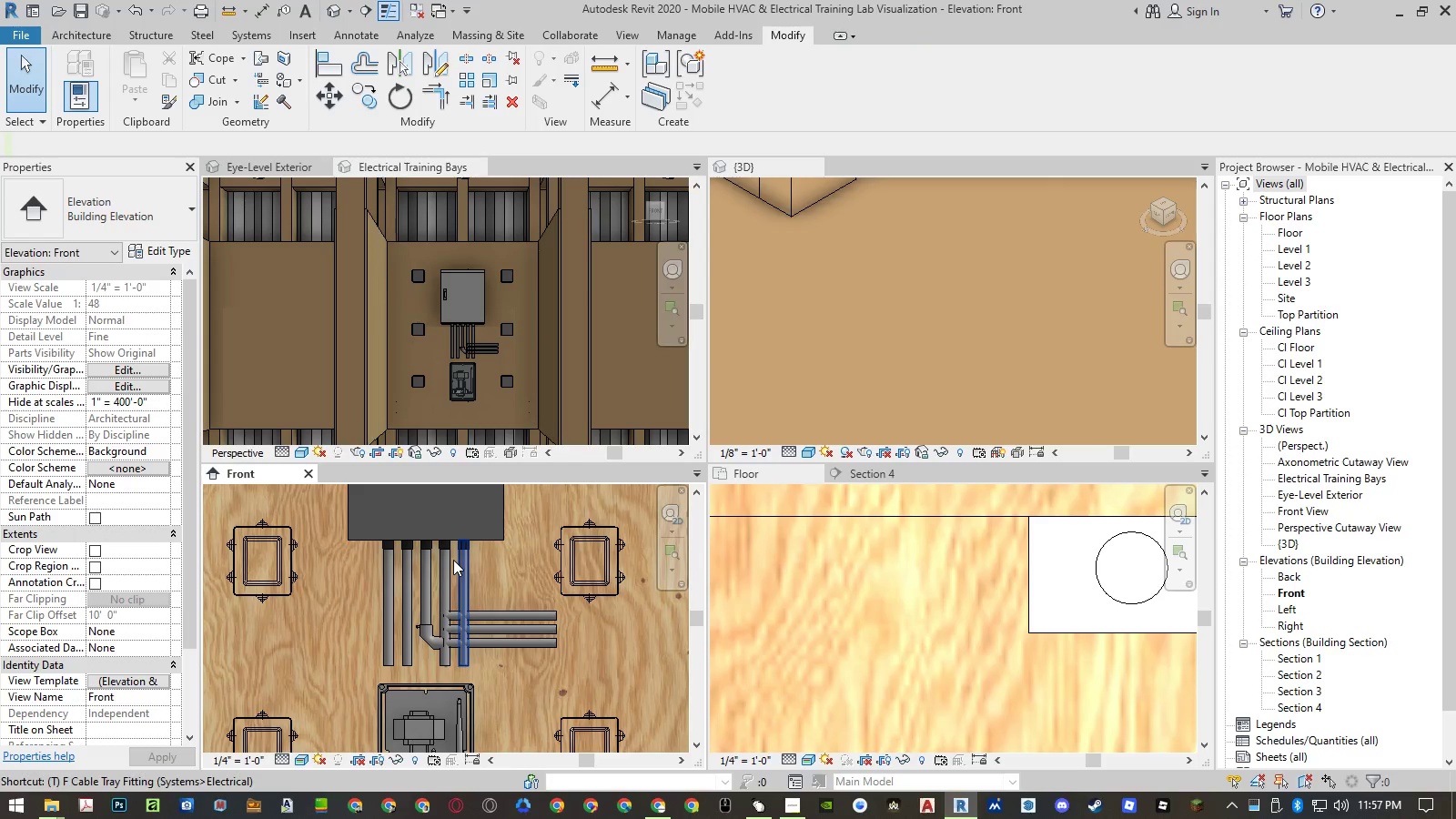 
scroll: coordinate [452, 560], scroll_direction: up, amount: 2.0
 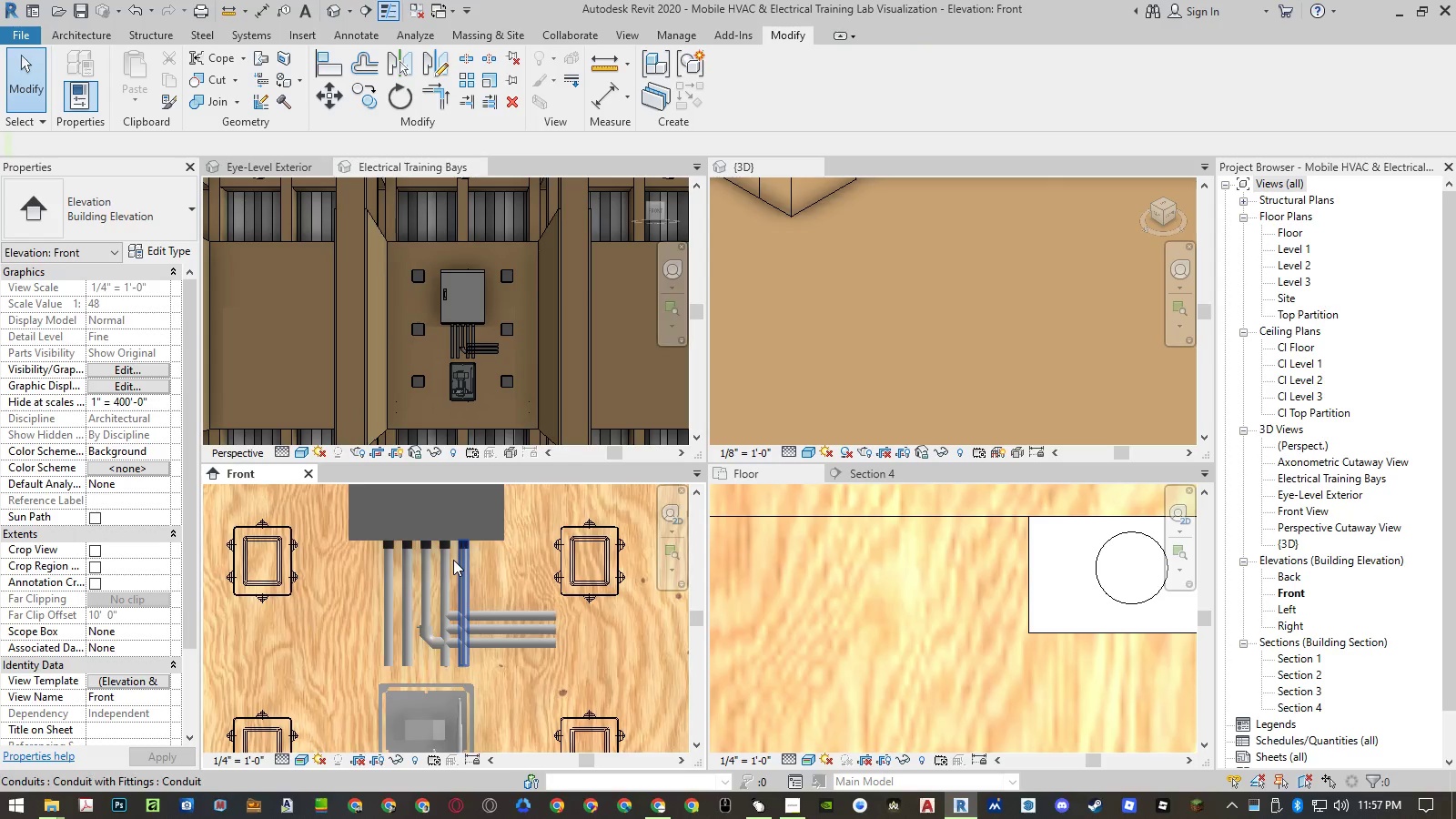 
key(R)
 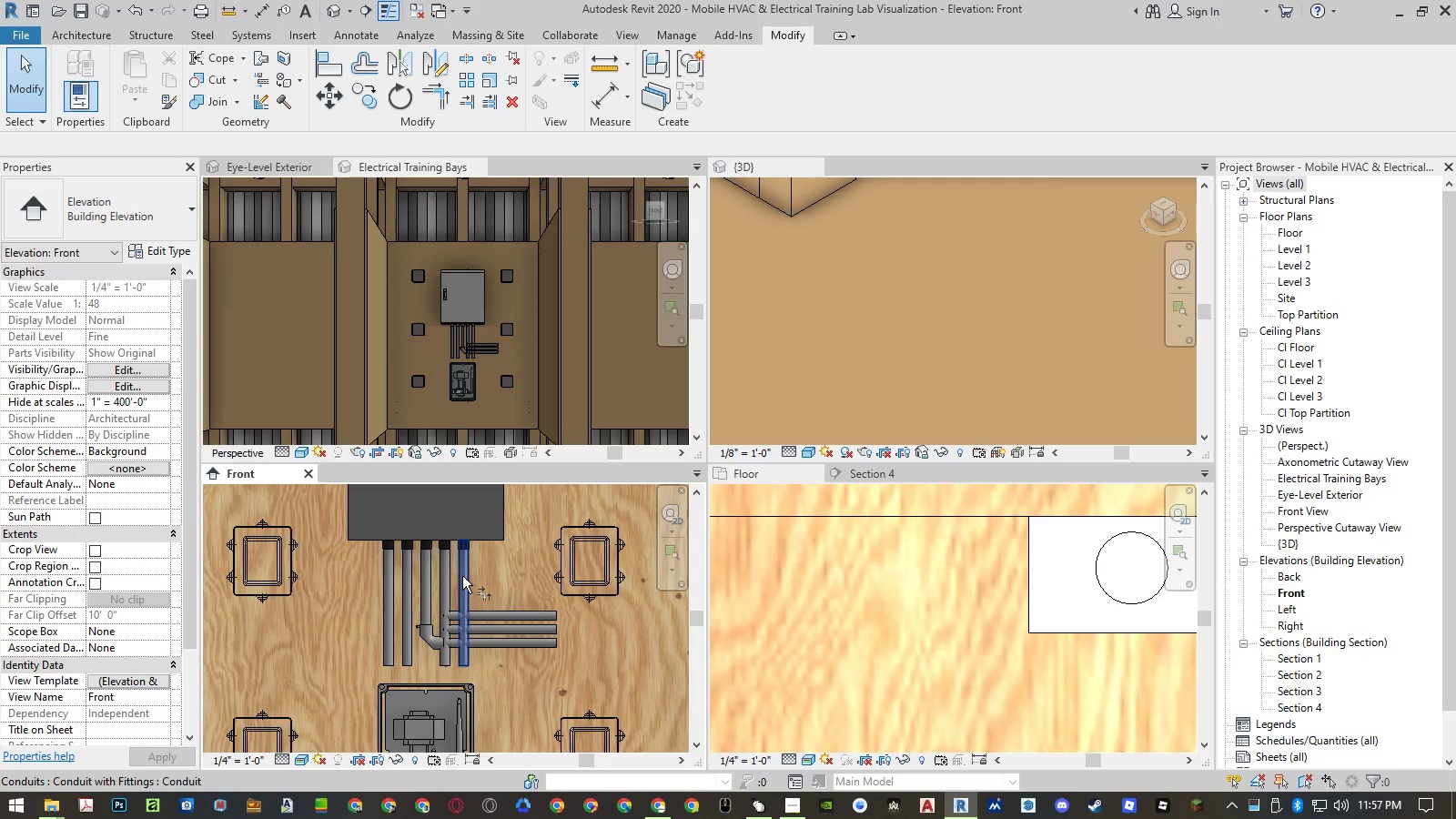 
left_click([463, 576])
 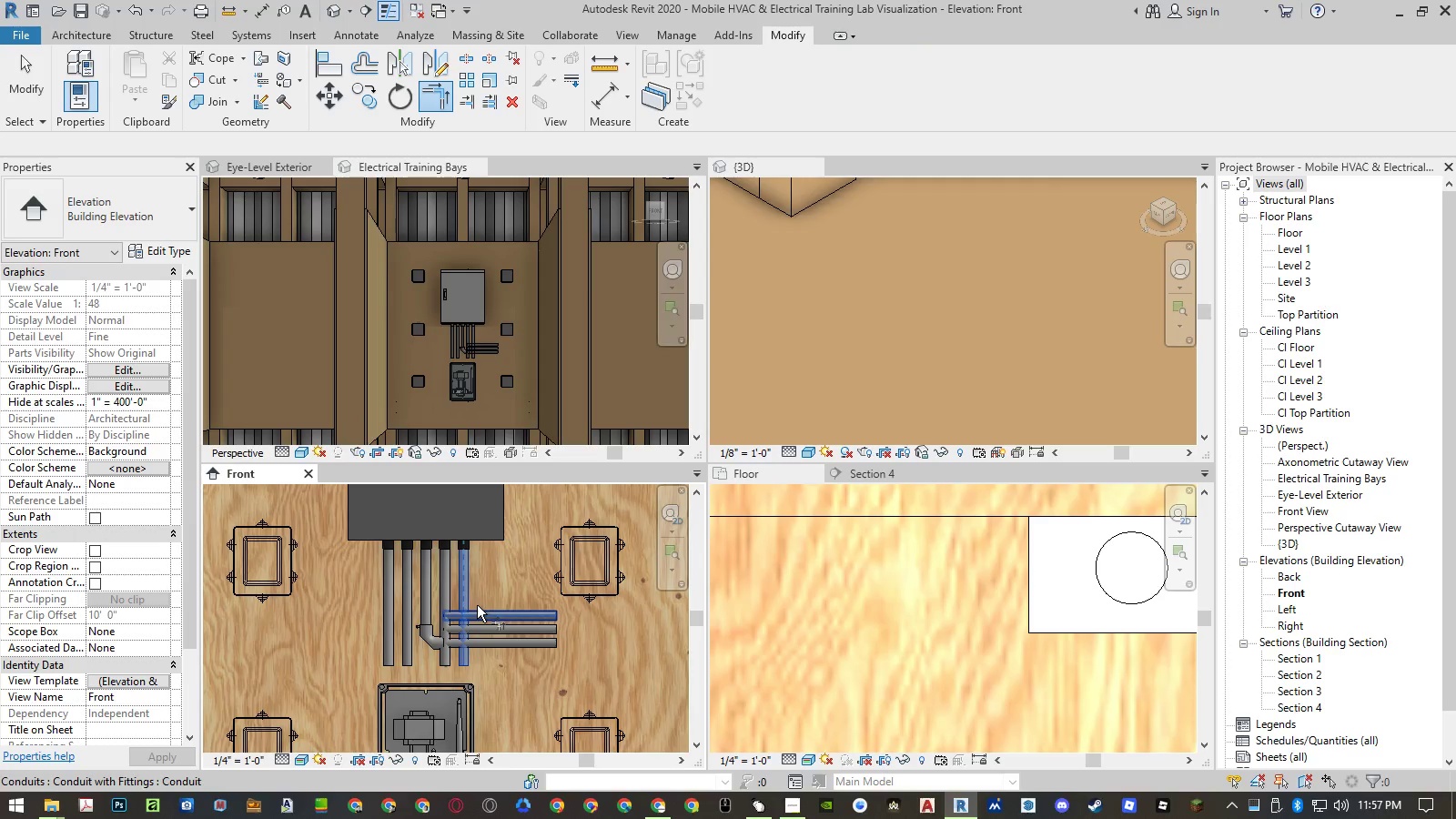 
left_click([480, 610])
 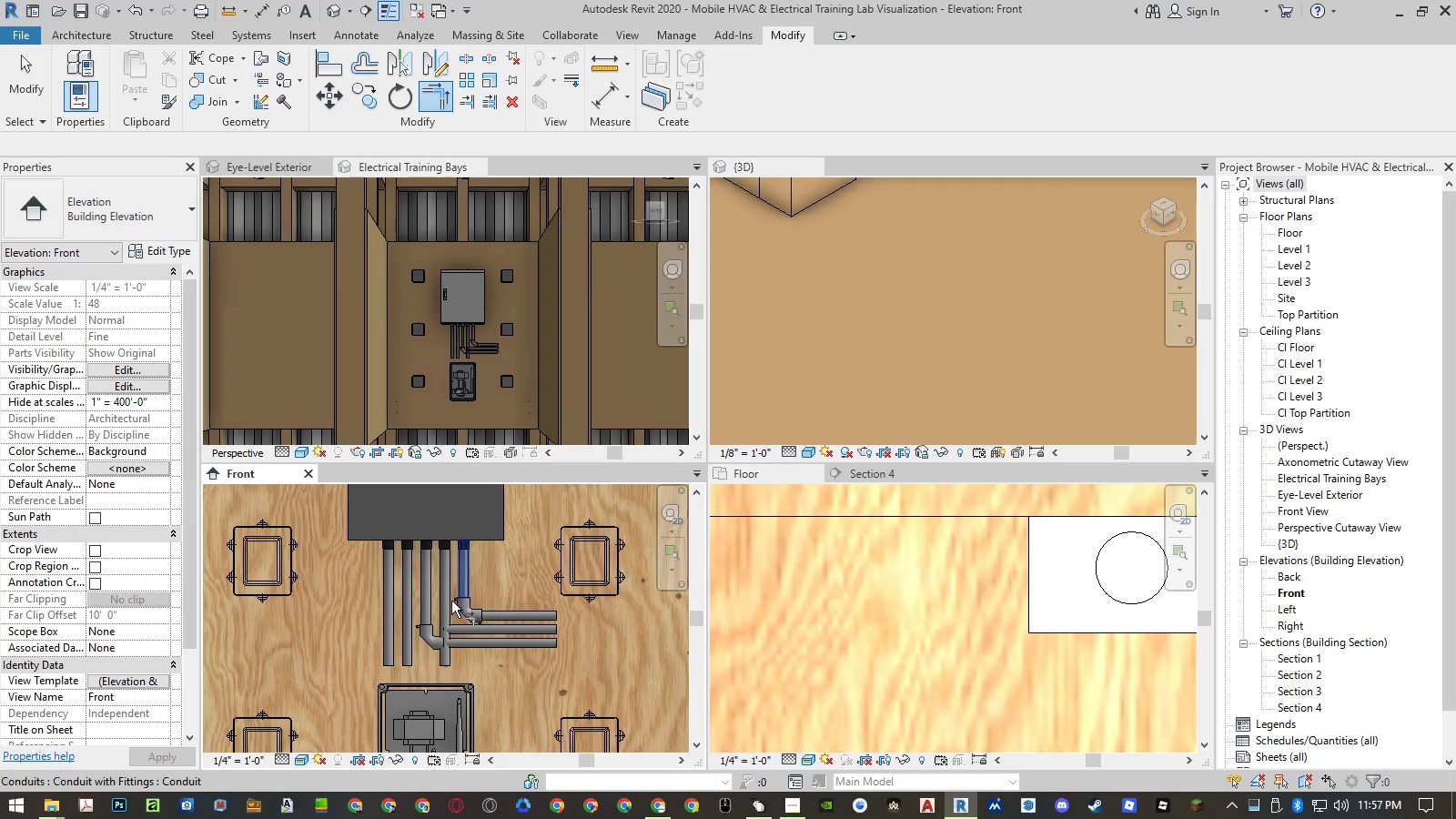 
left_click([446, 600])
 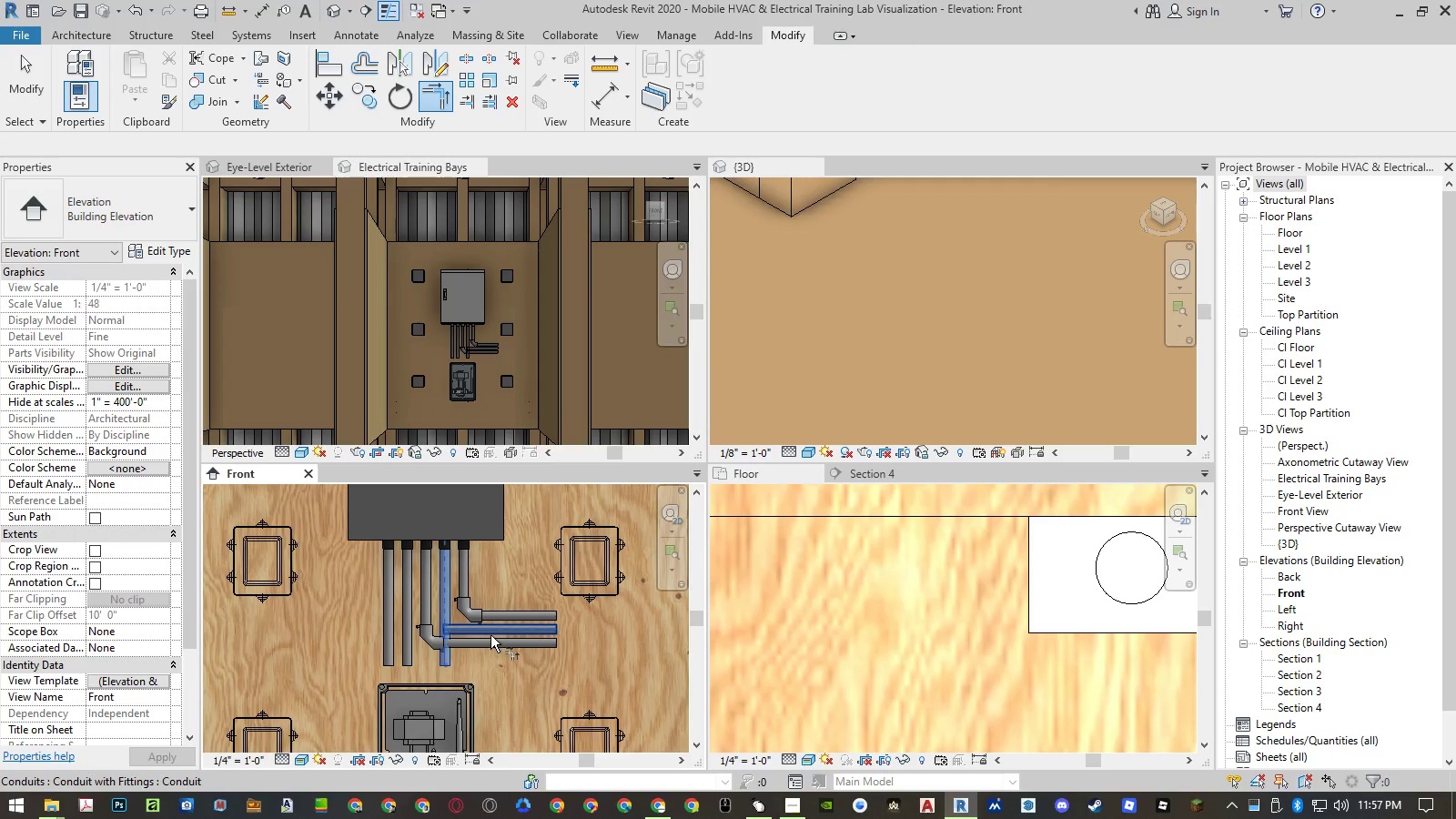 
left_click([492, 632])
 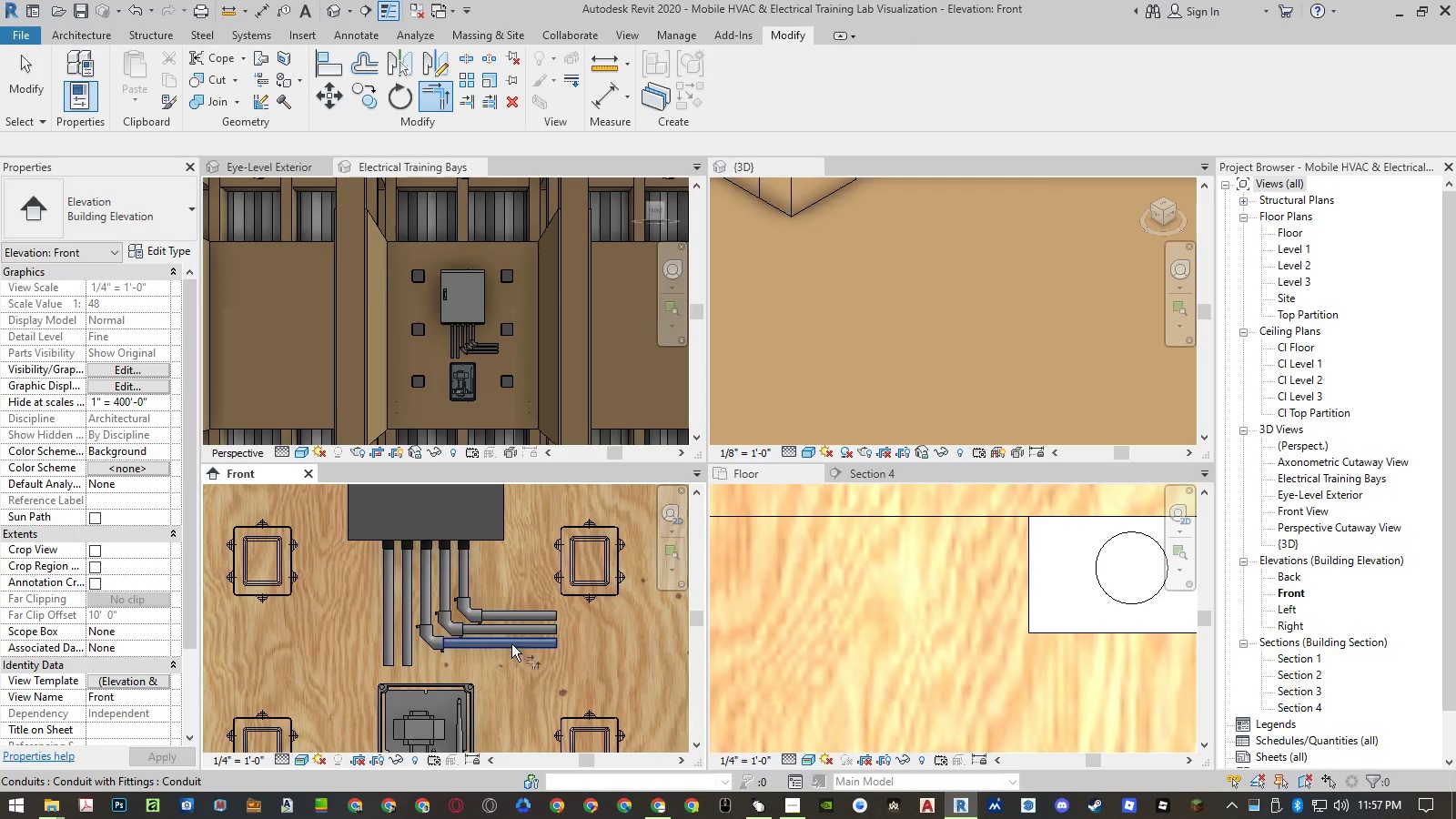 
key(Escape)
 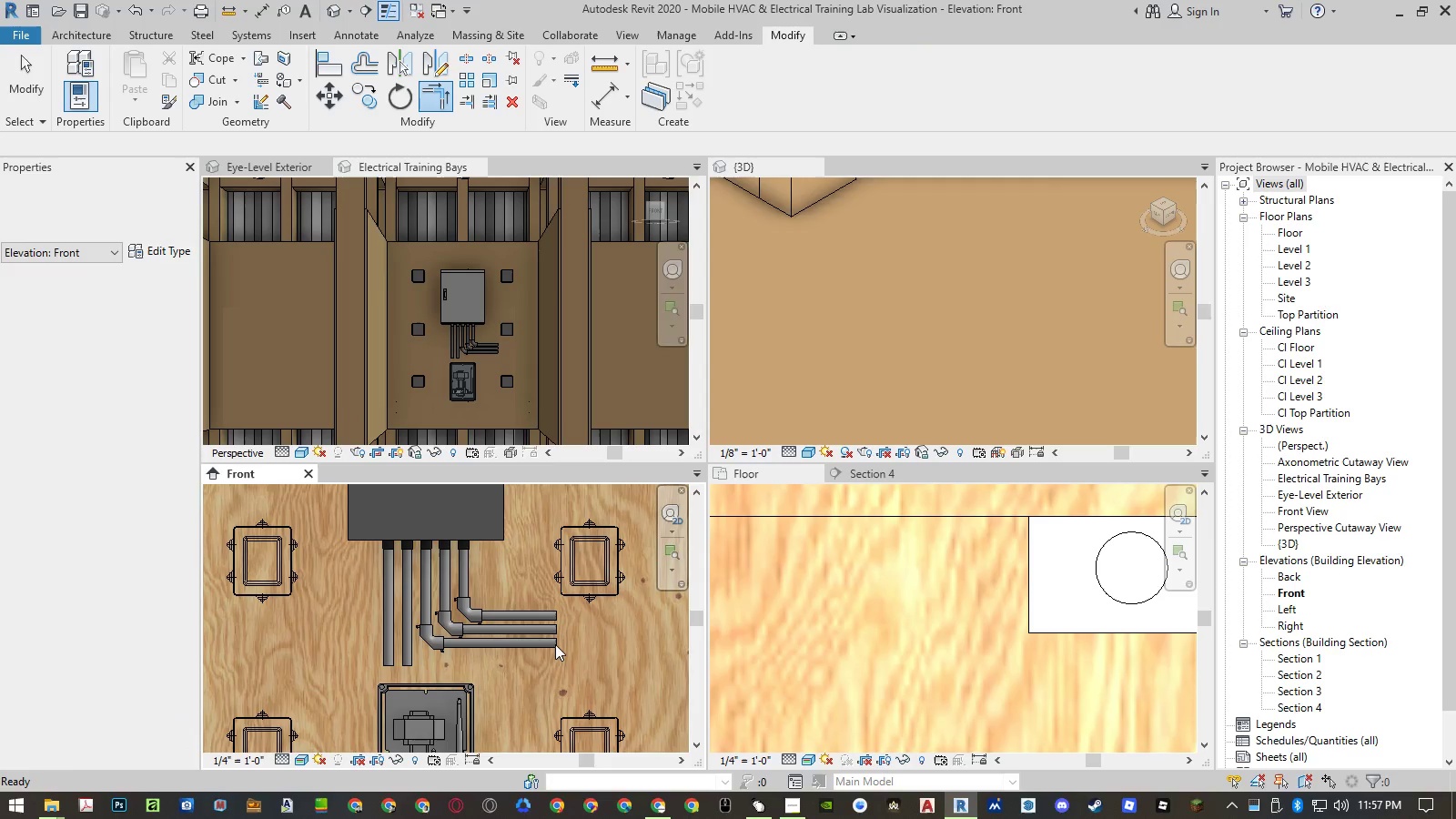 
key(Escape)
 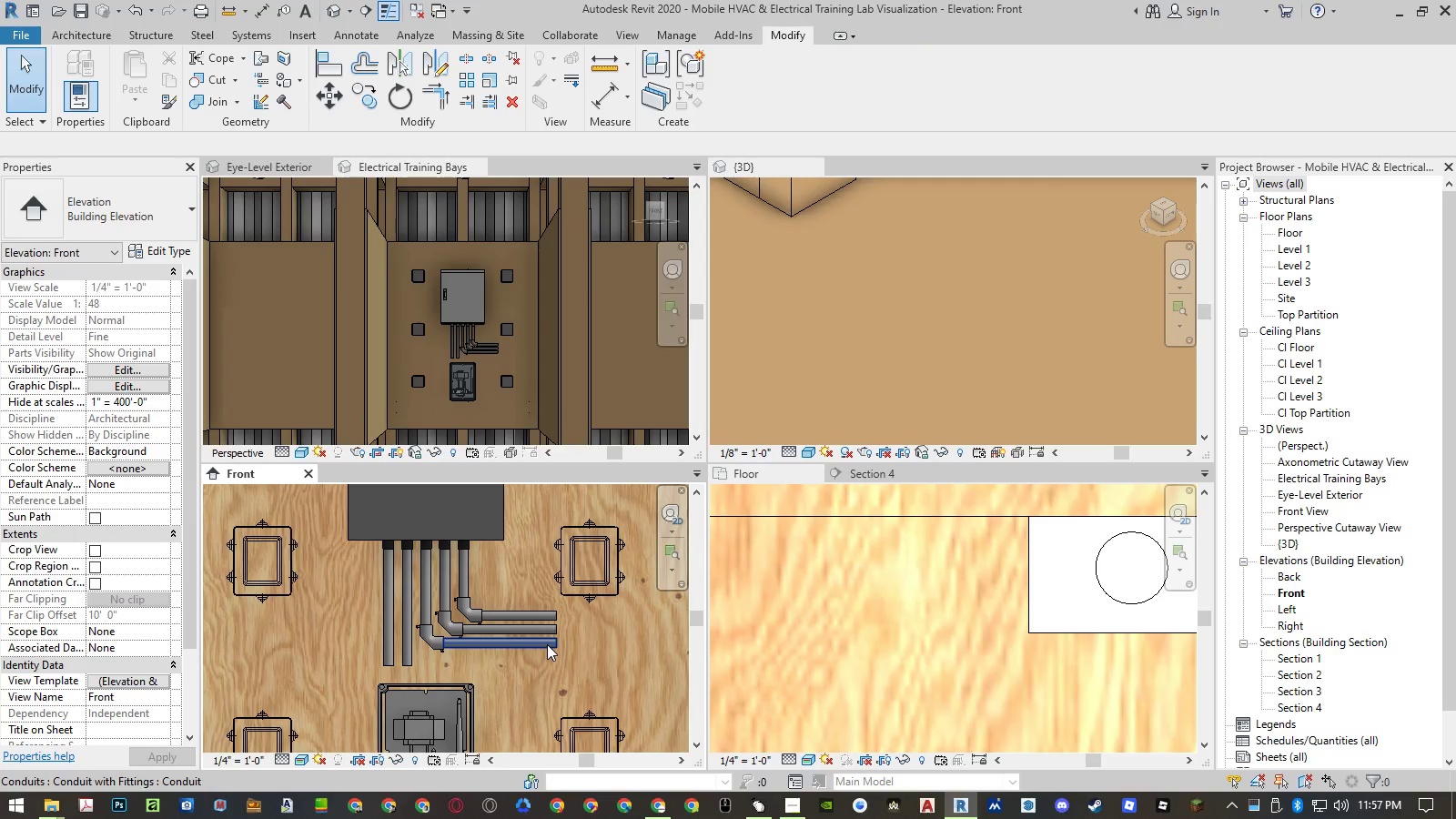 
left_click([547, 644])
 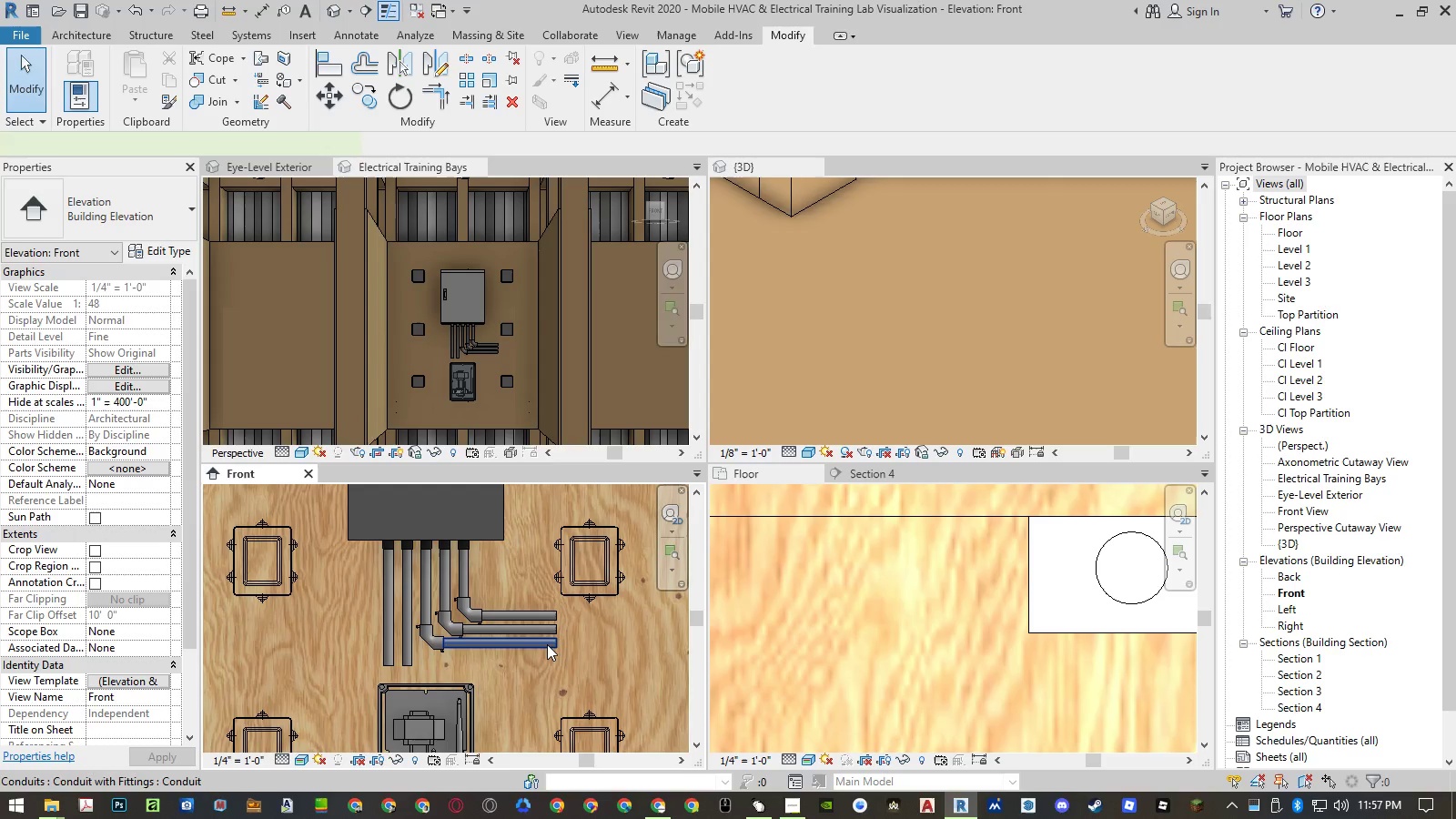 
type(co )
 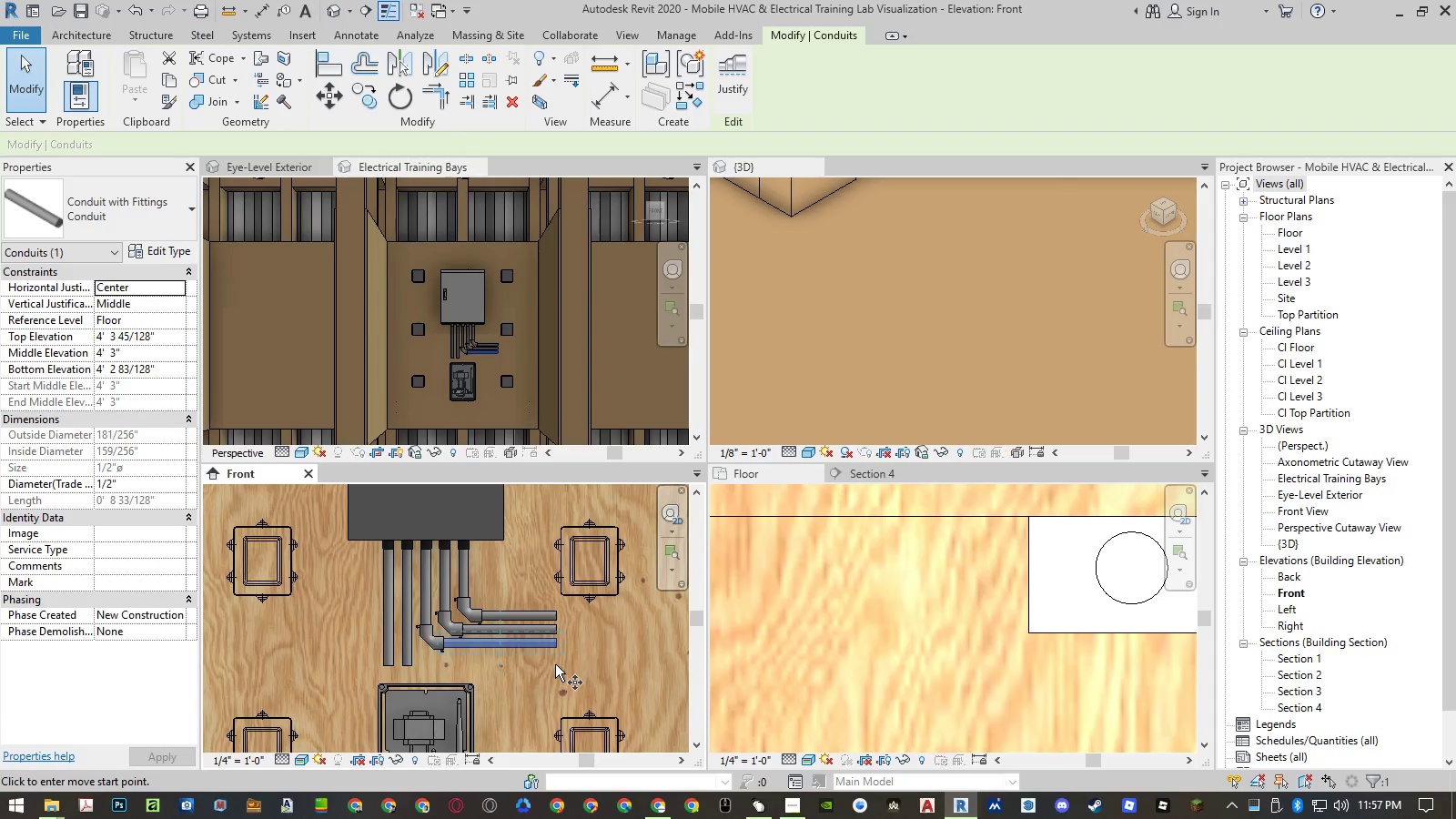 
left_click([555, 664])
 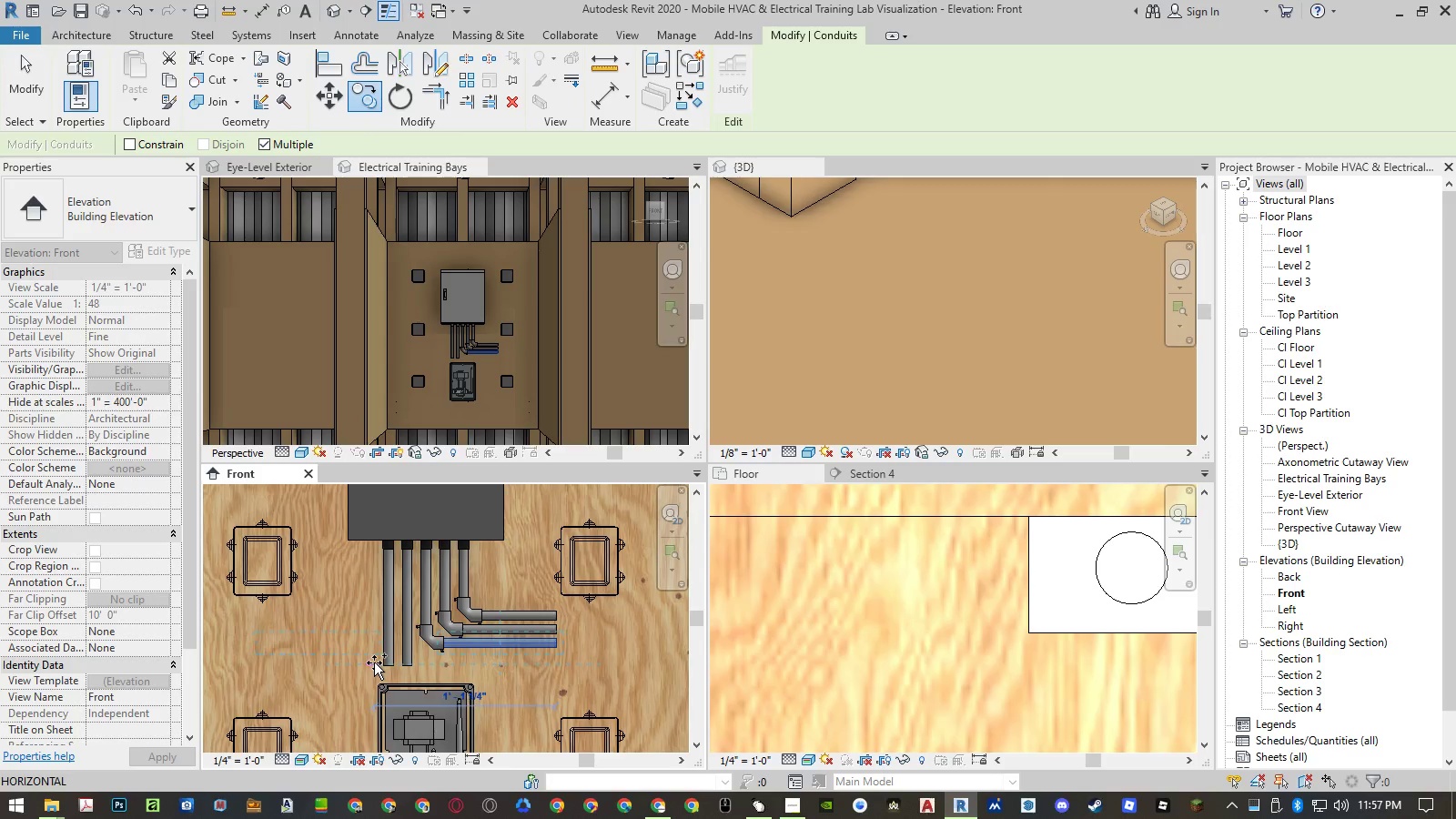 
left_click([369, 662])
 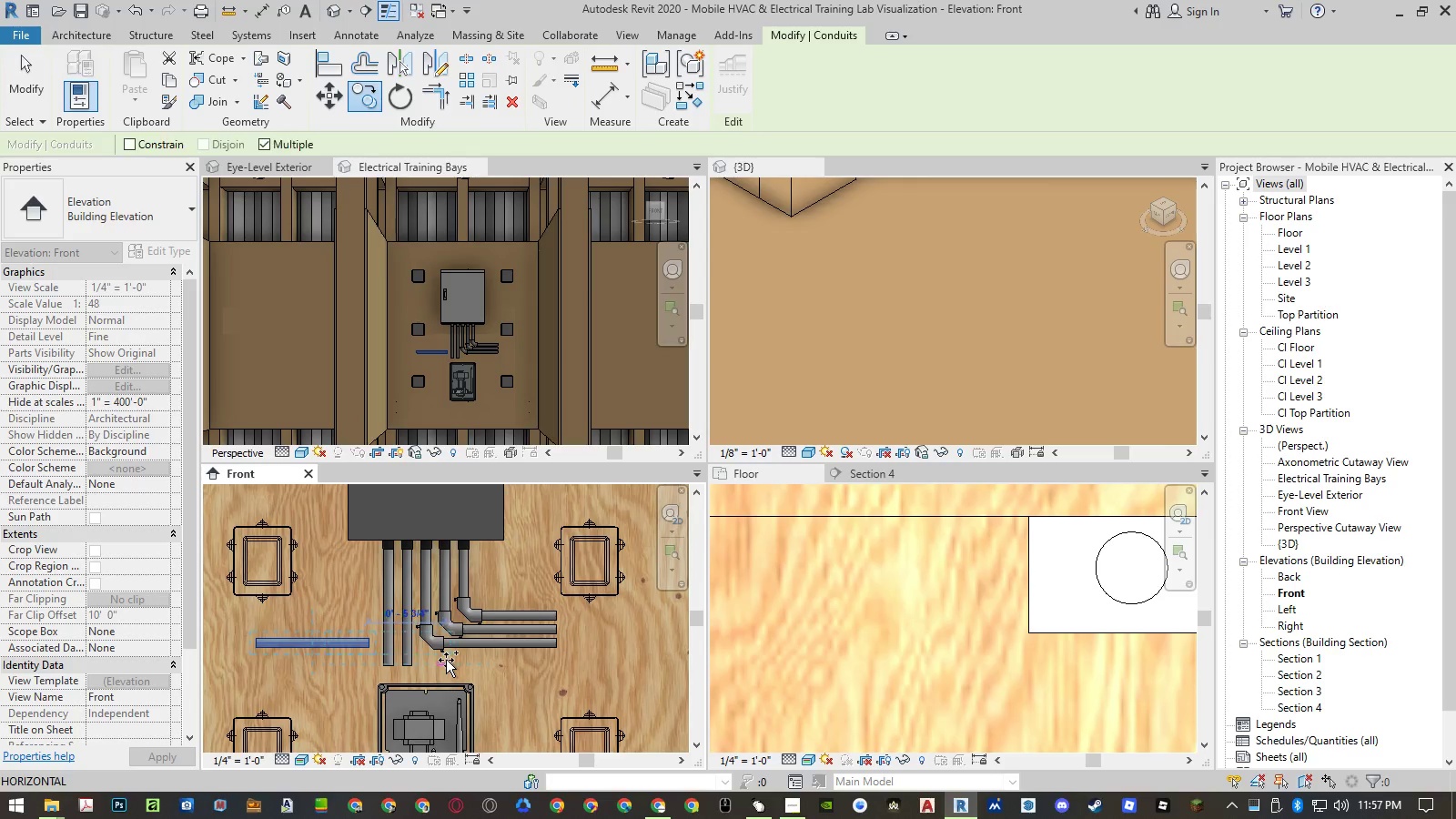 
key(Escape)
 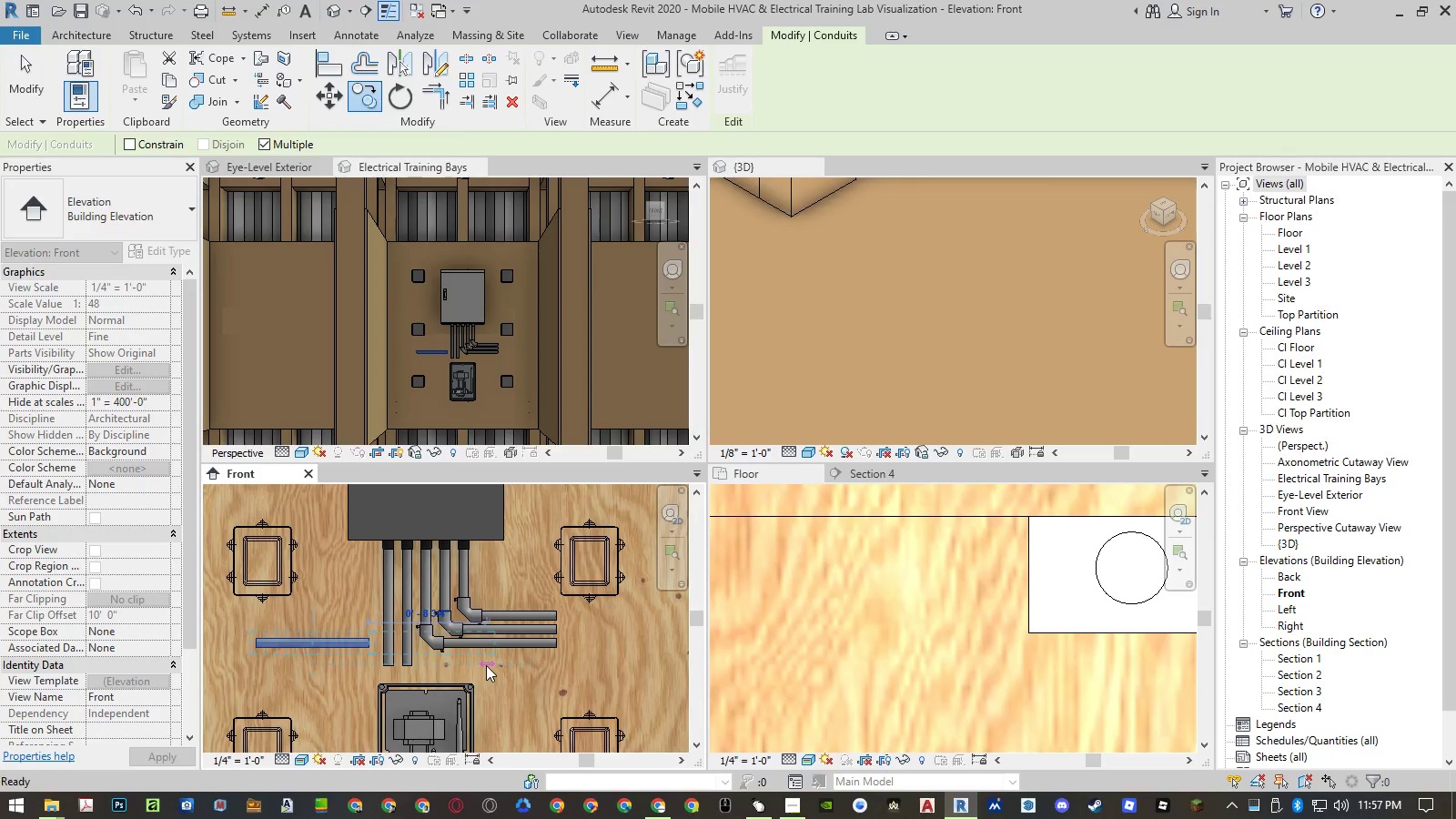 
key(Escape)
 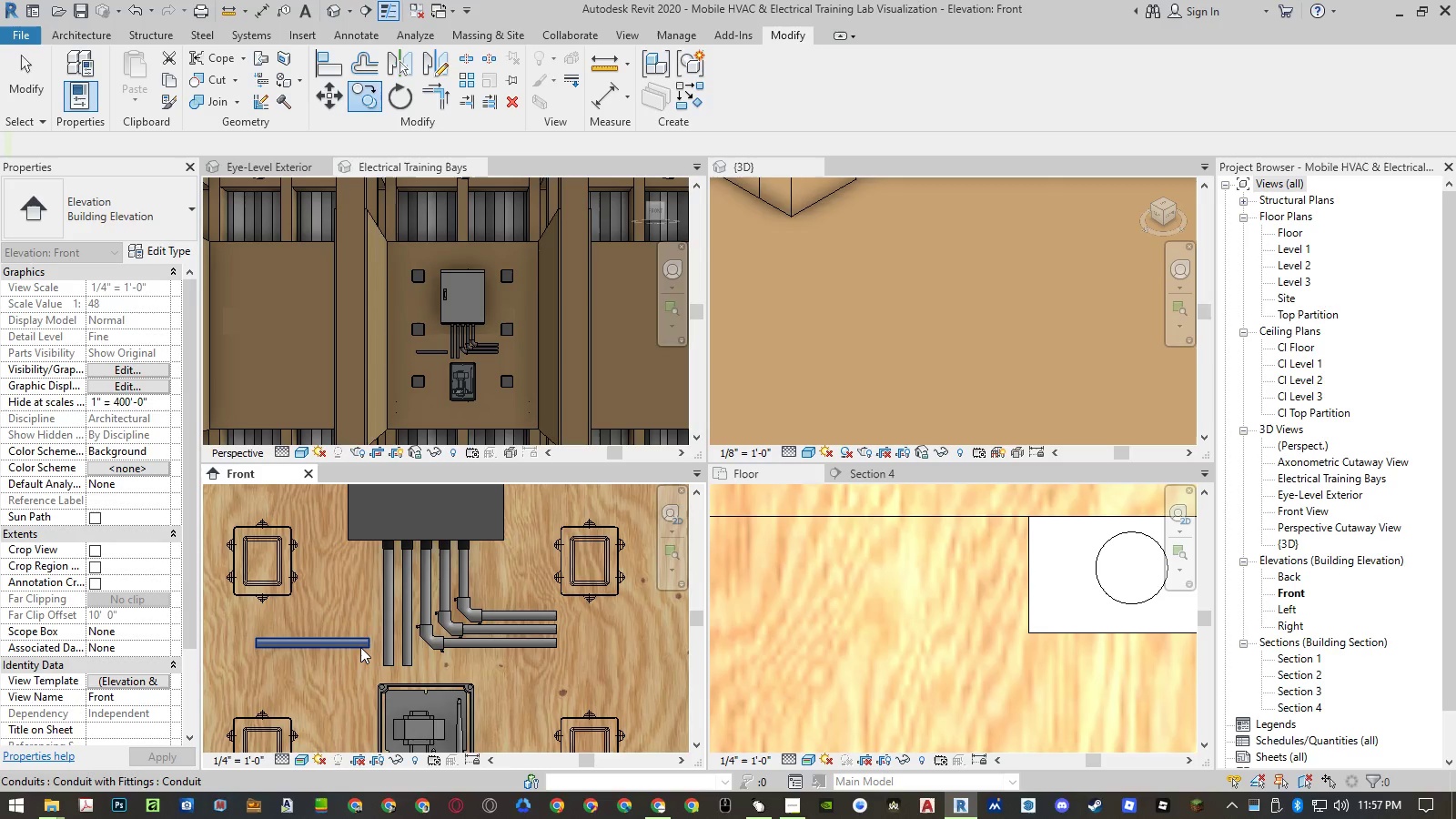 
left_click([360, 647])
 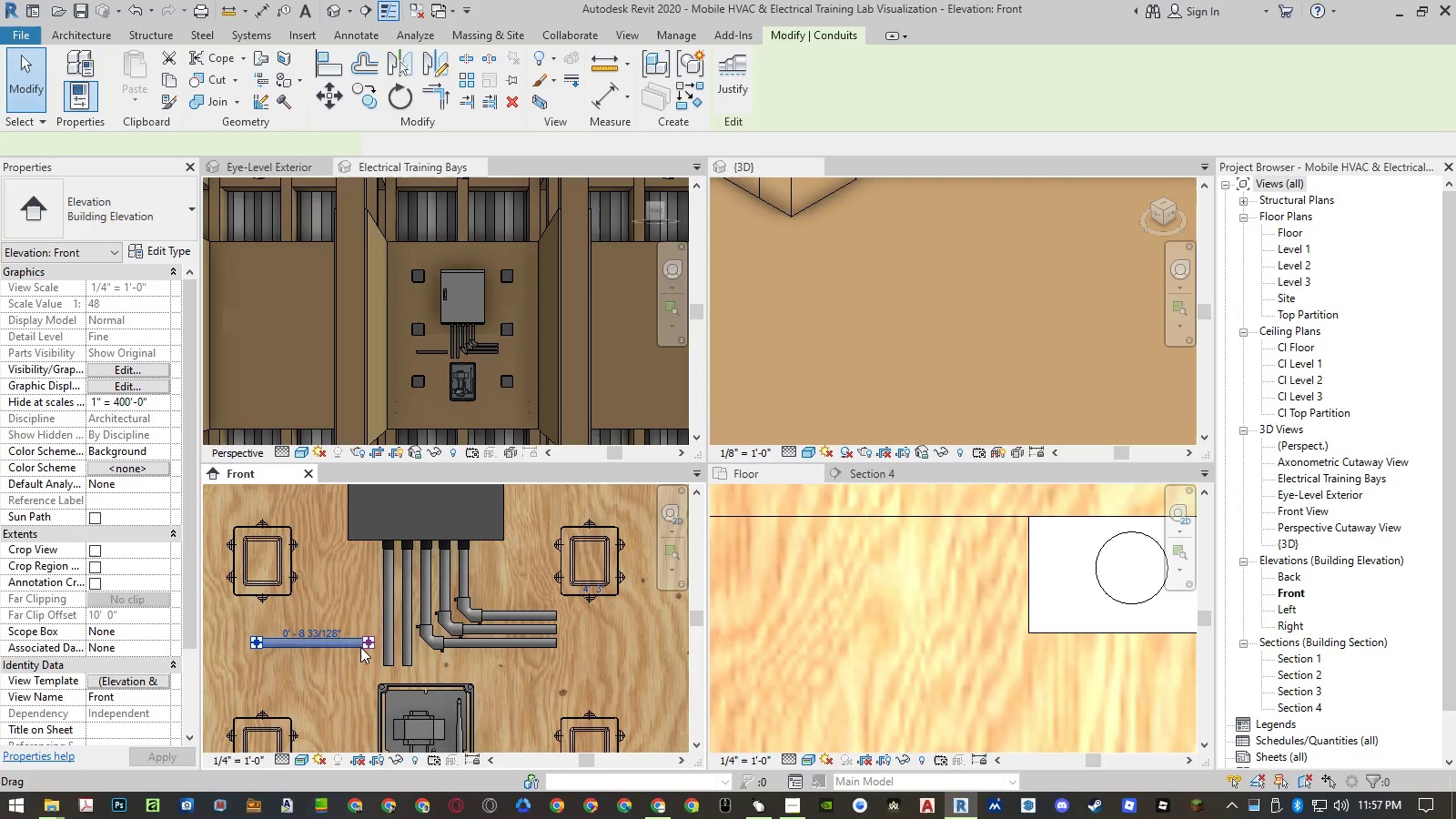 
type(co )
 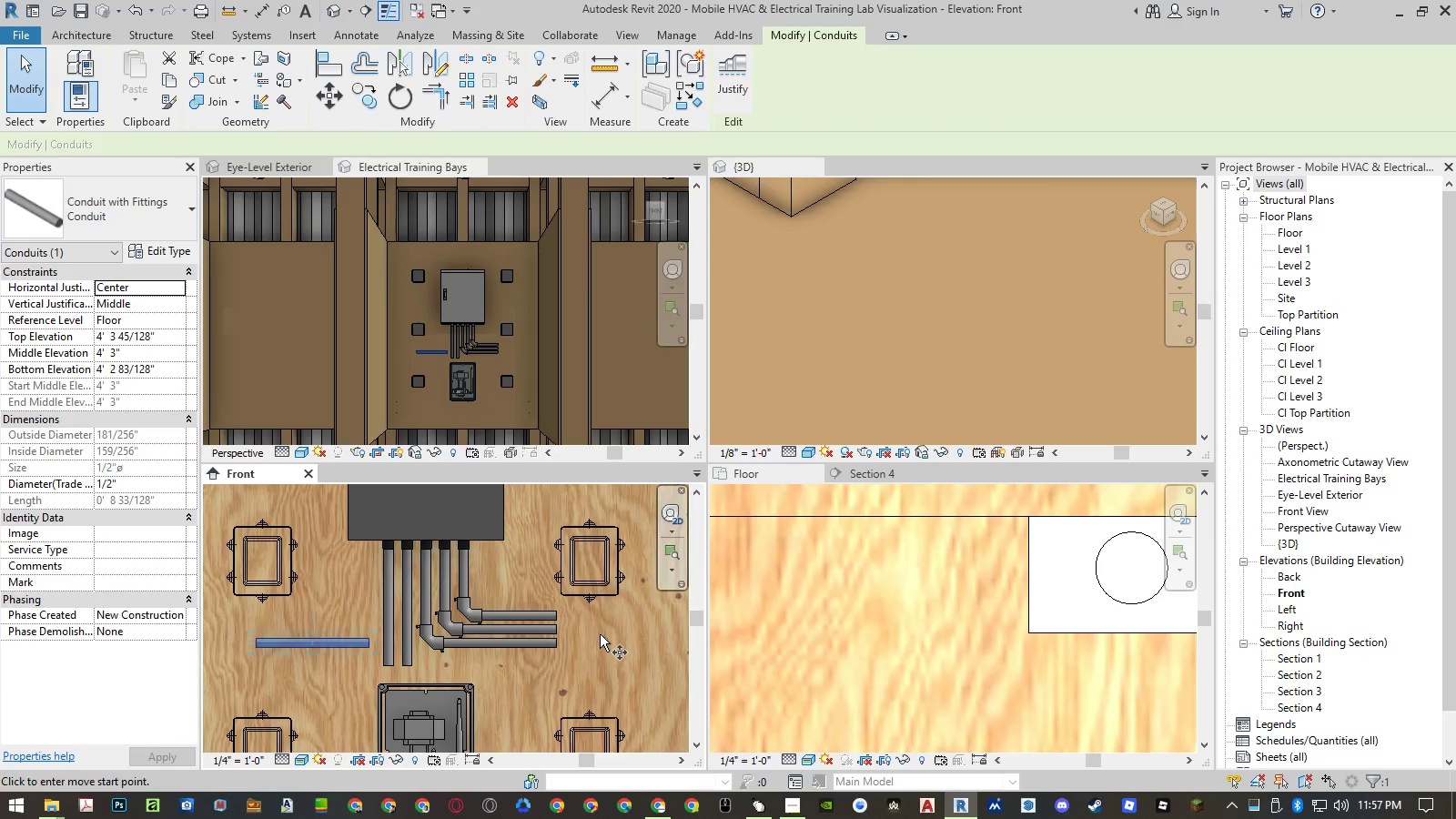 
left_click([600, 634])
 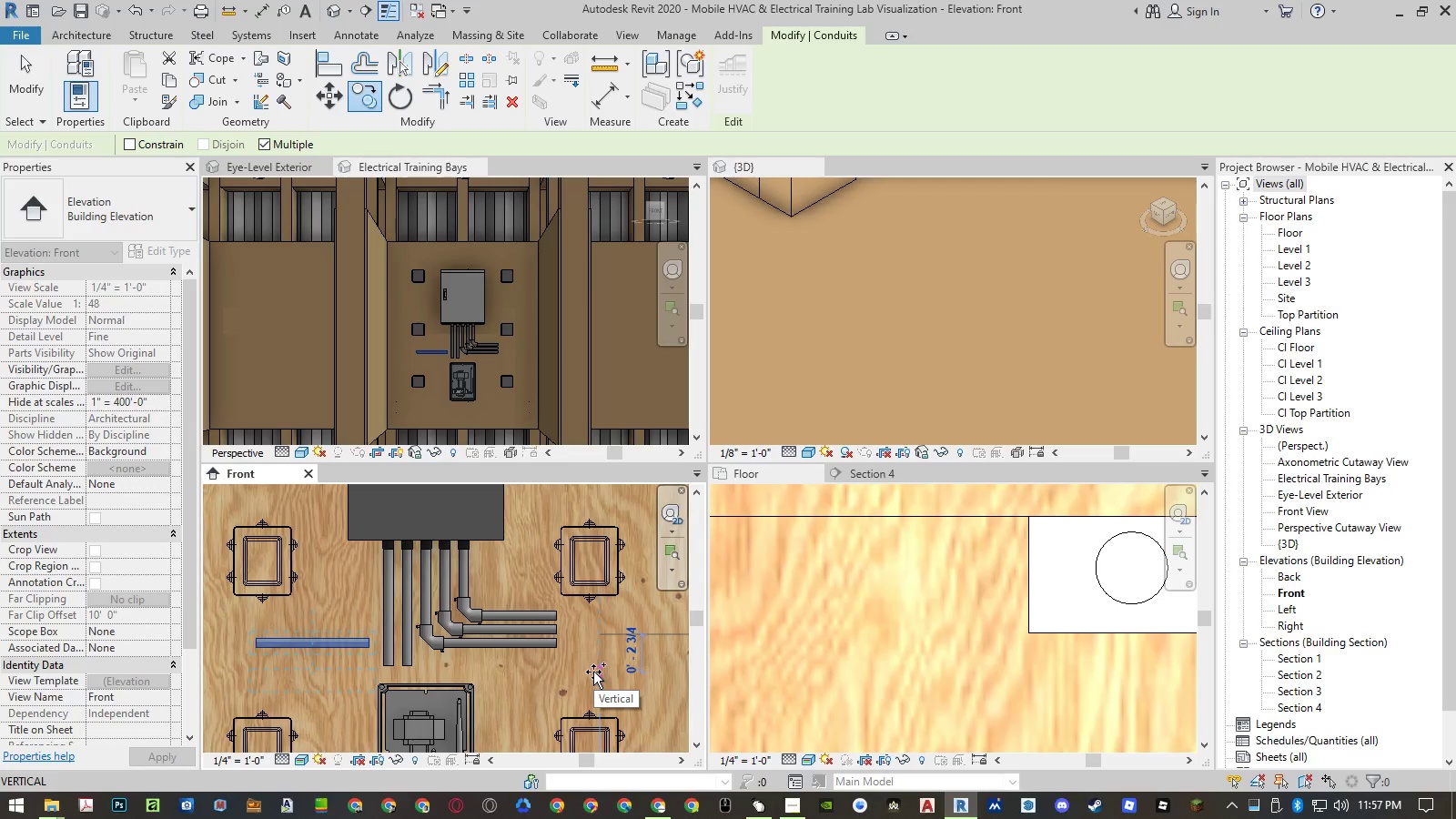 
key(Numpad1)
 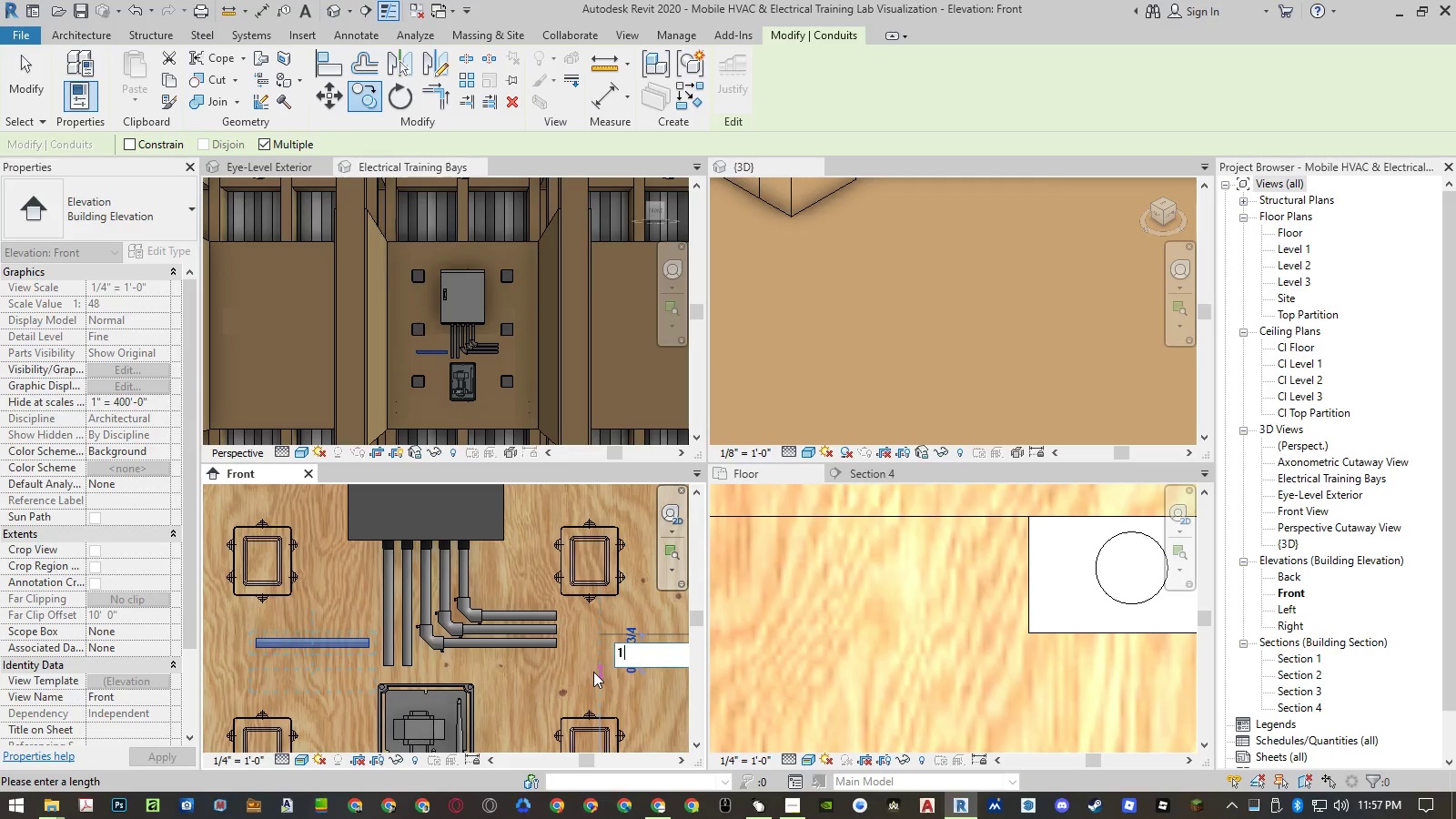 
key(Shift+ShiftRight)
 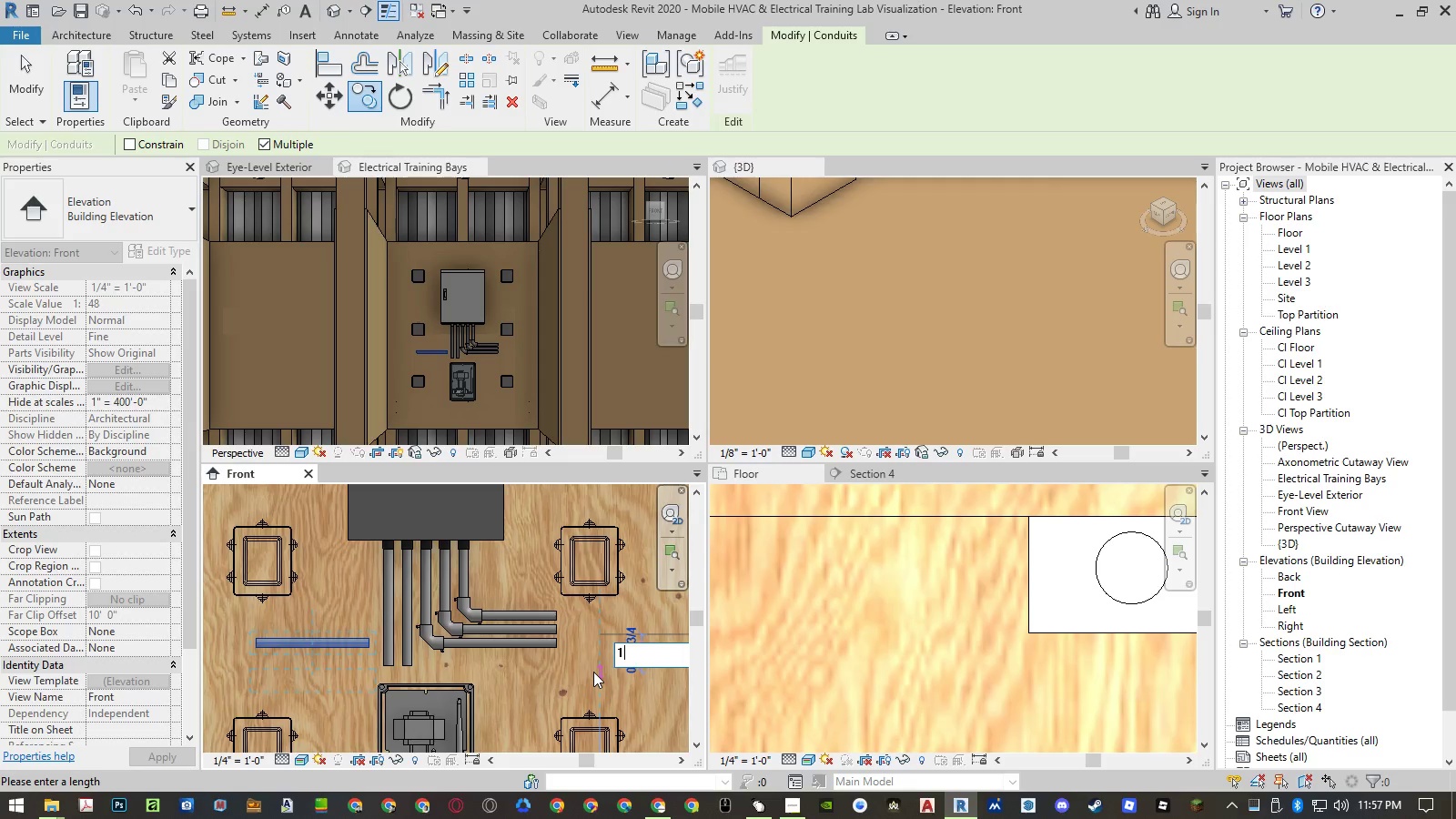 
key(Shift+Quote)
 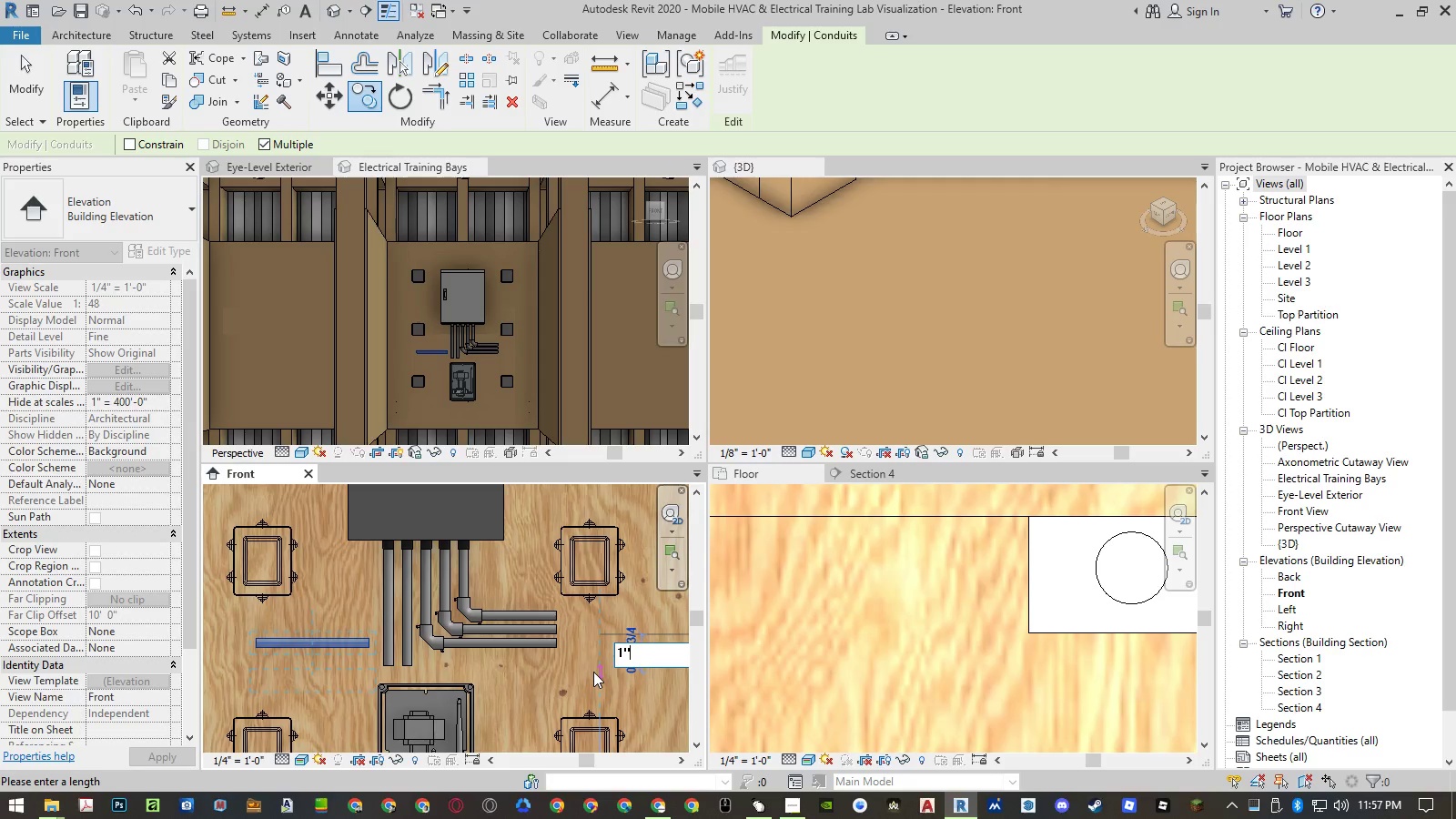 
key(NumpadEnter)
 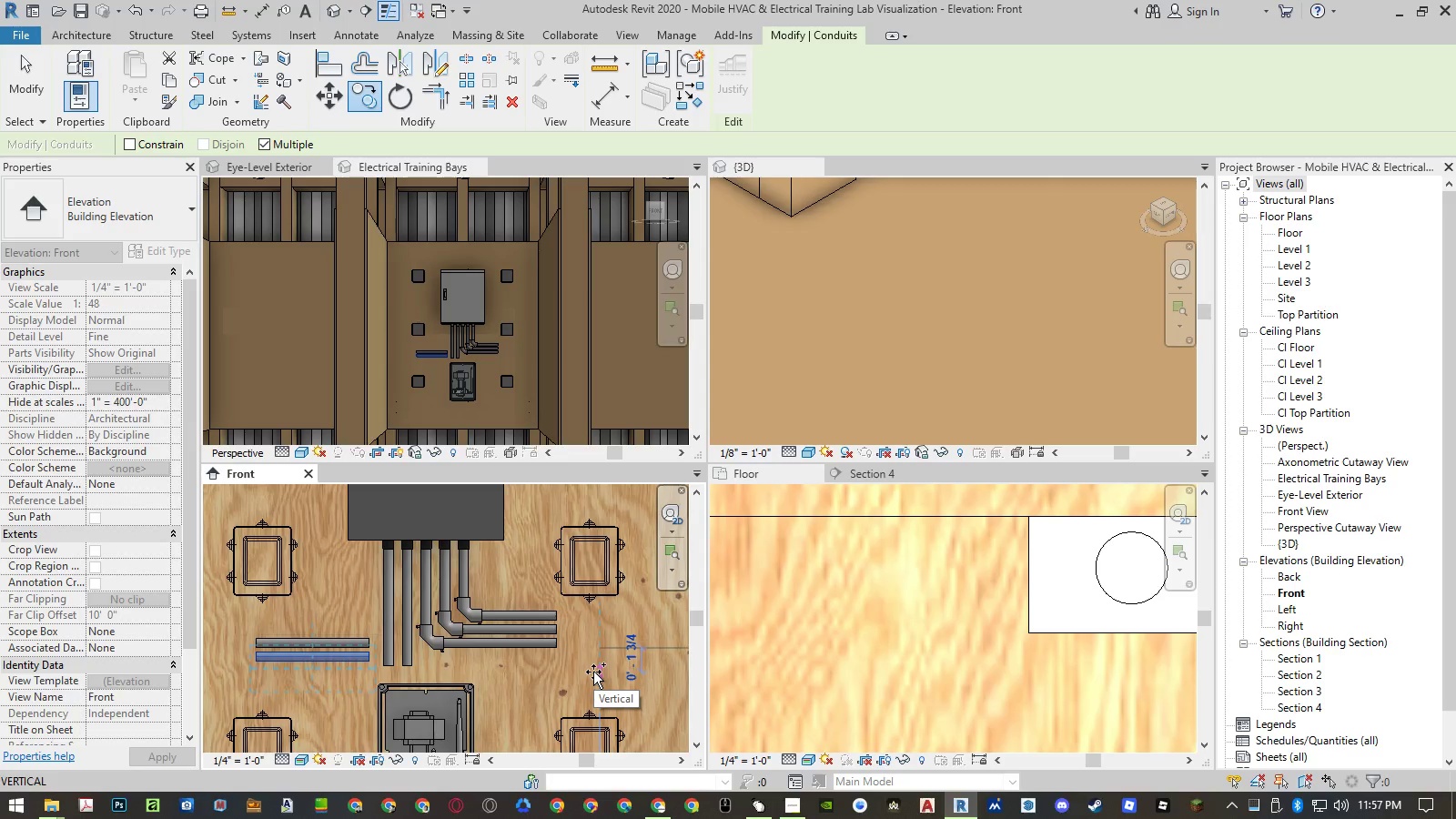 
key(Escape)
 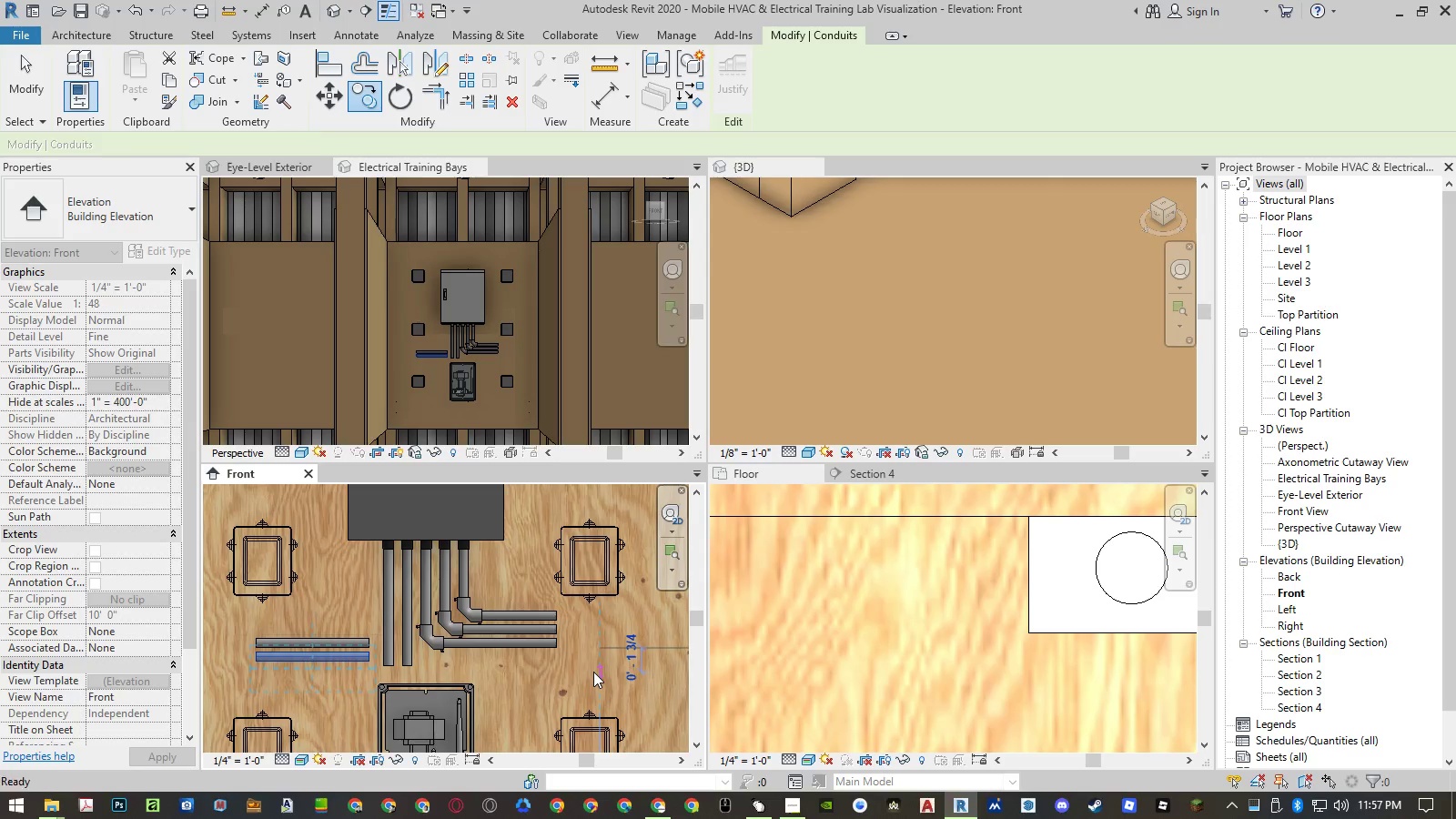 
key(Escape)
 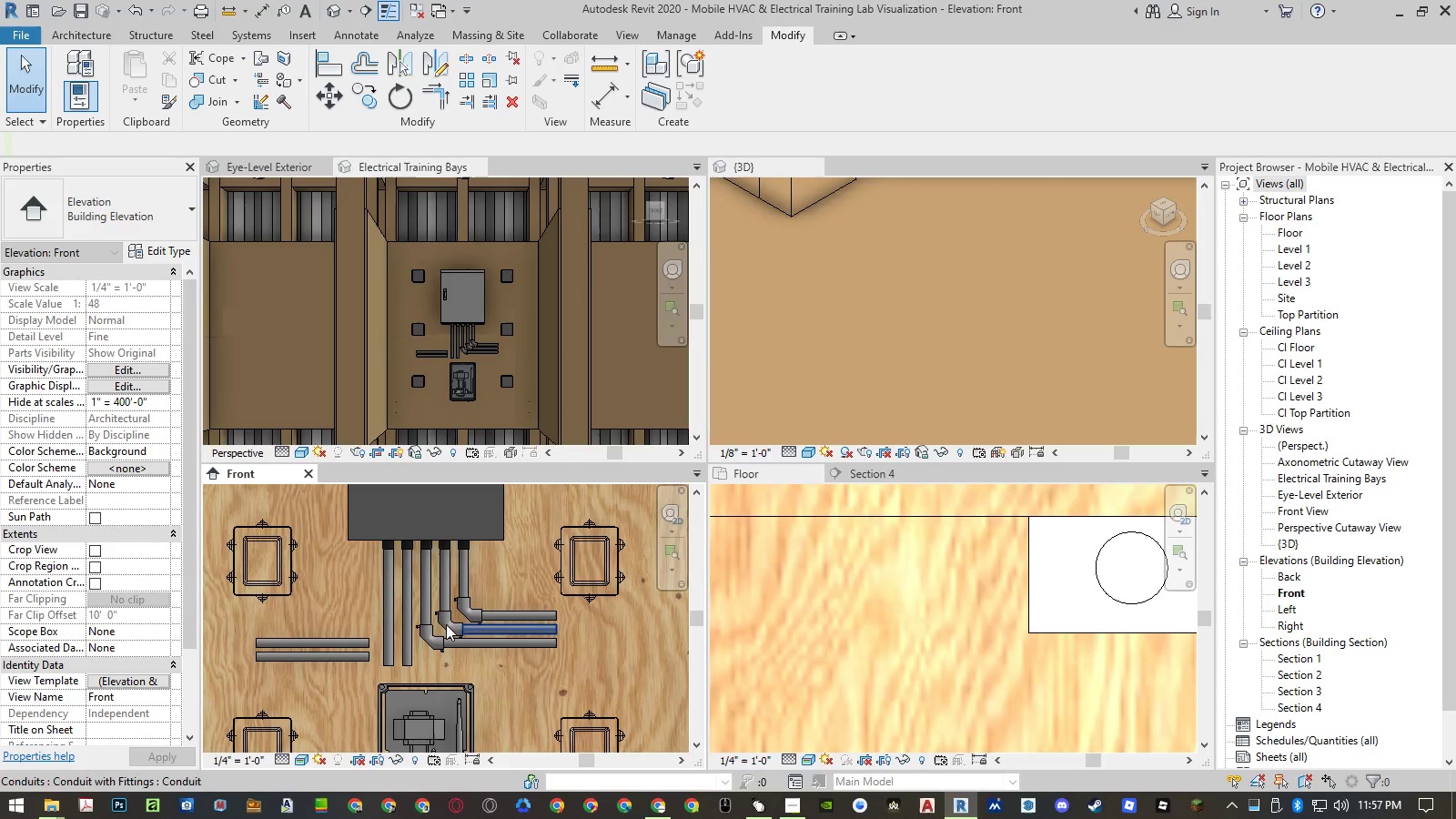 
type(tr)
 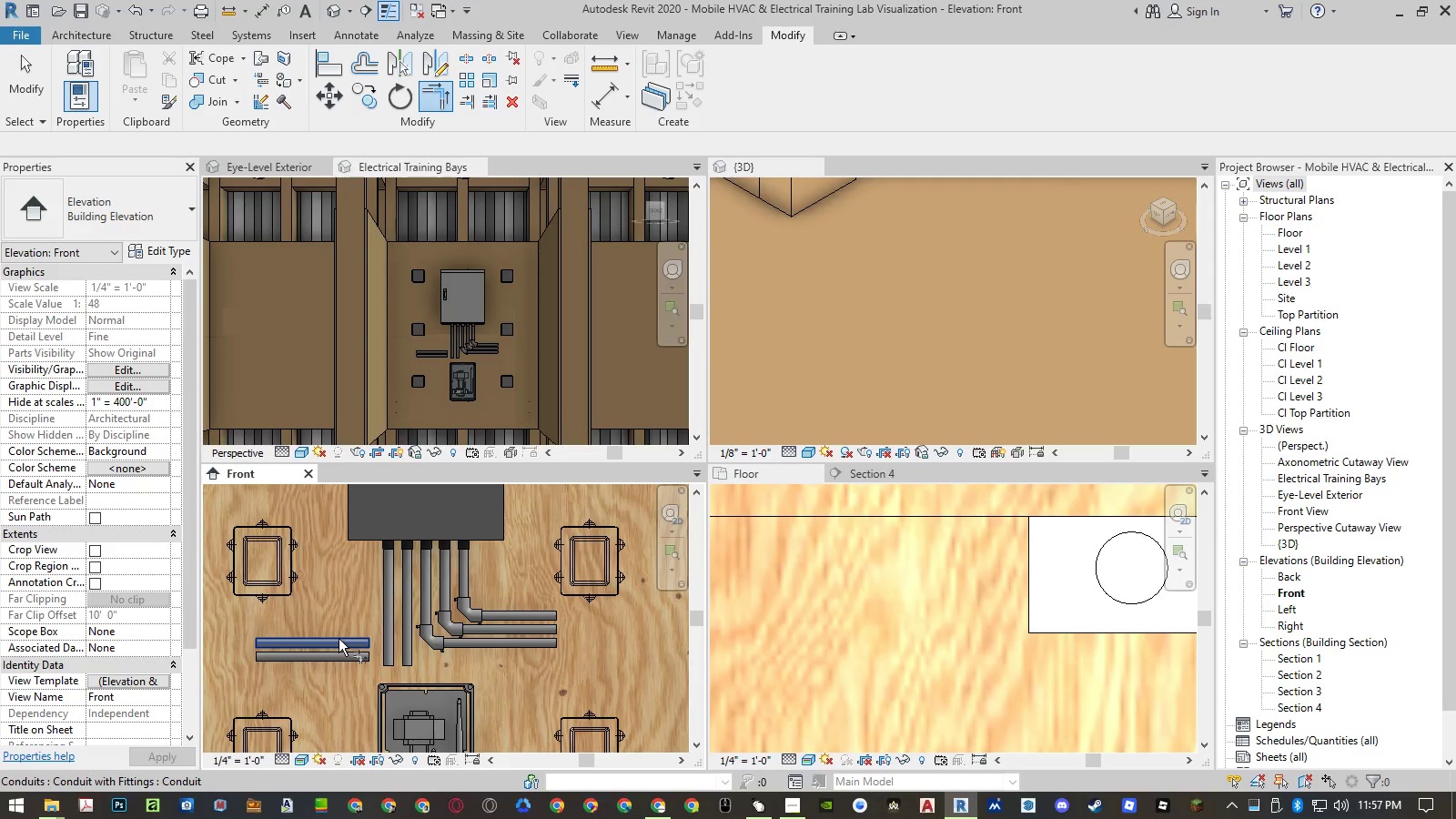 
left_click([339, 639])
 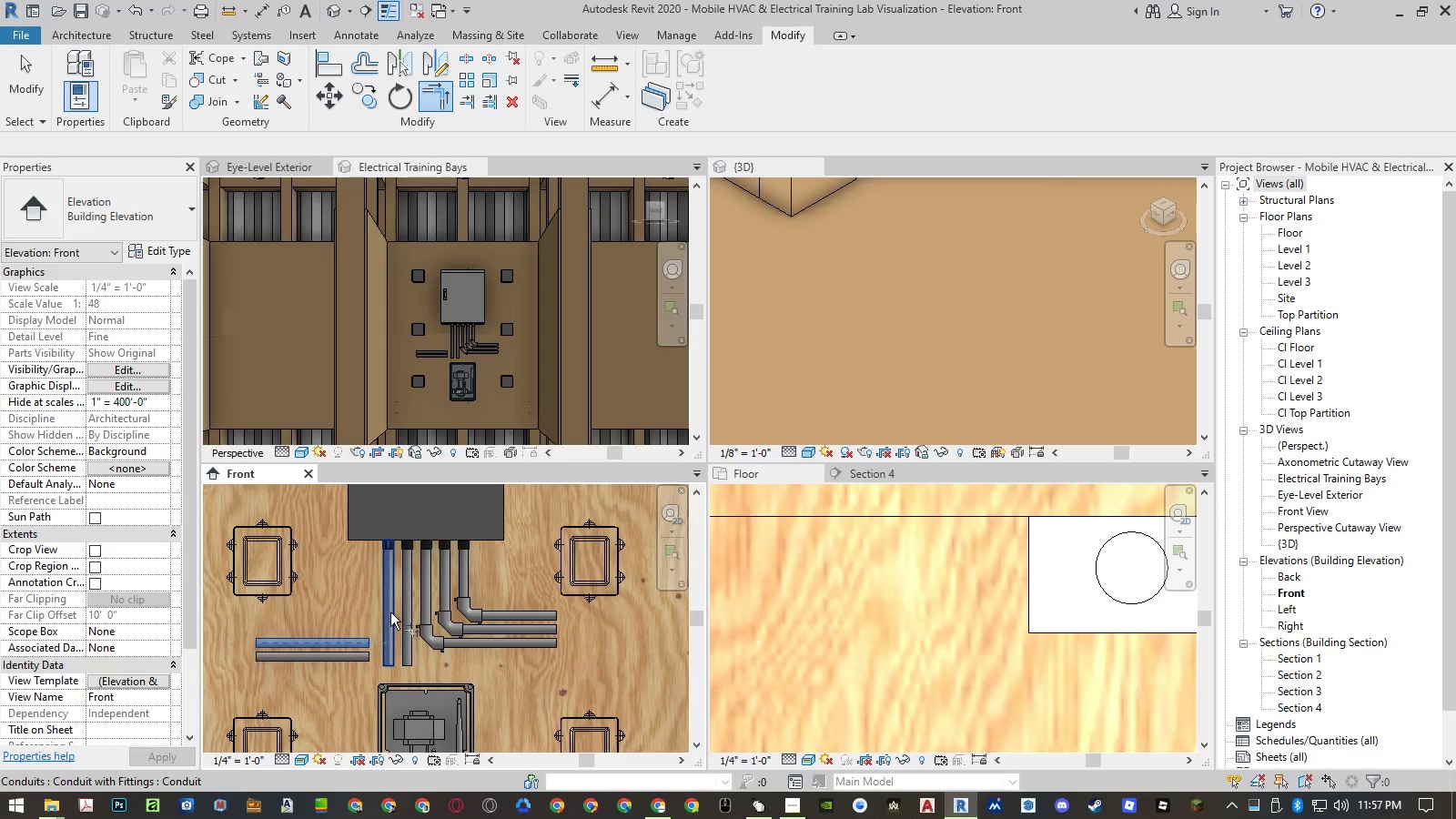 
left_click([391, 611])
 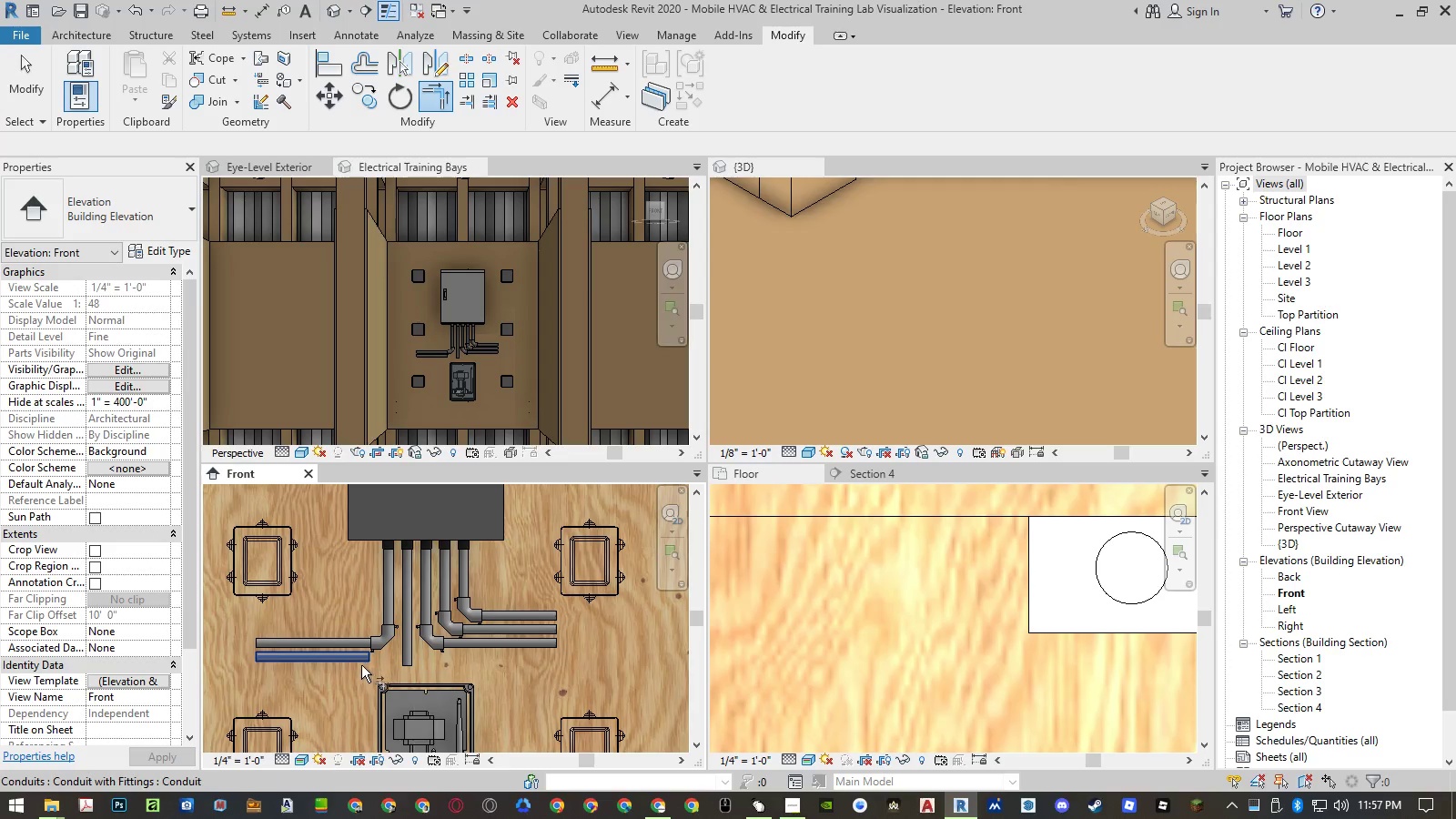 
left_click([358, 662])
 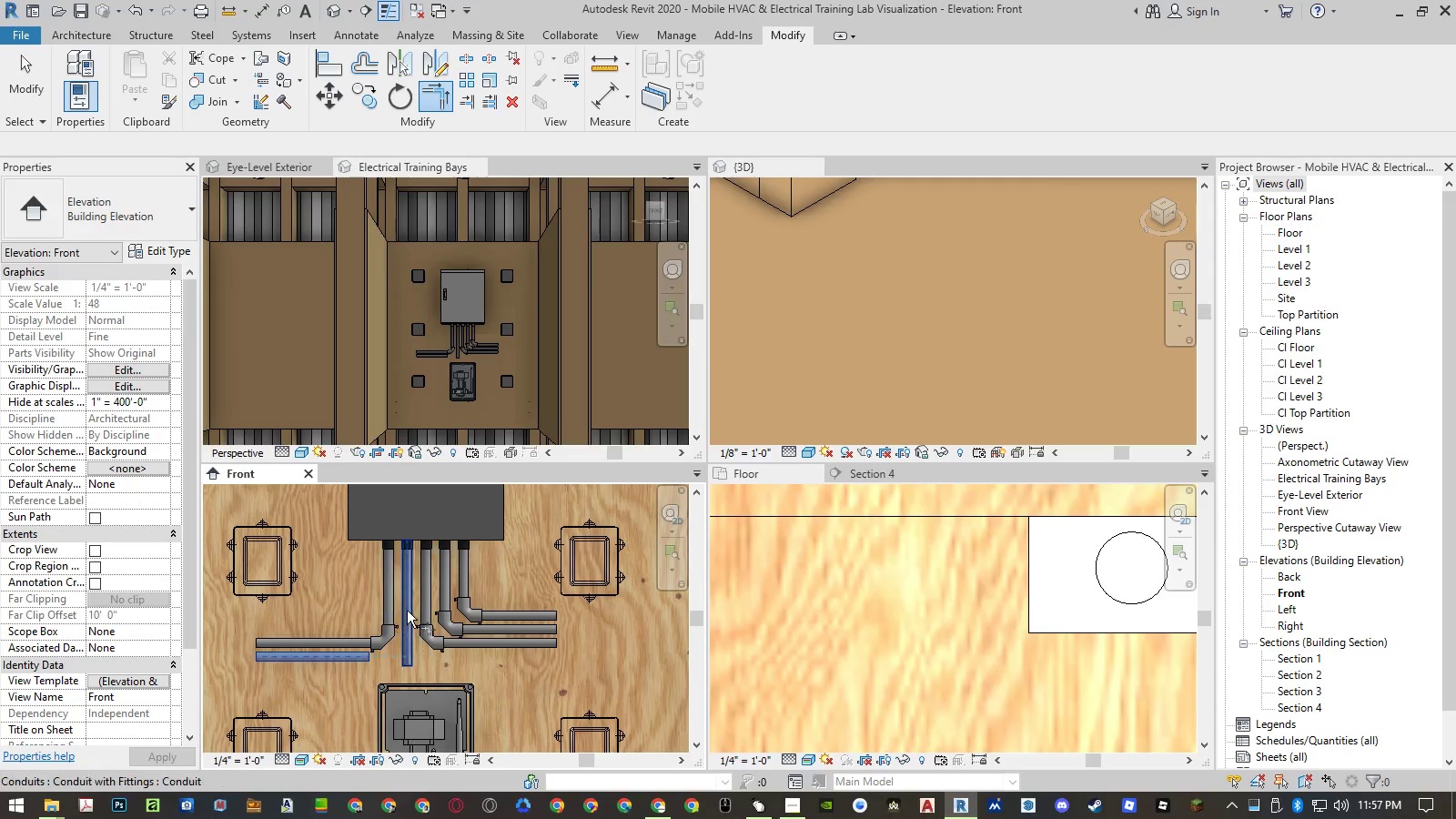 
double_click([408, 610])
 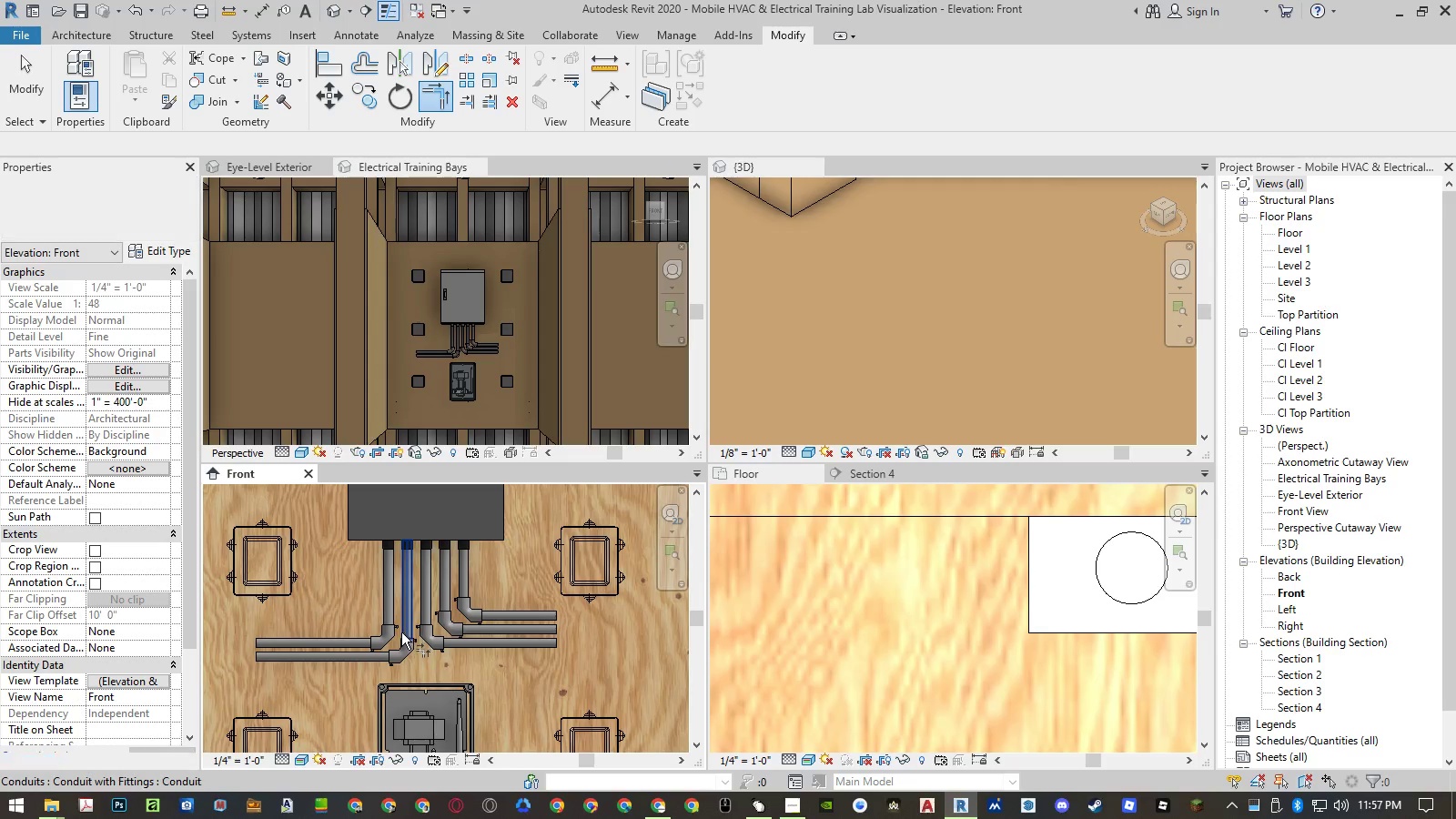 
key(Escape)
 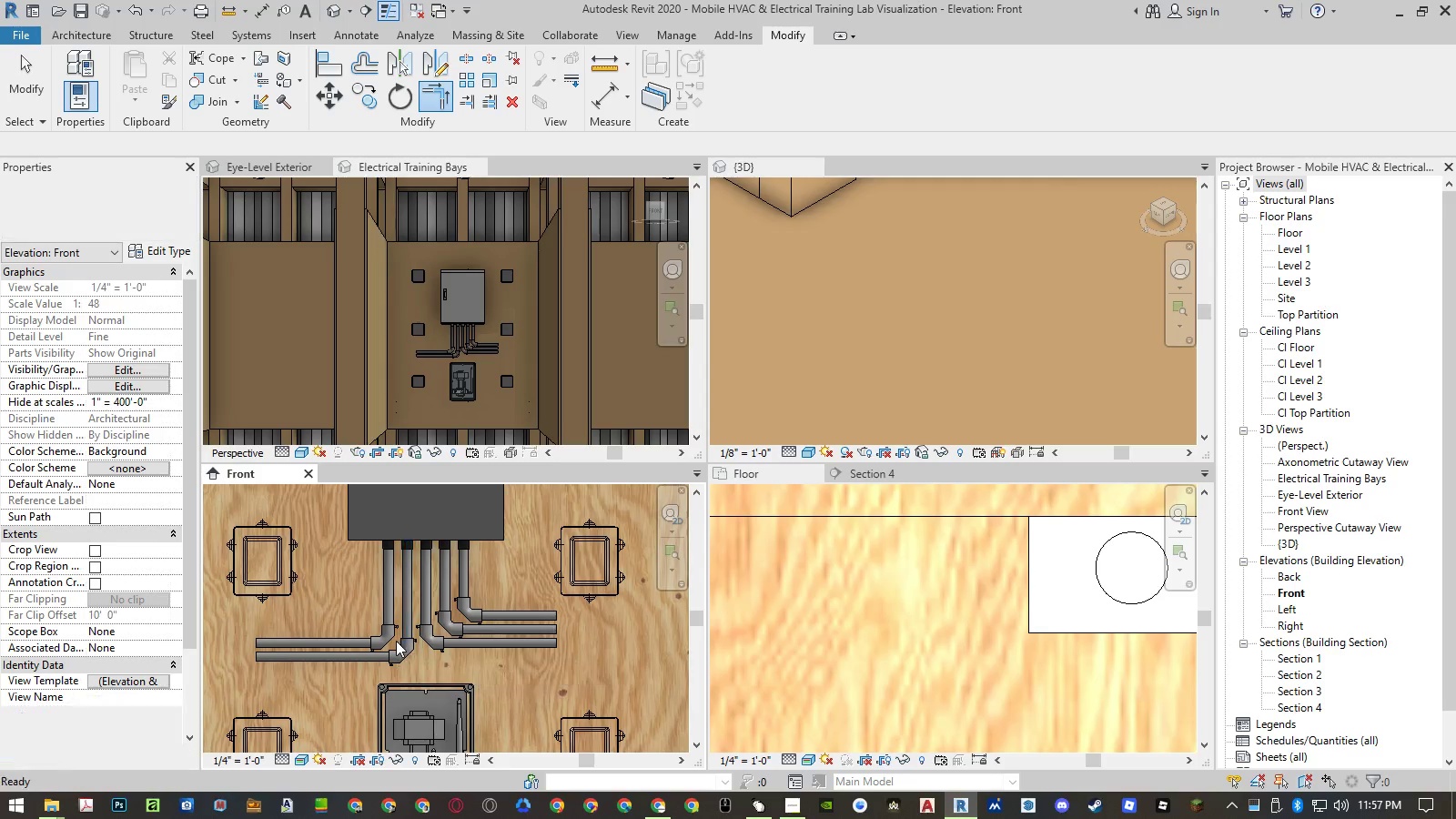 
key(Escape)
 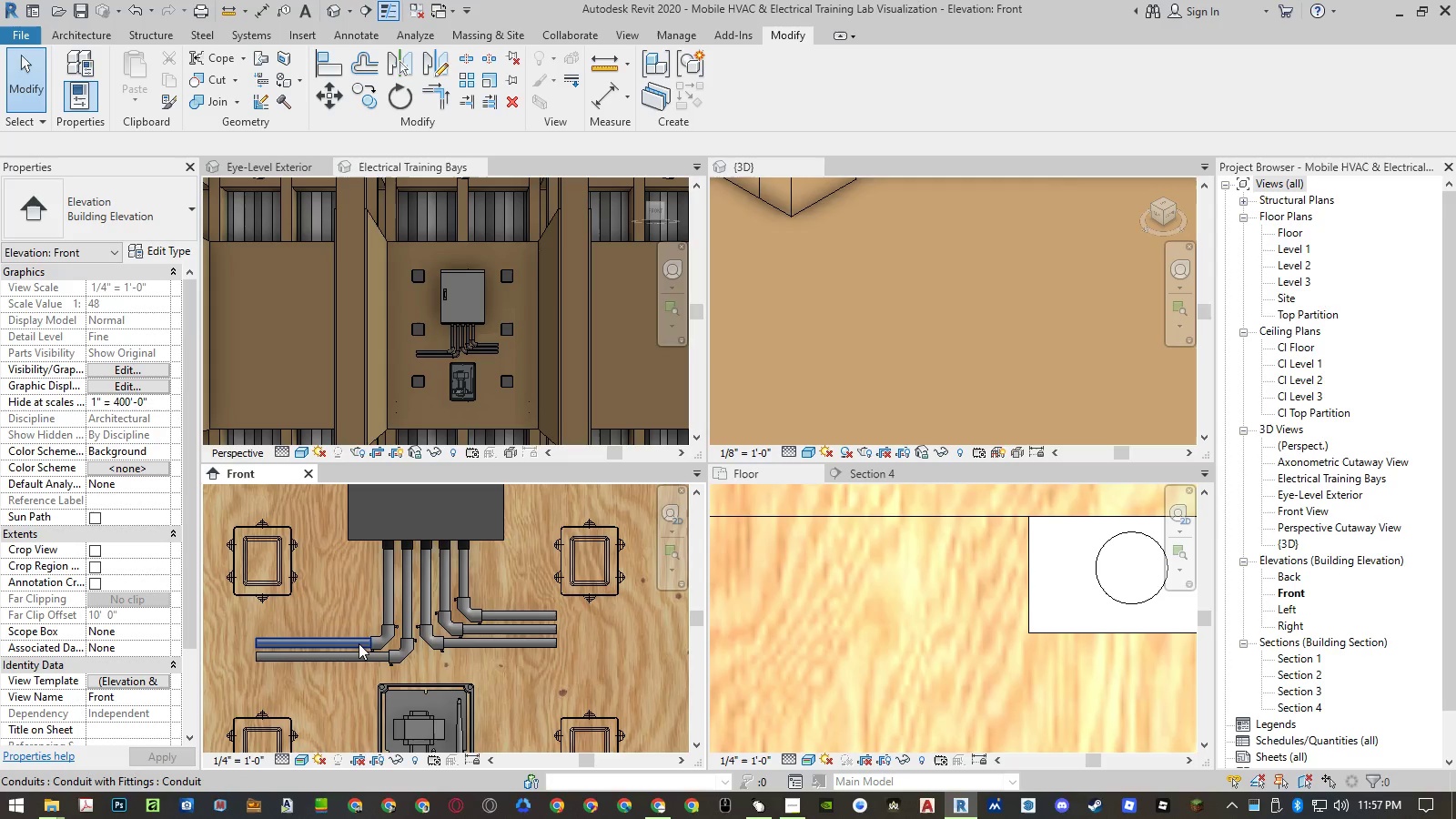 
left_click([359, 642])
 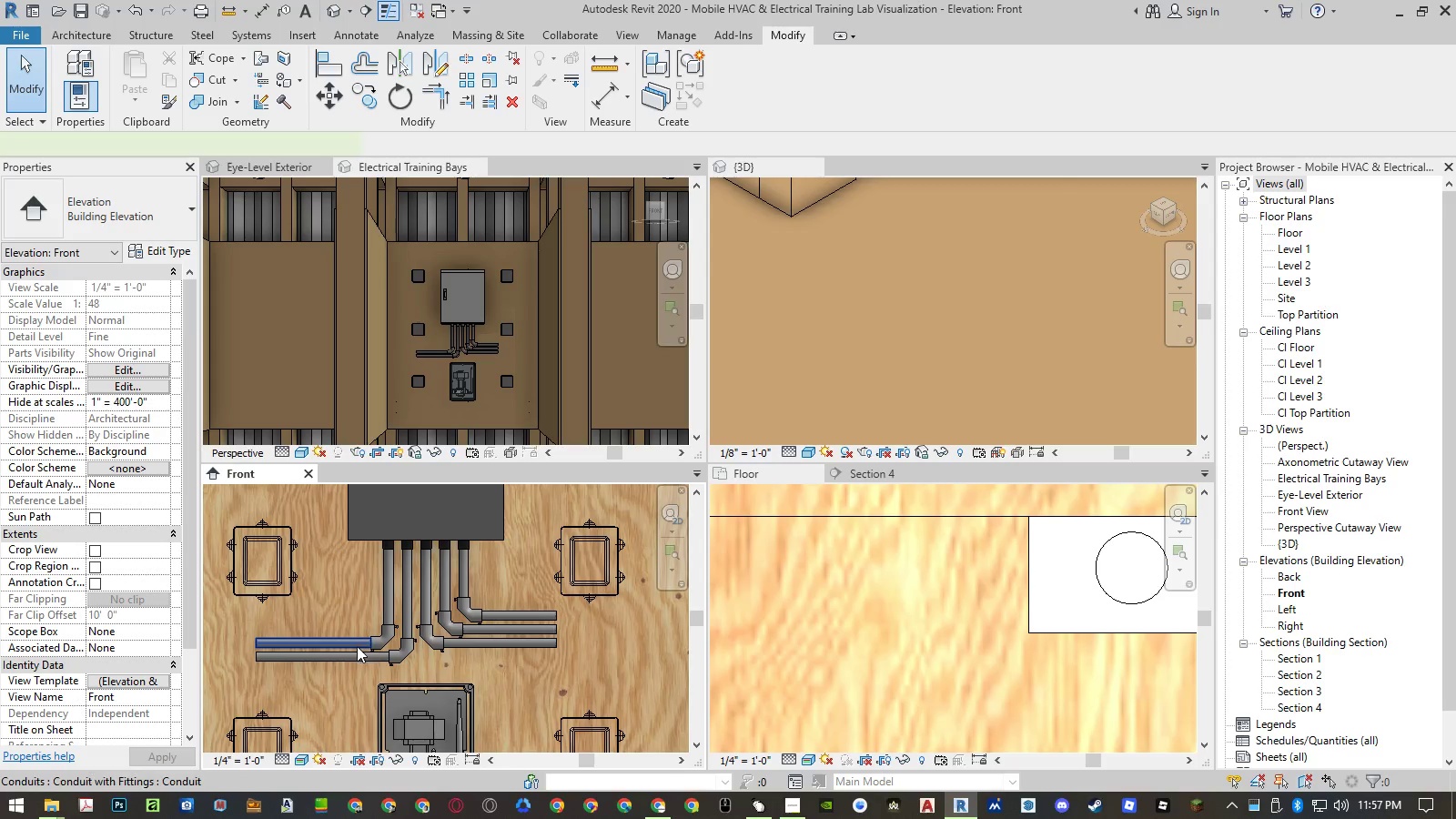 
hold_key(key=ControlLeft, duration=0.95)
left_click([353, 655])
 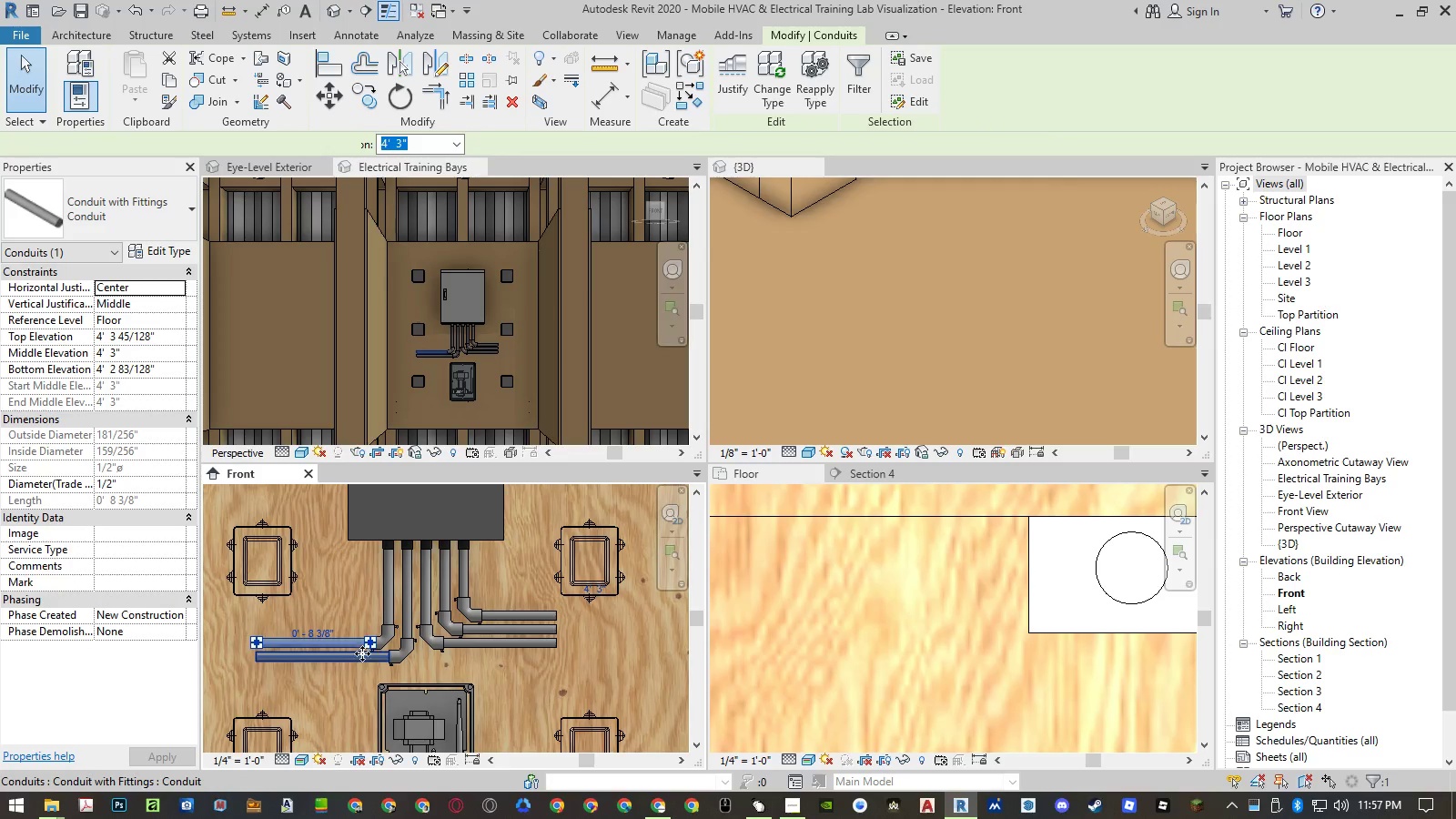 
type(mv)
 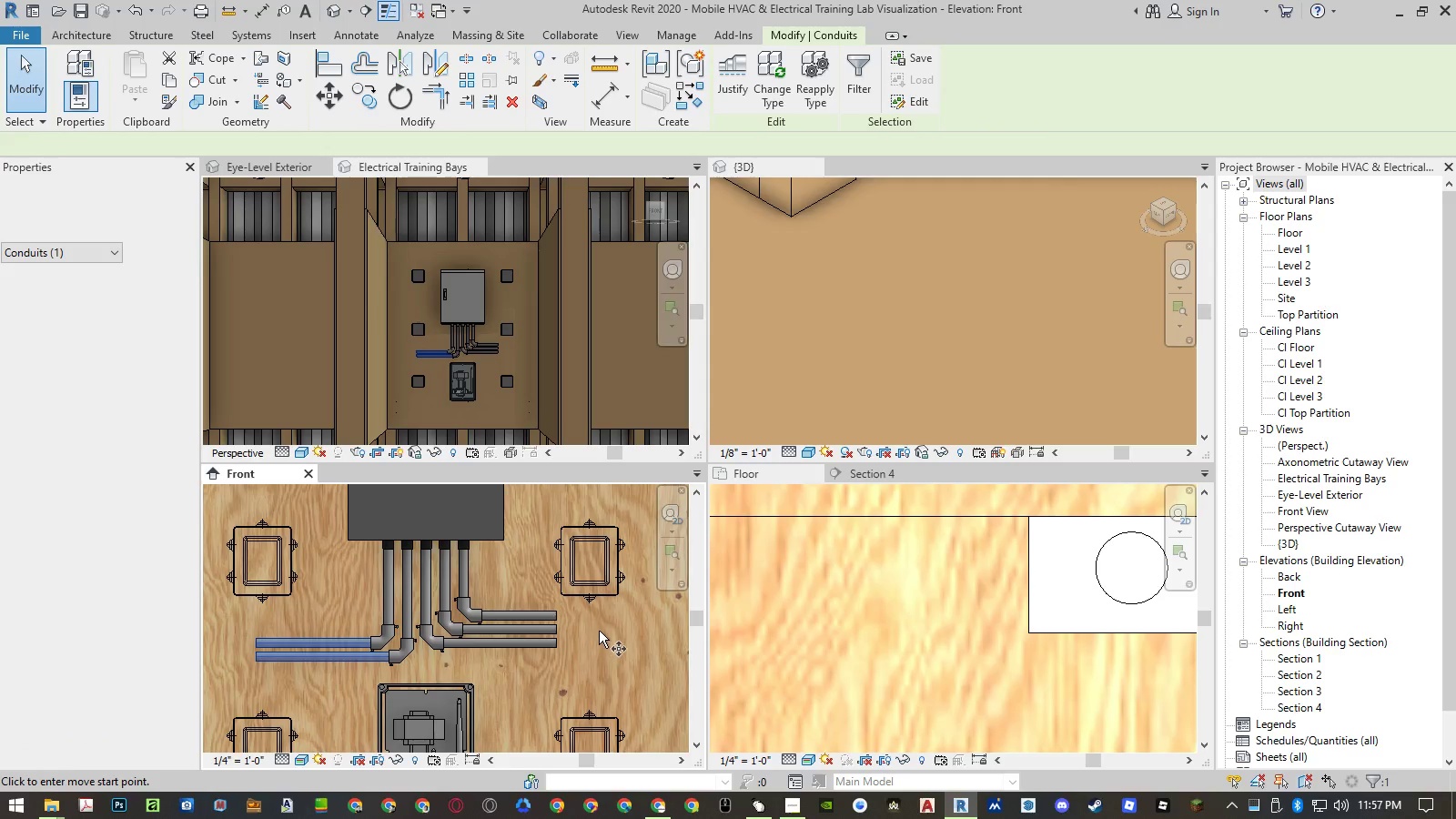 
left_click([599, 631])
 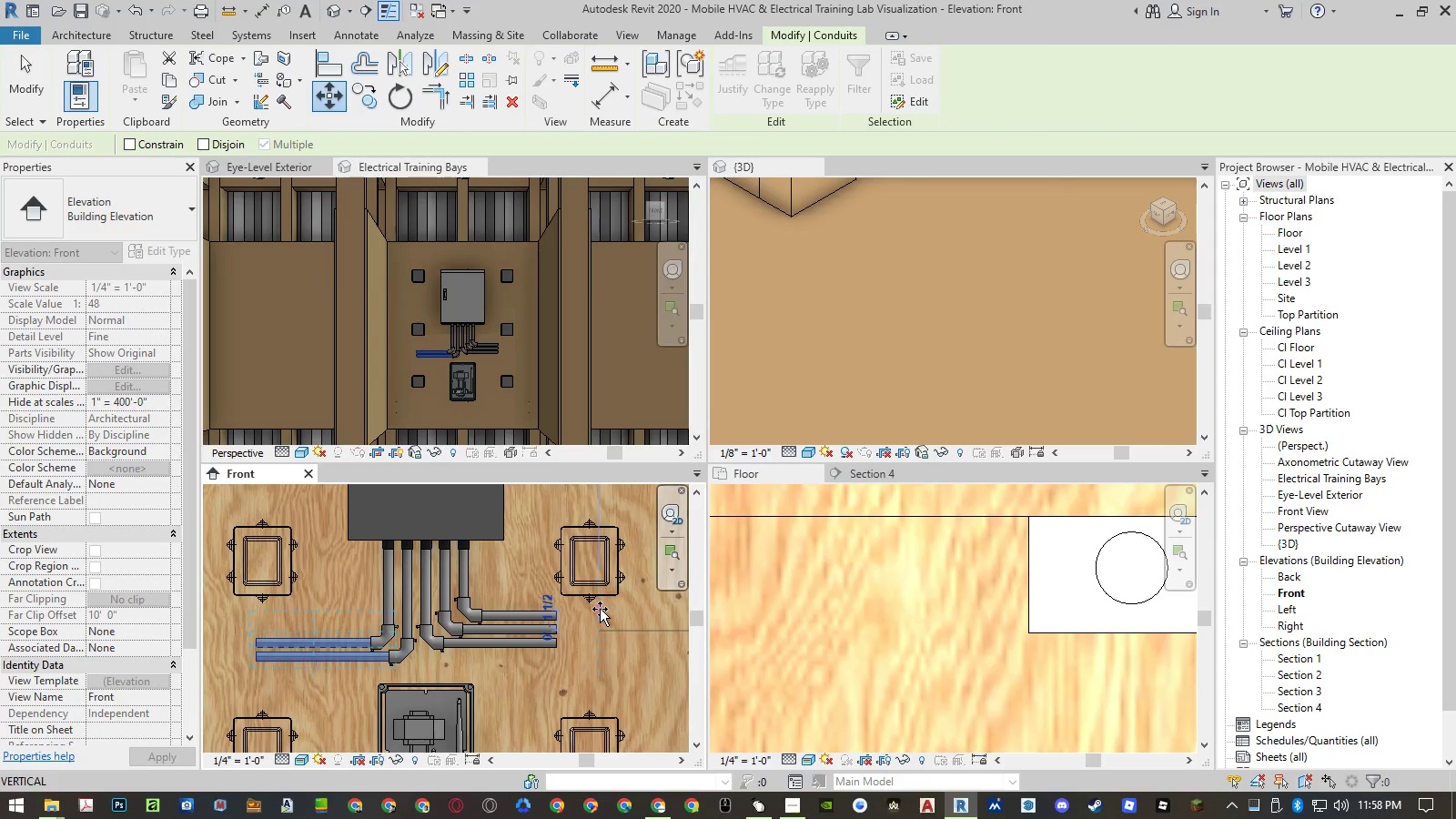 
key(Numpad1)
 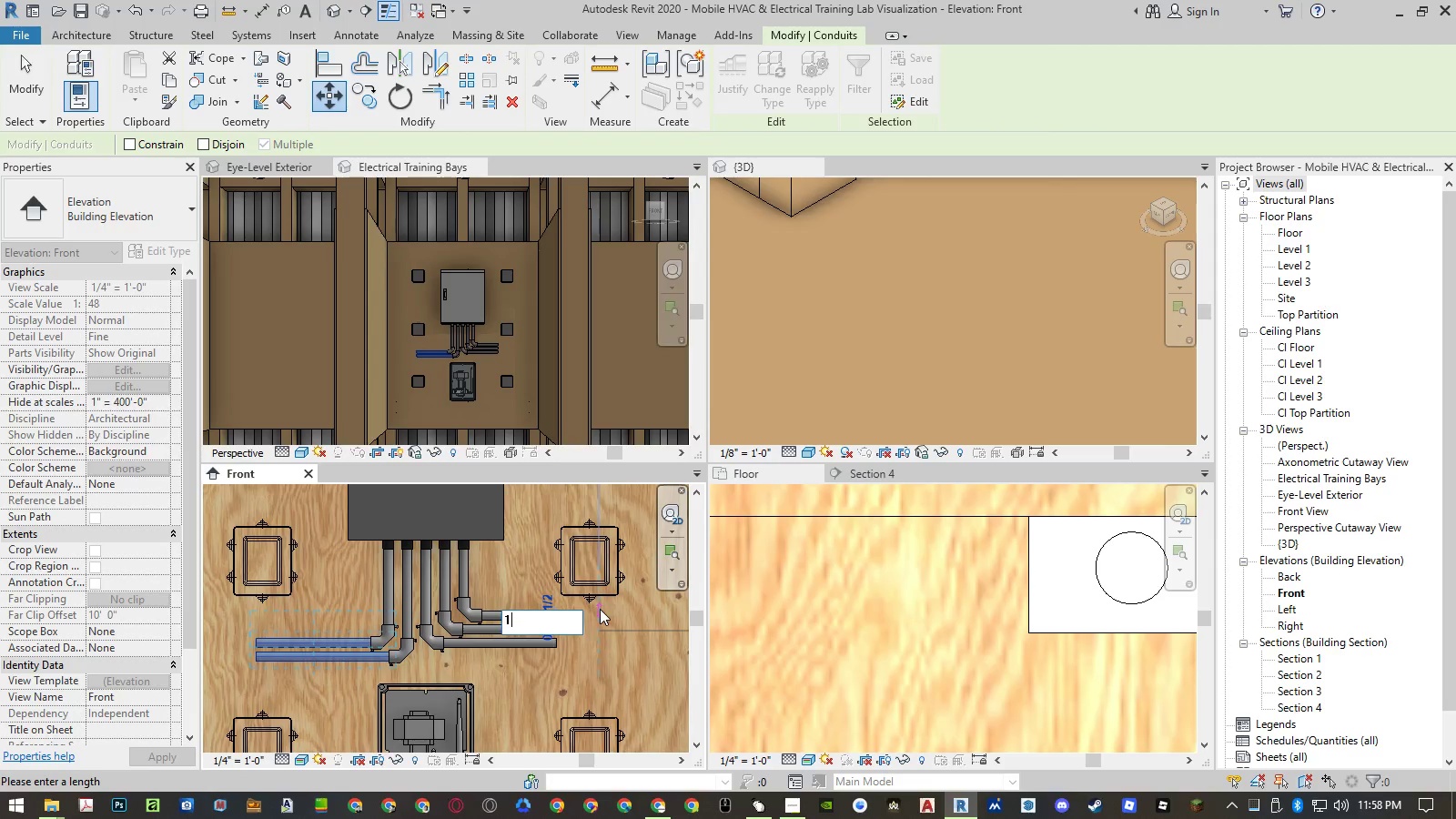 
key(Shift+ShiftRight)
 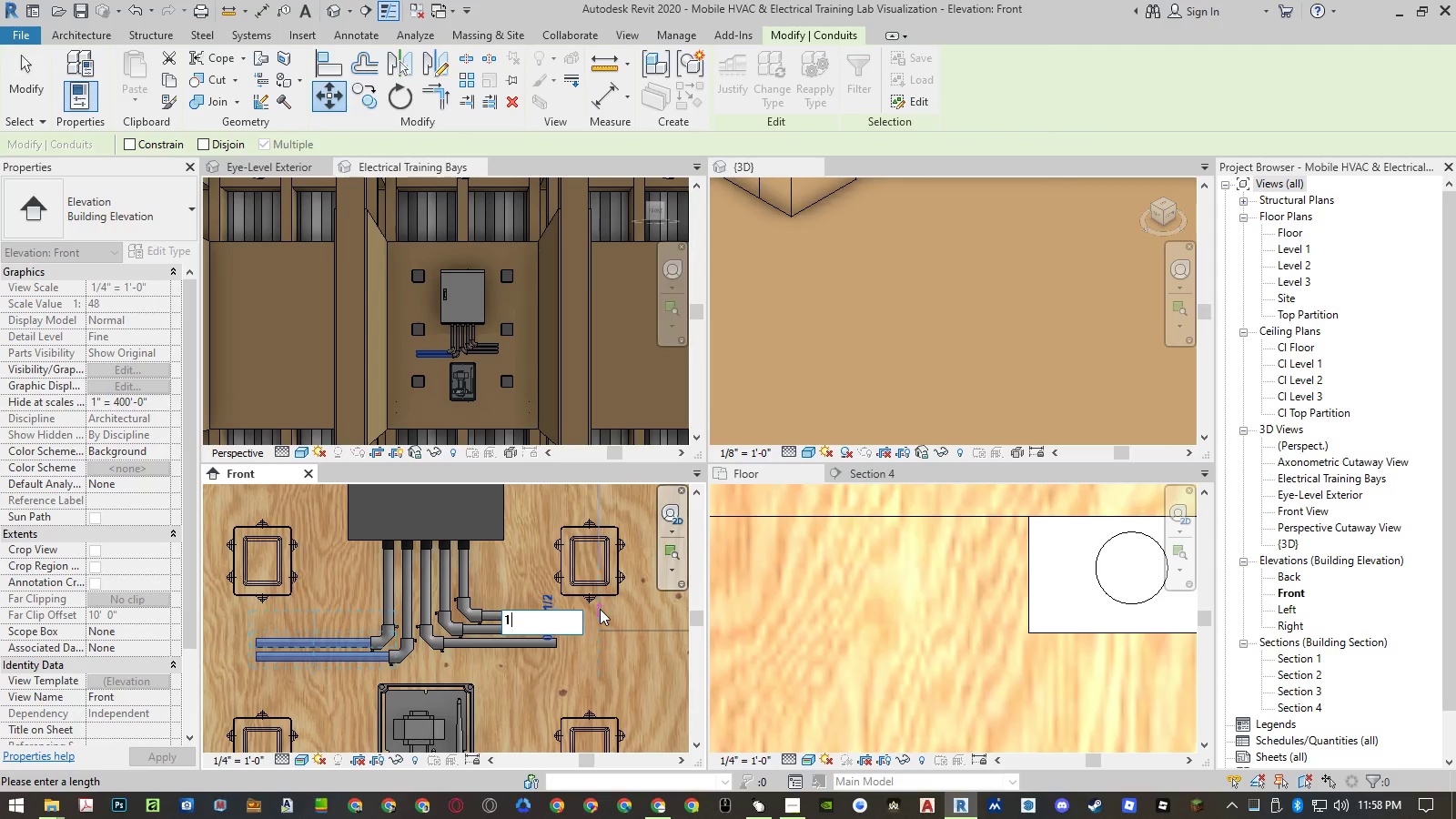 
key(Shift+Quote)
 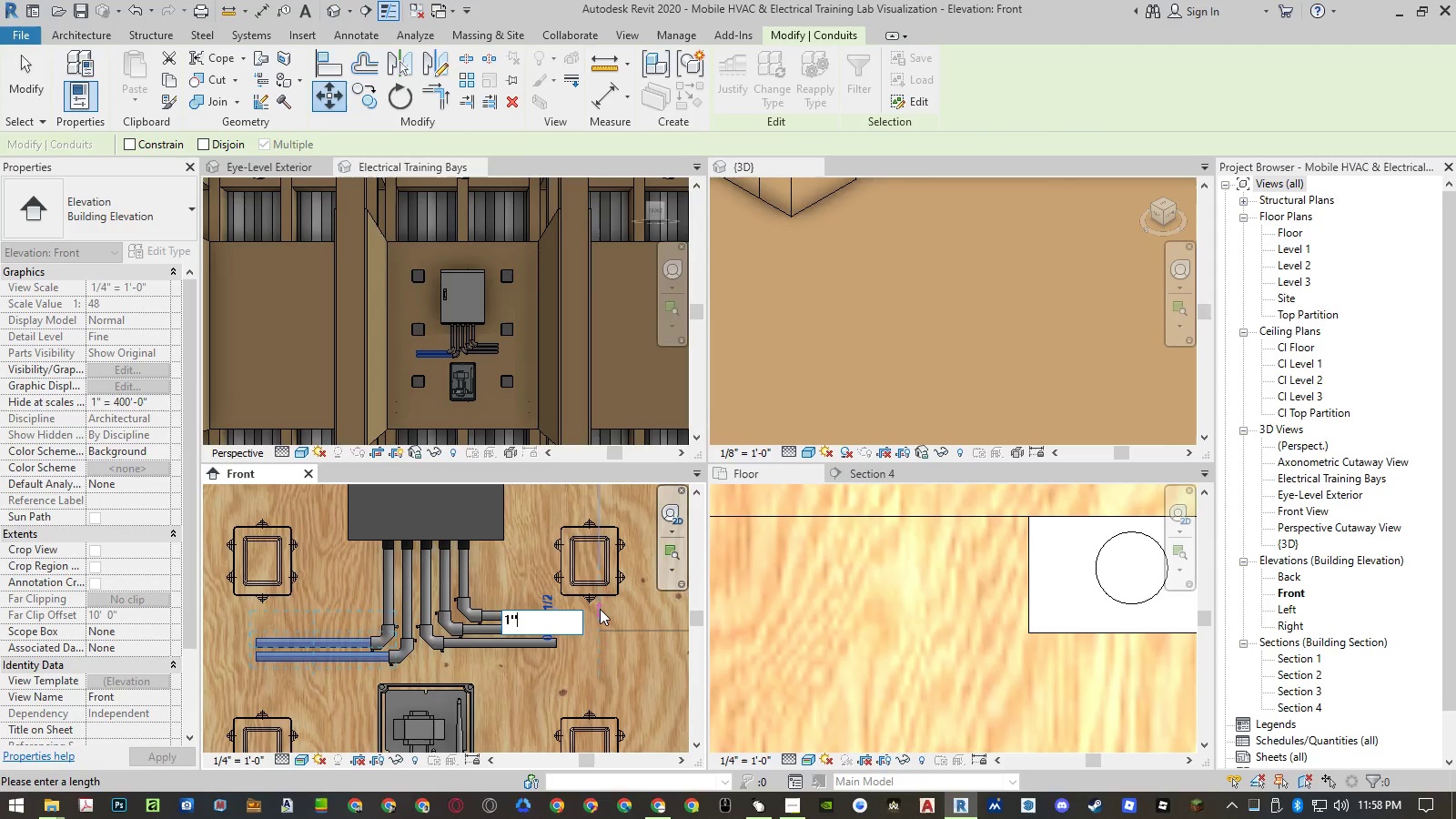 
key(NumpadEnter)
 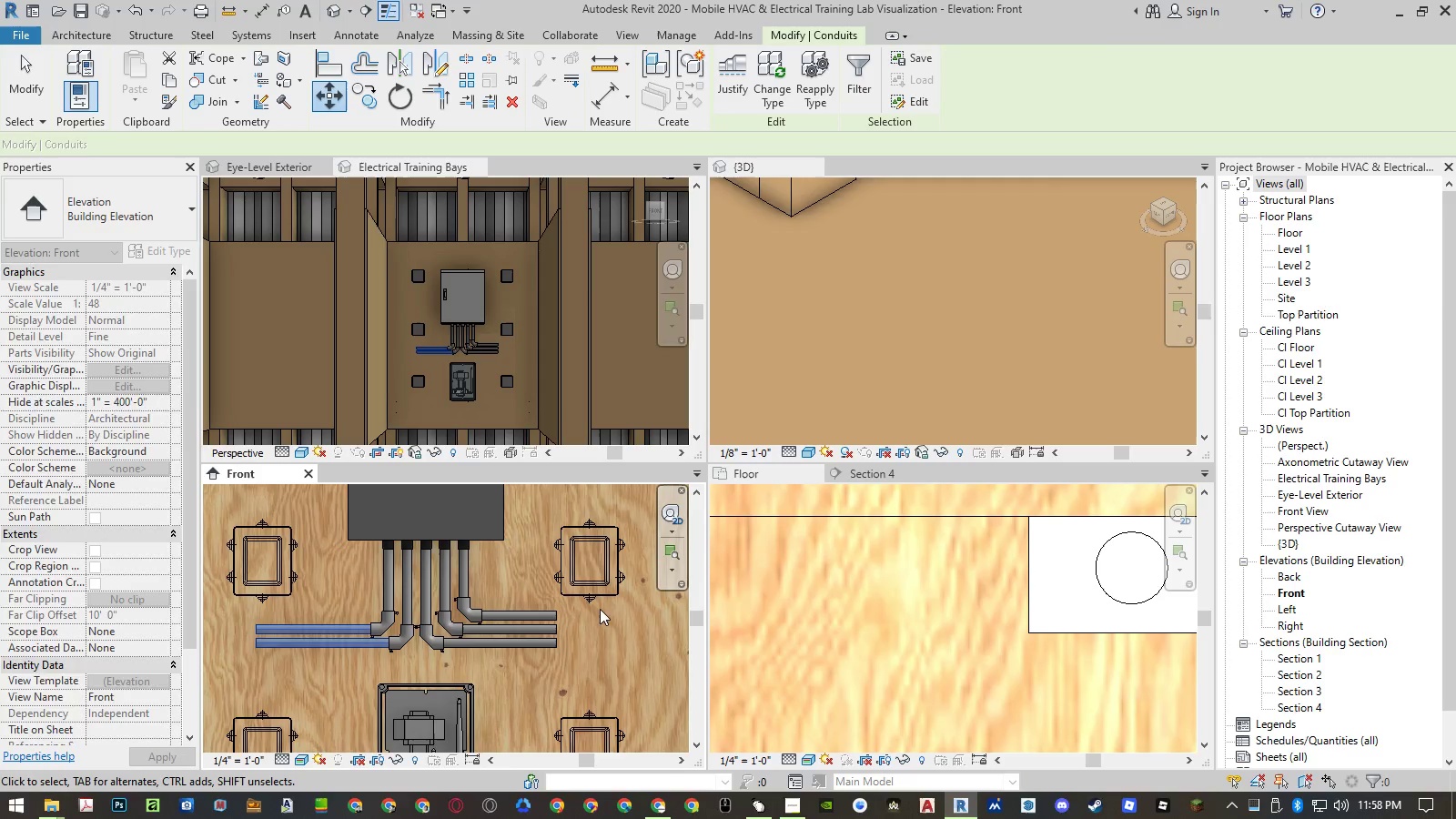 
key(Escape)
 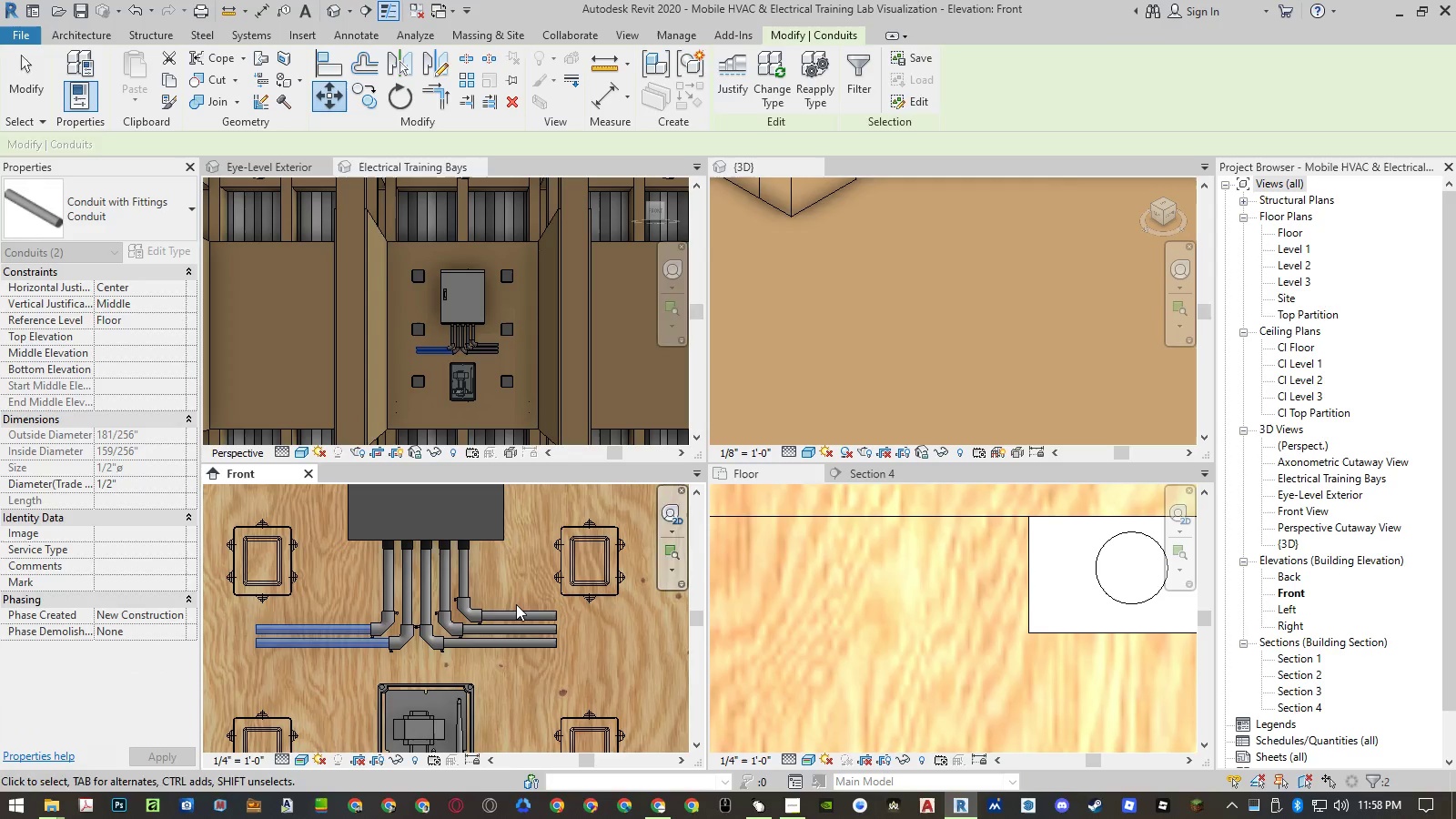 
key(Escape)
 